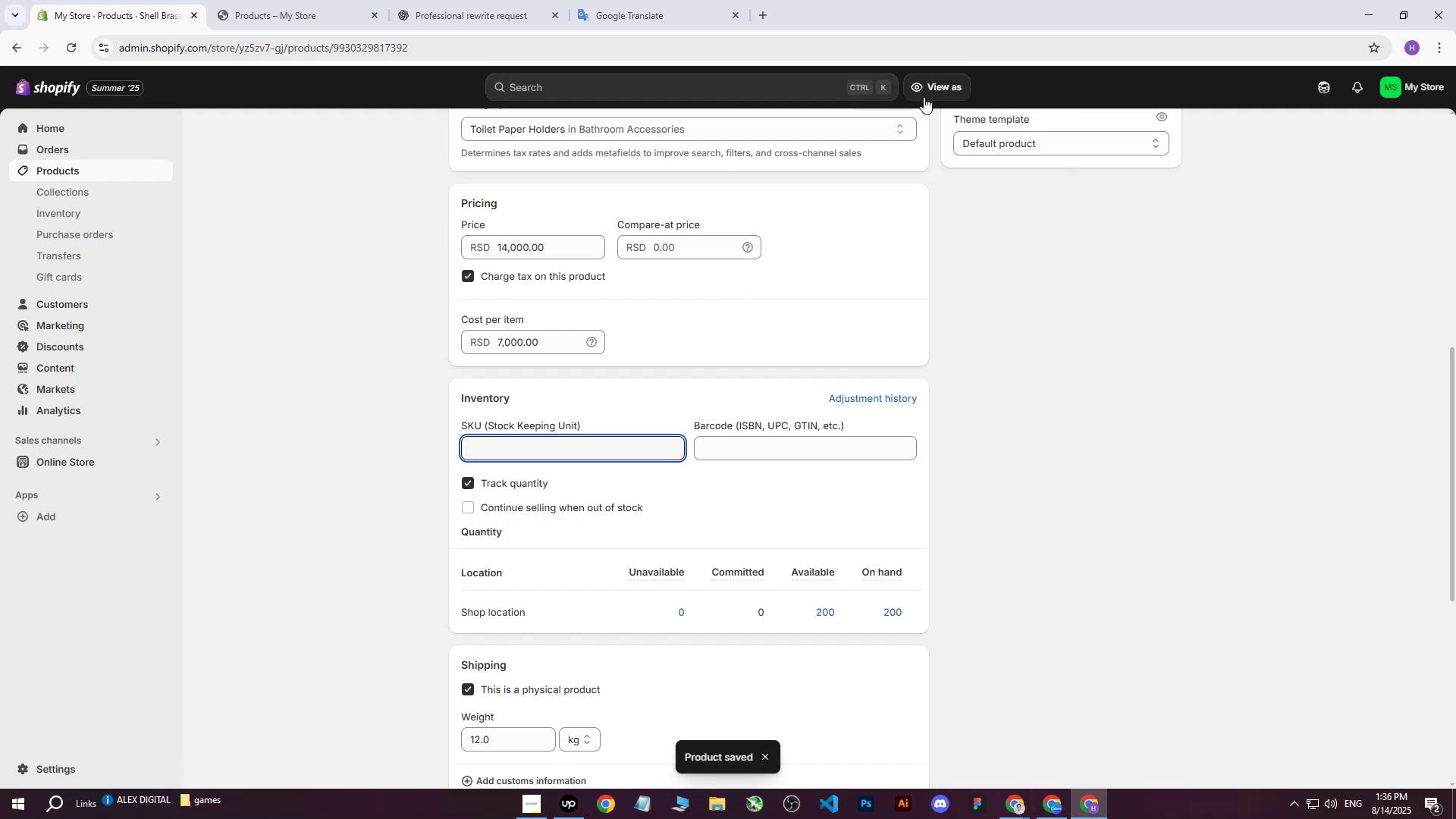 
wait(6.63)
 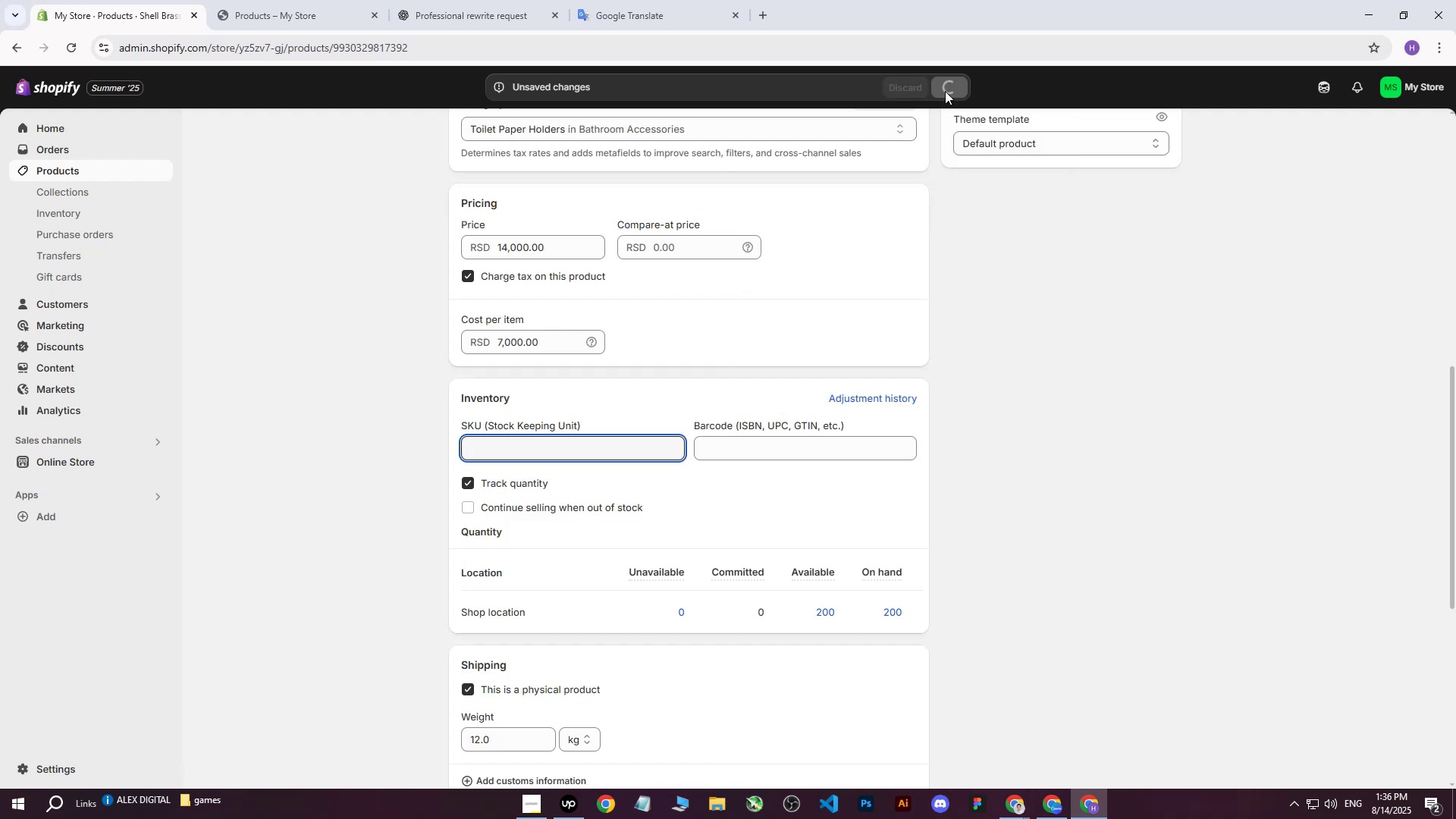 
scroll: coordinate [817, 329], scroll_direction: up, amount: 7.0
 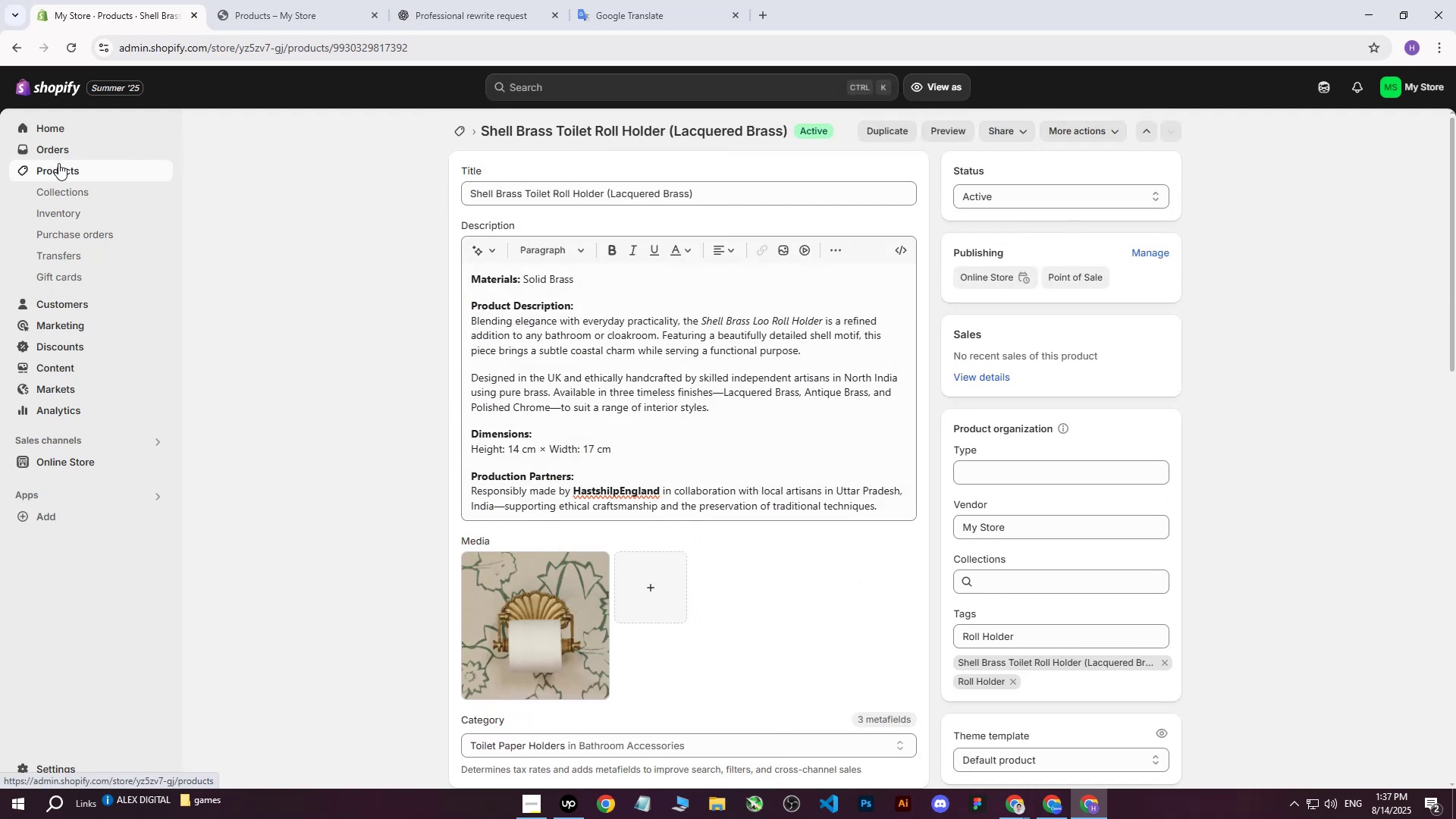 
left_click([58, 164])
 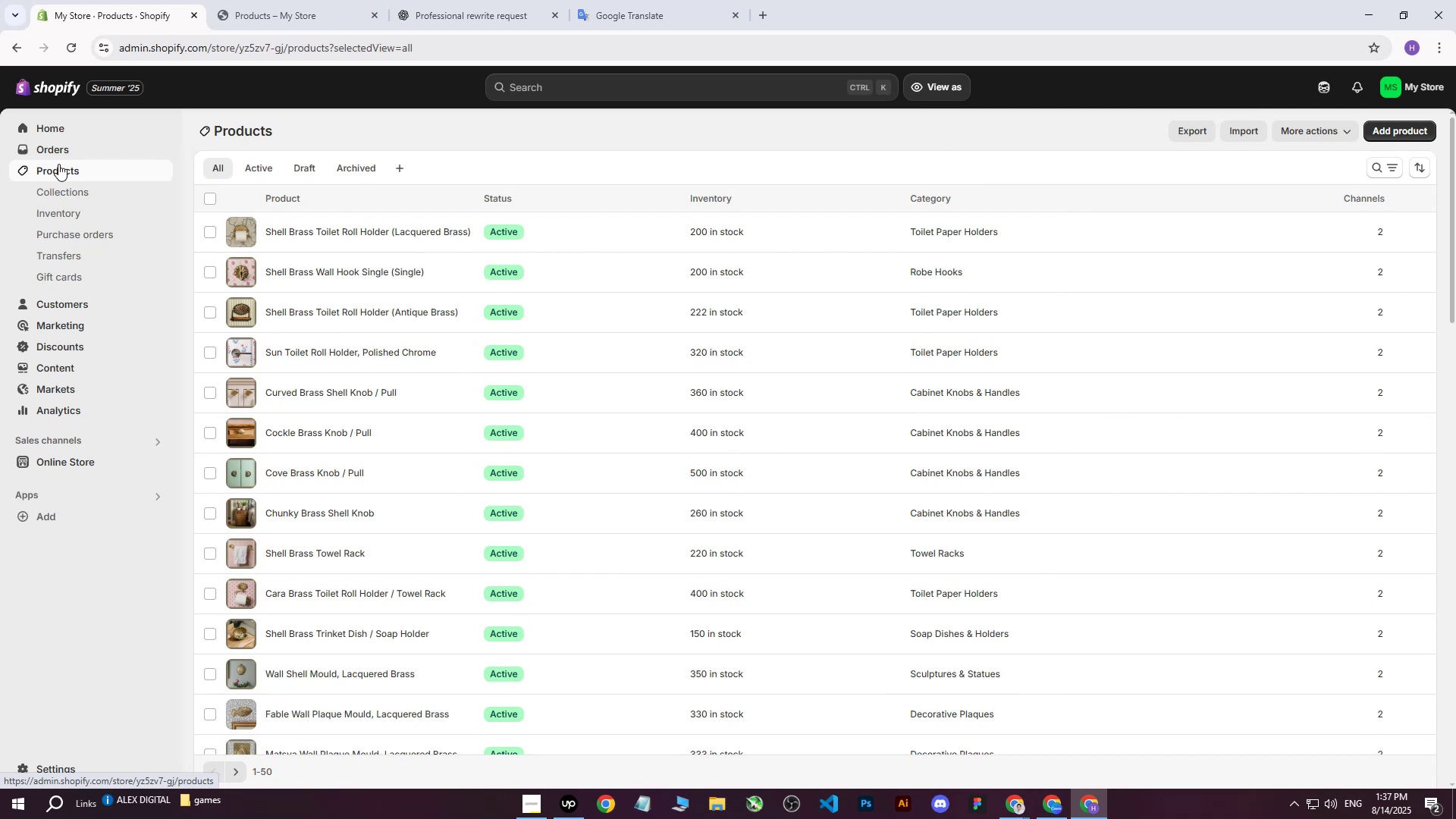 
wait(5.46)
 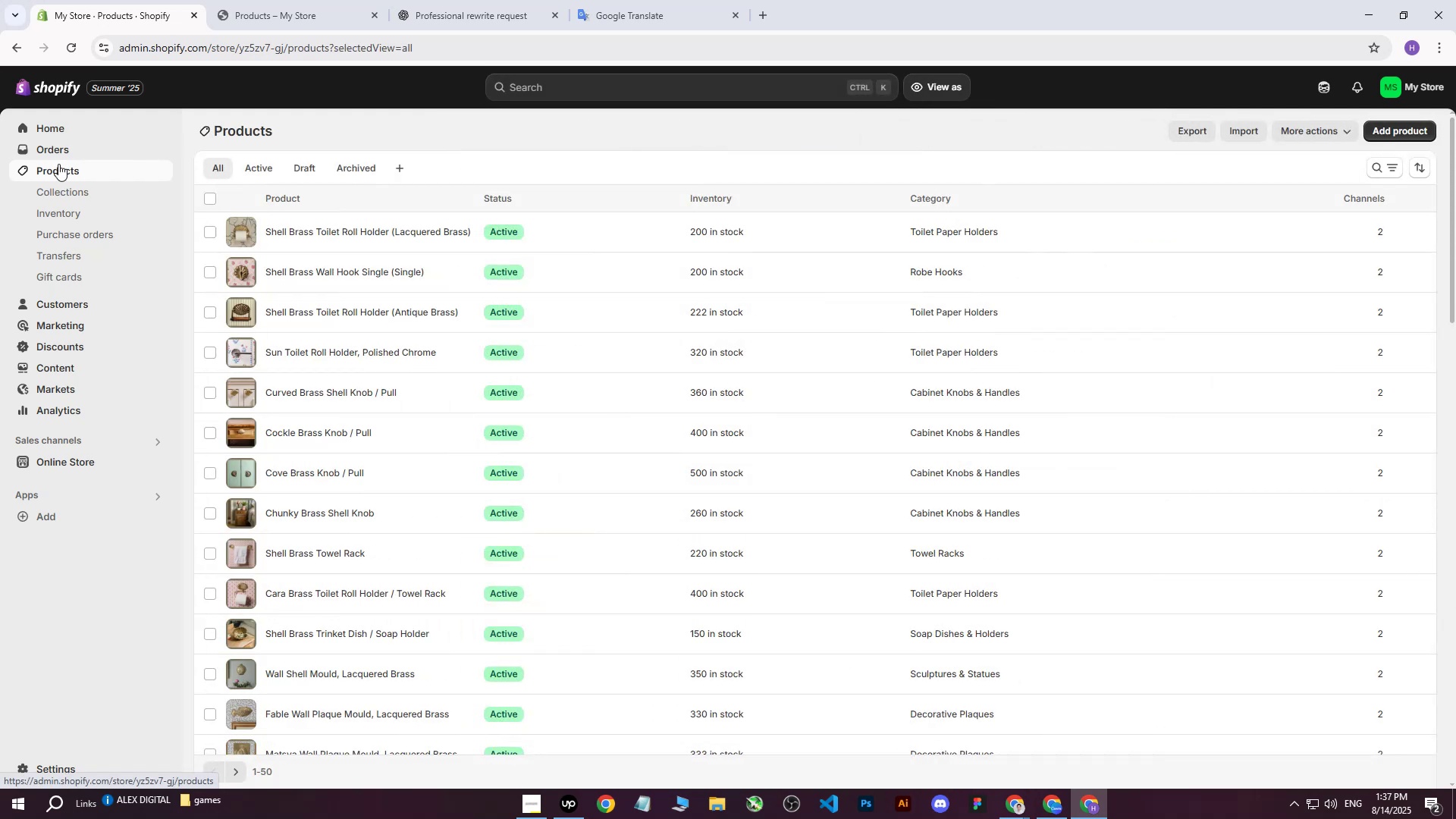 
left_click([1381, 130])
 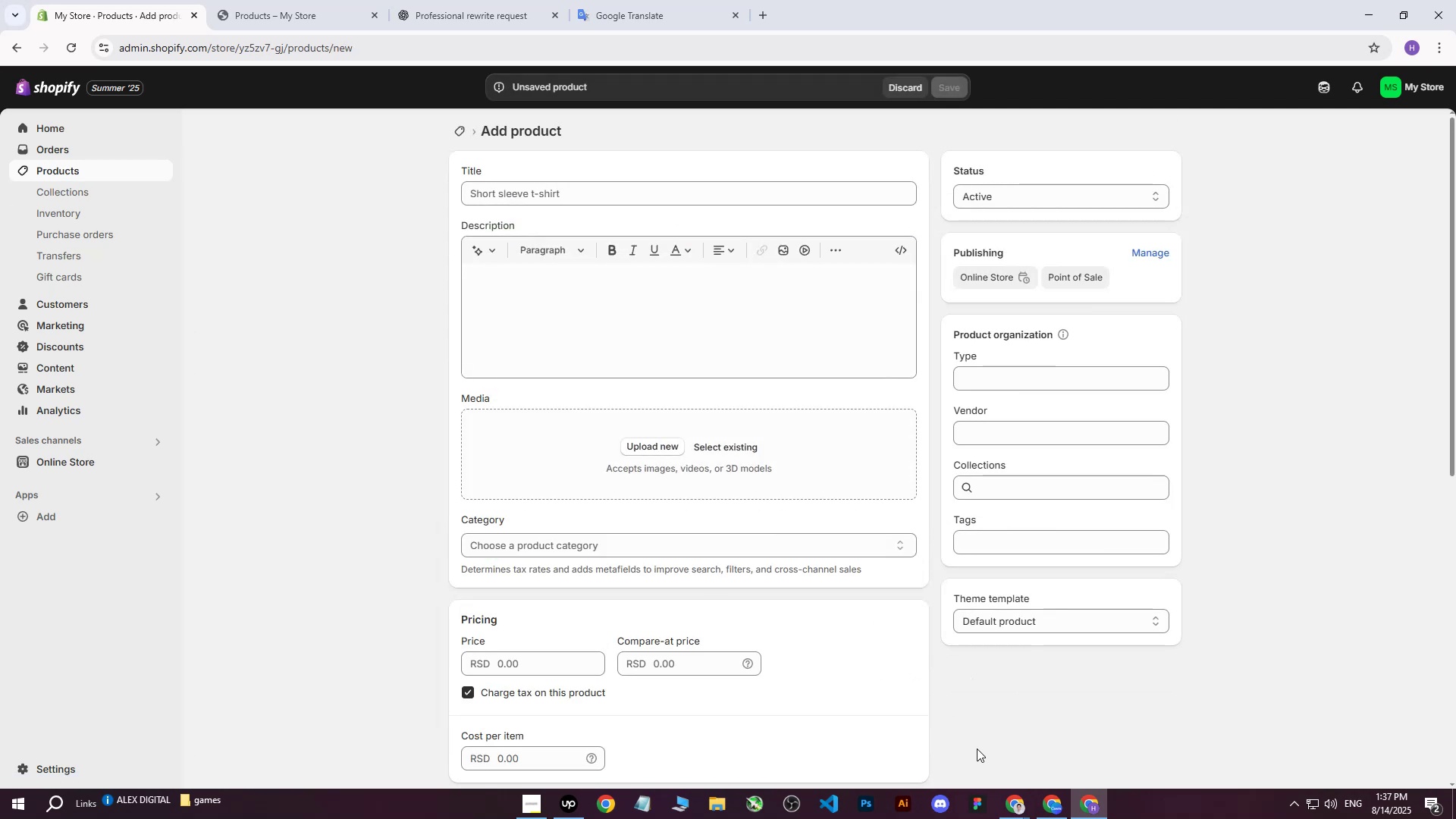 
double_click([947, 749])
 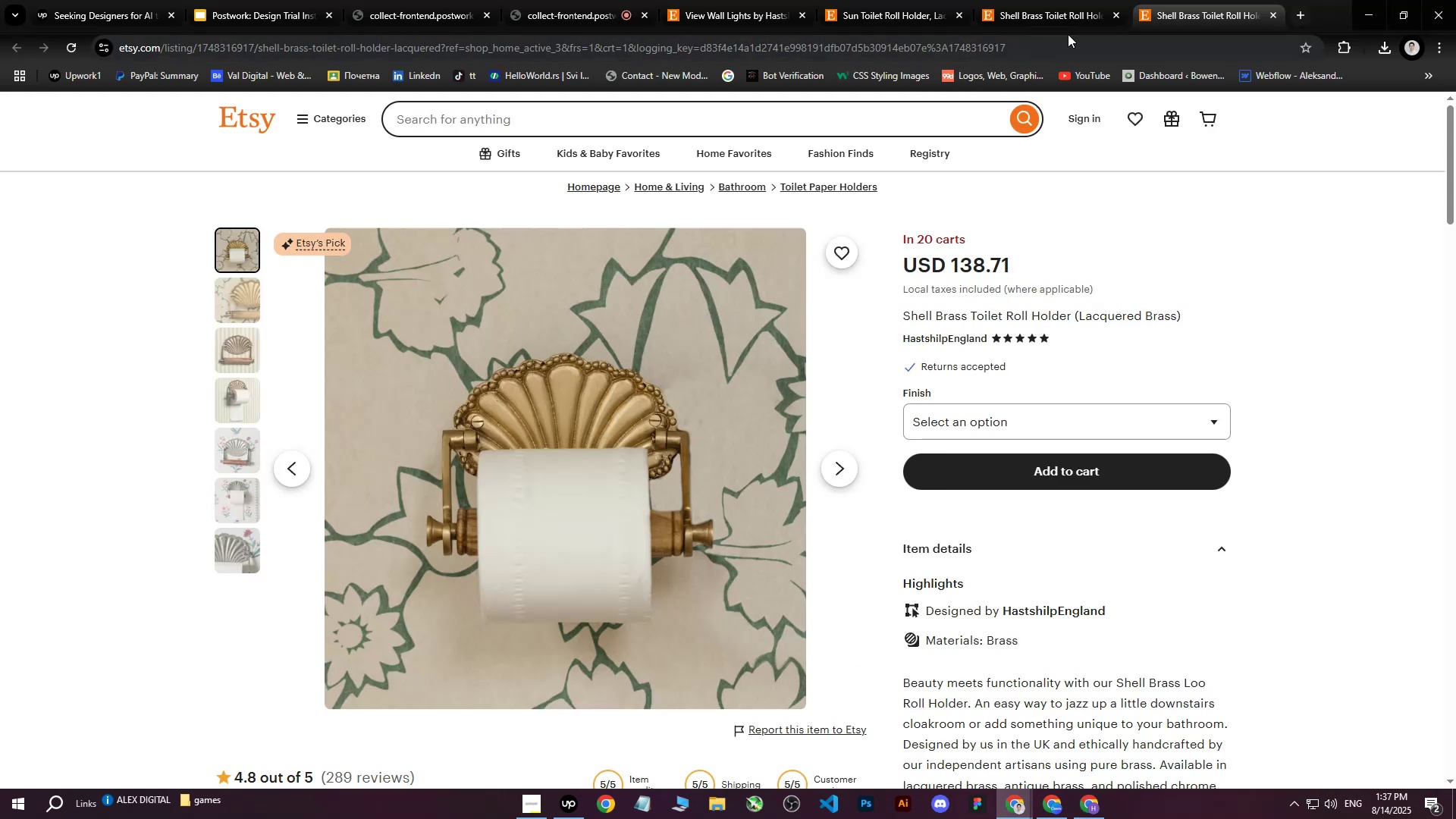 
left_click([1201, 0])
 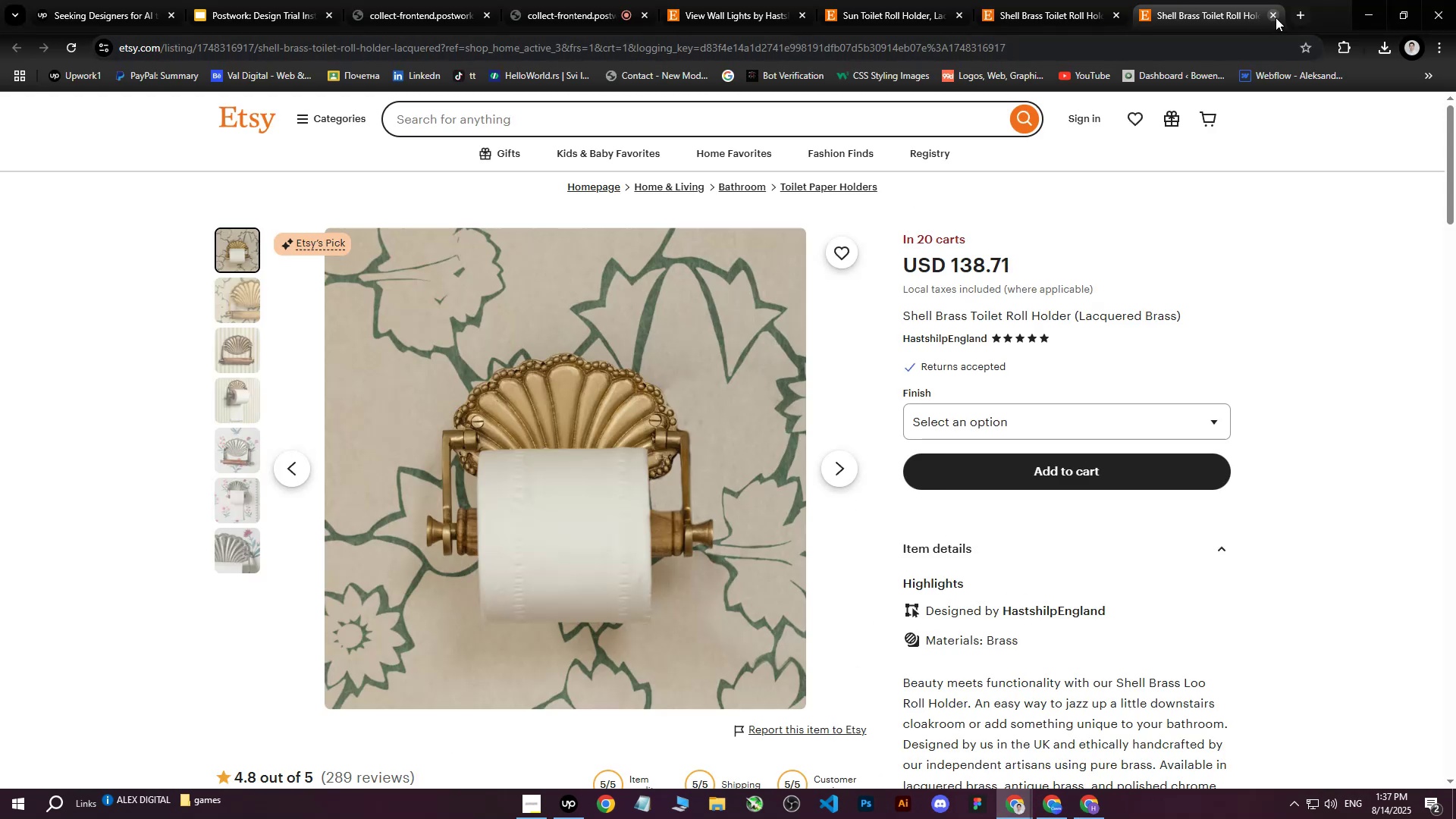 
left_click([1276, 17])
 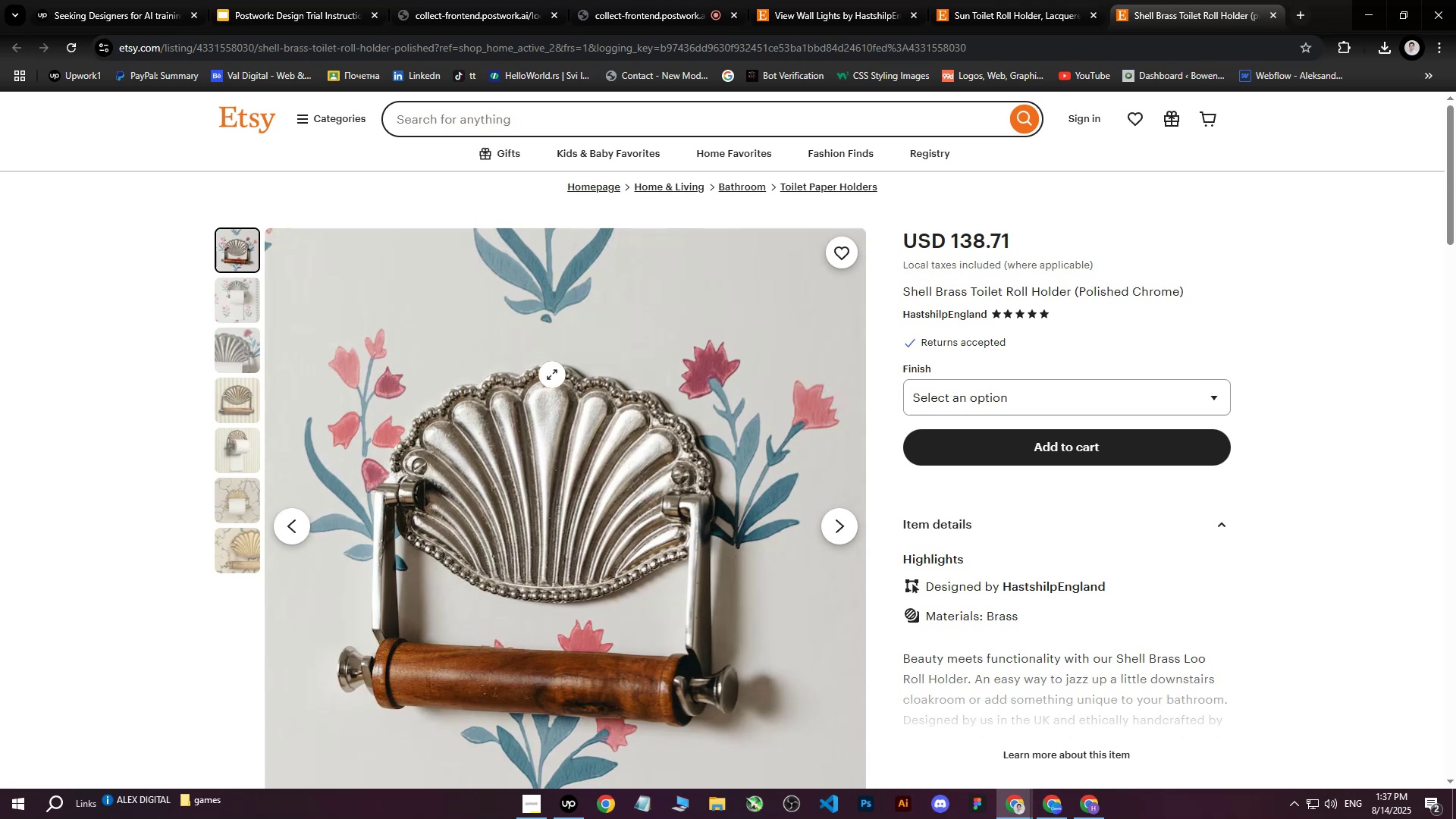 
right_click([552, 375])
 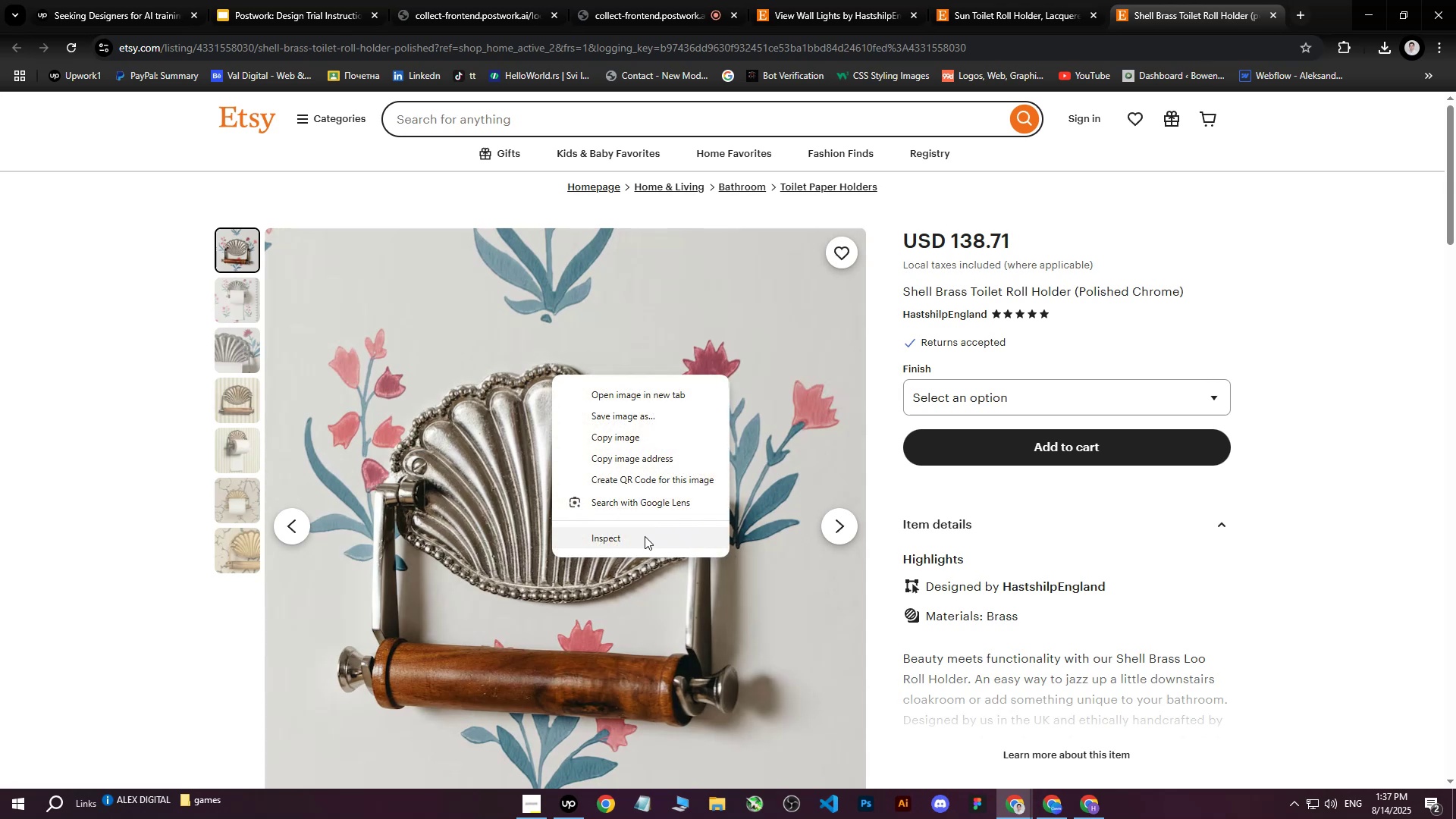 
left_click([645, 536])
 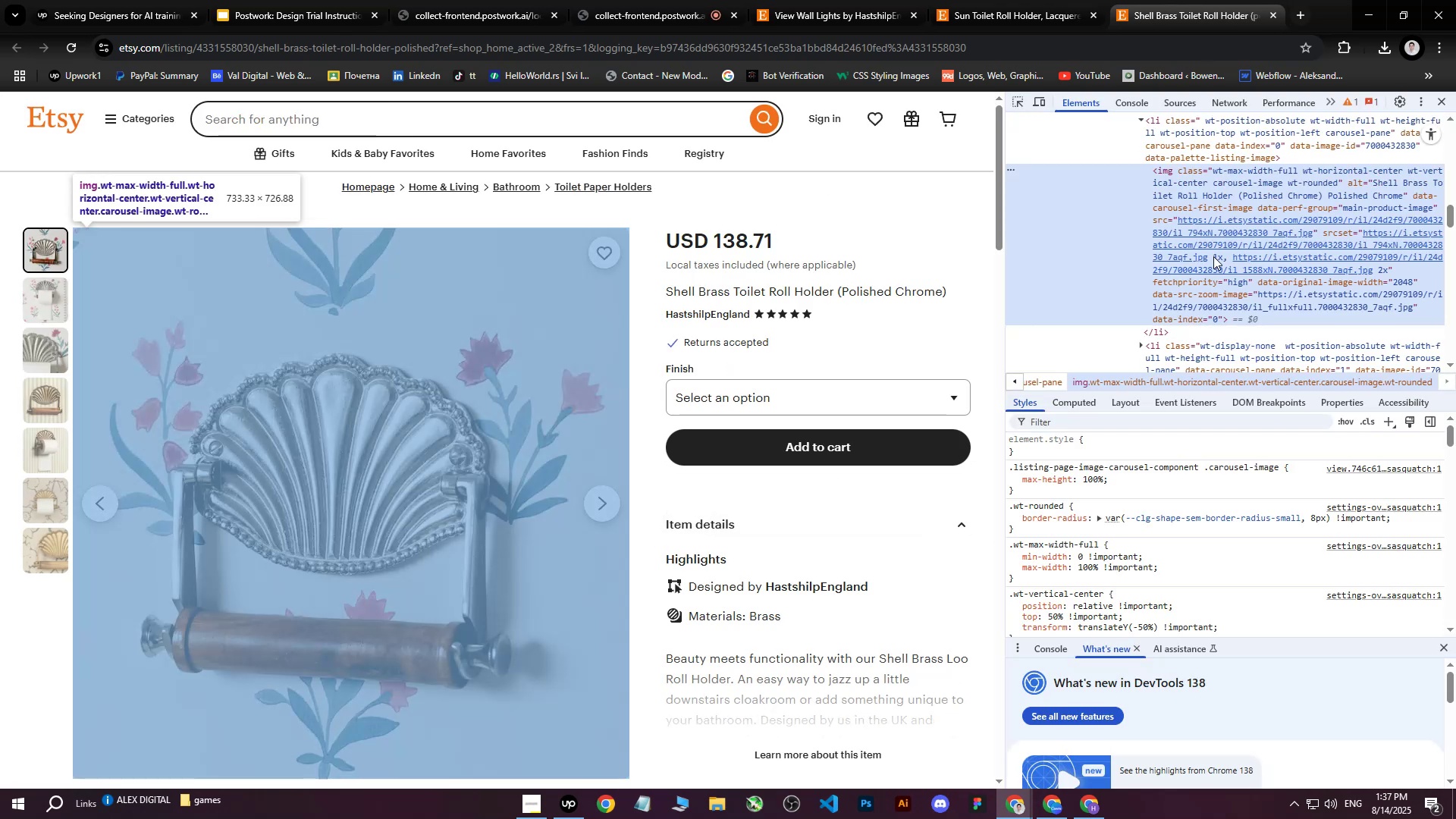 
double_click([1191, 255])
 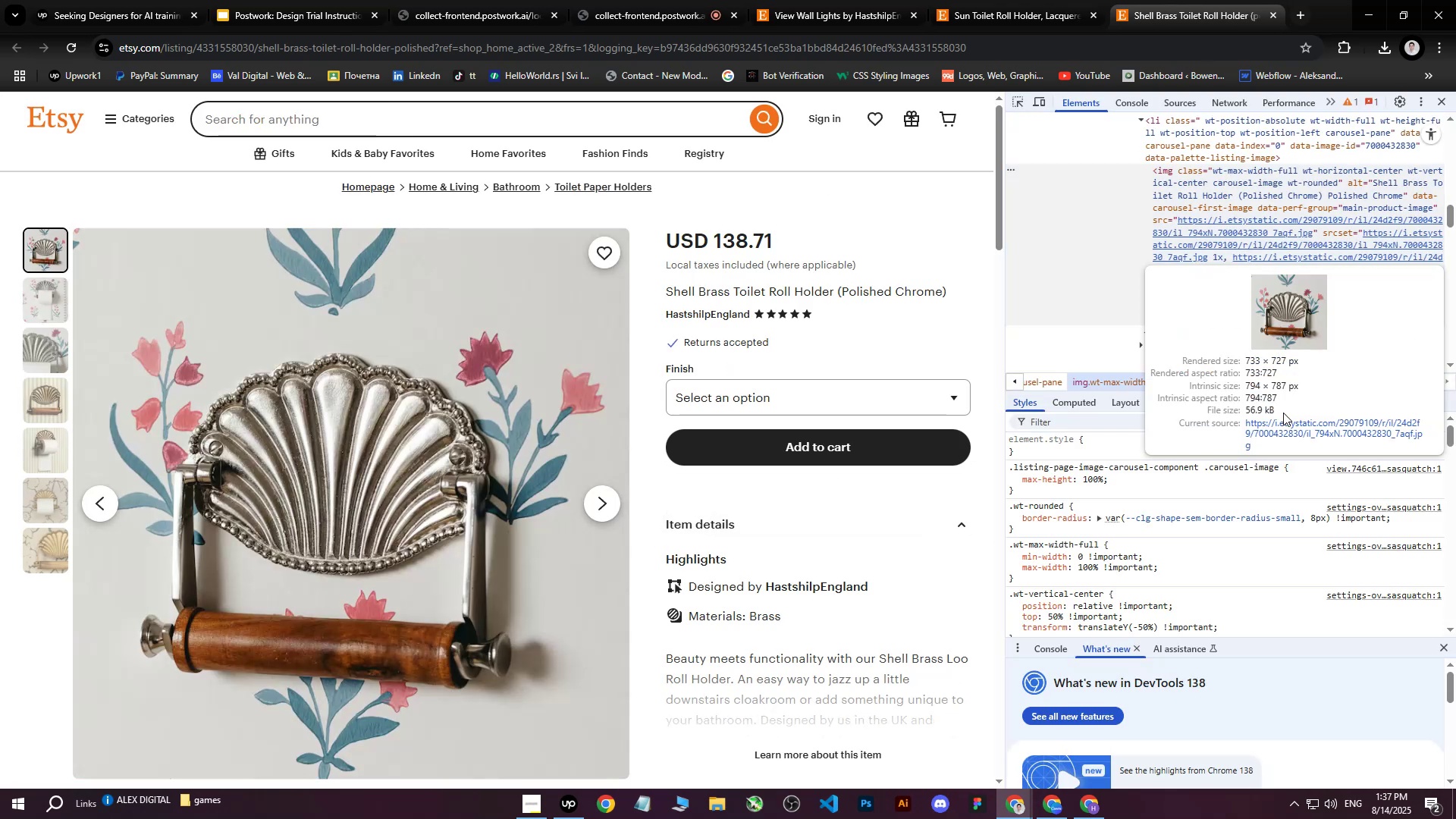 
left_click([1282, 424])
 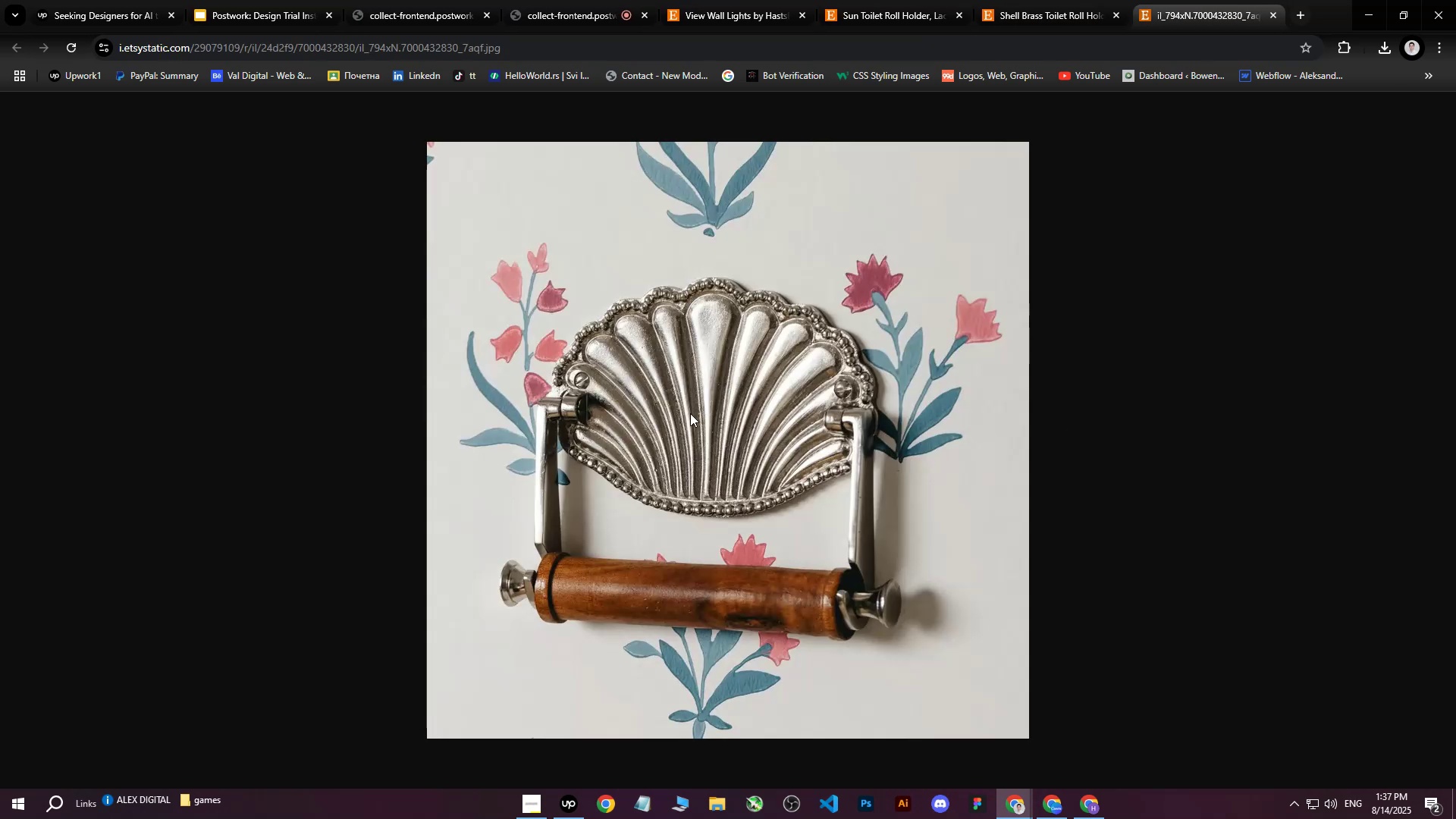 
right_click([690, 413])
 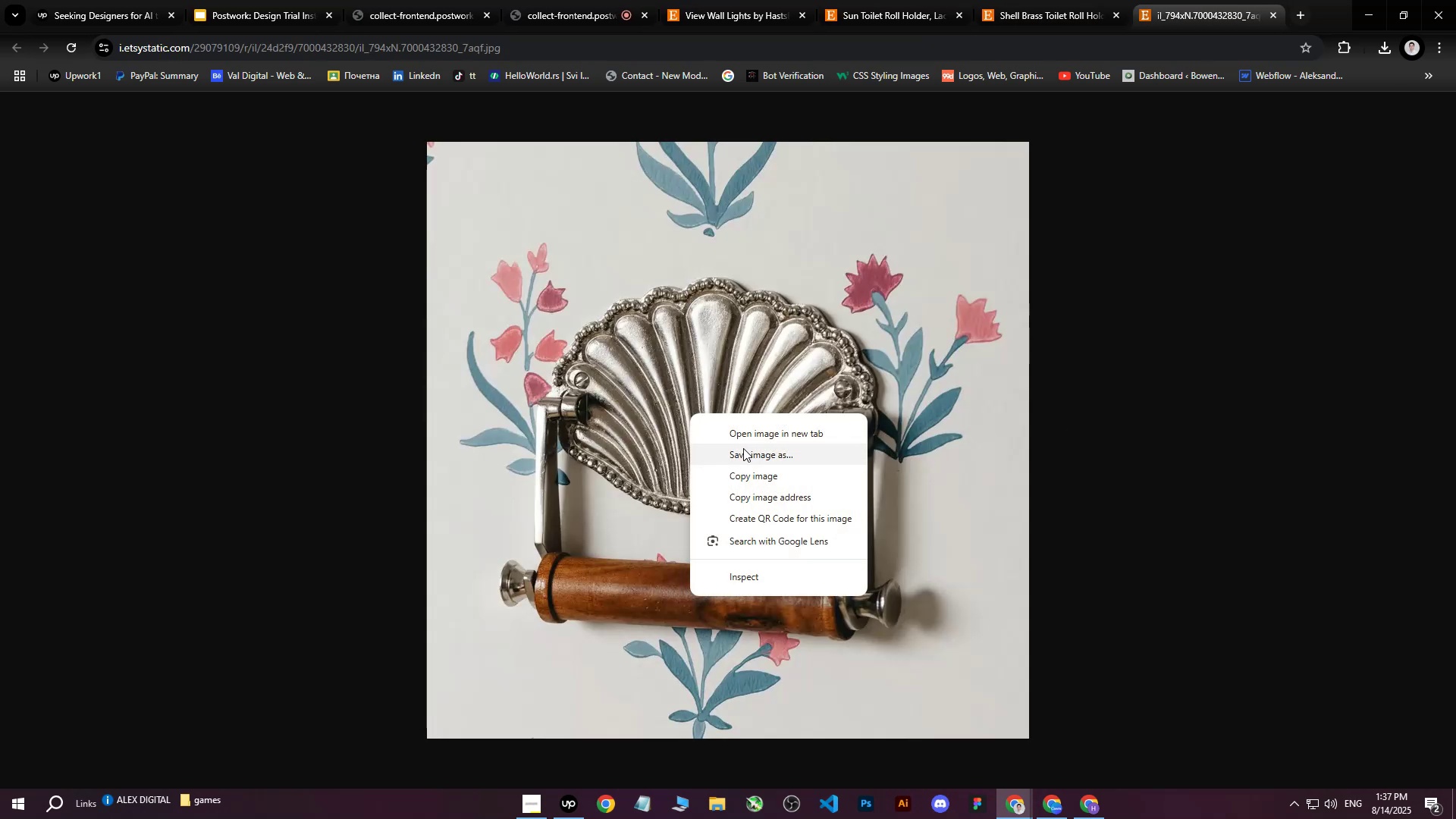 
left_click([743, 448])
 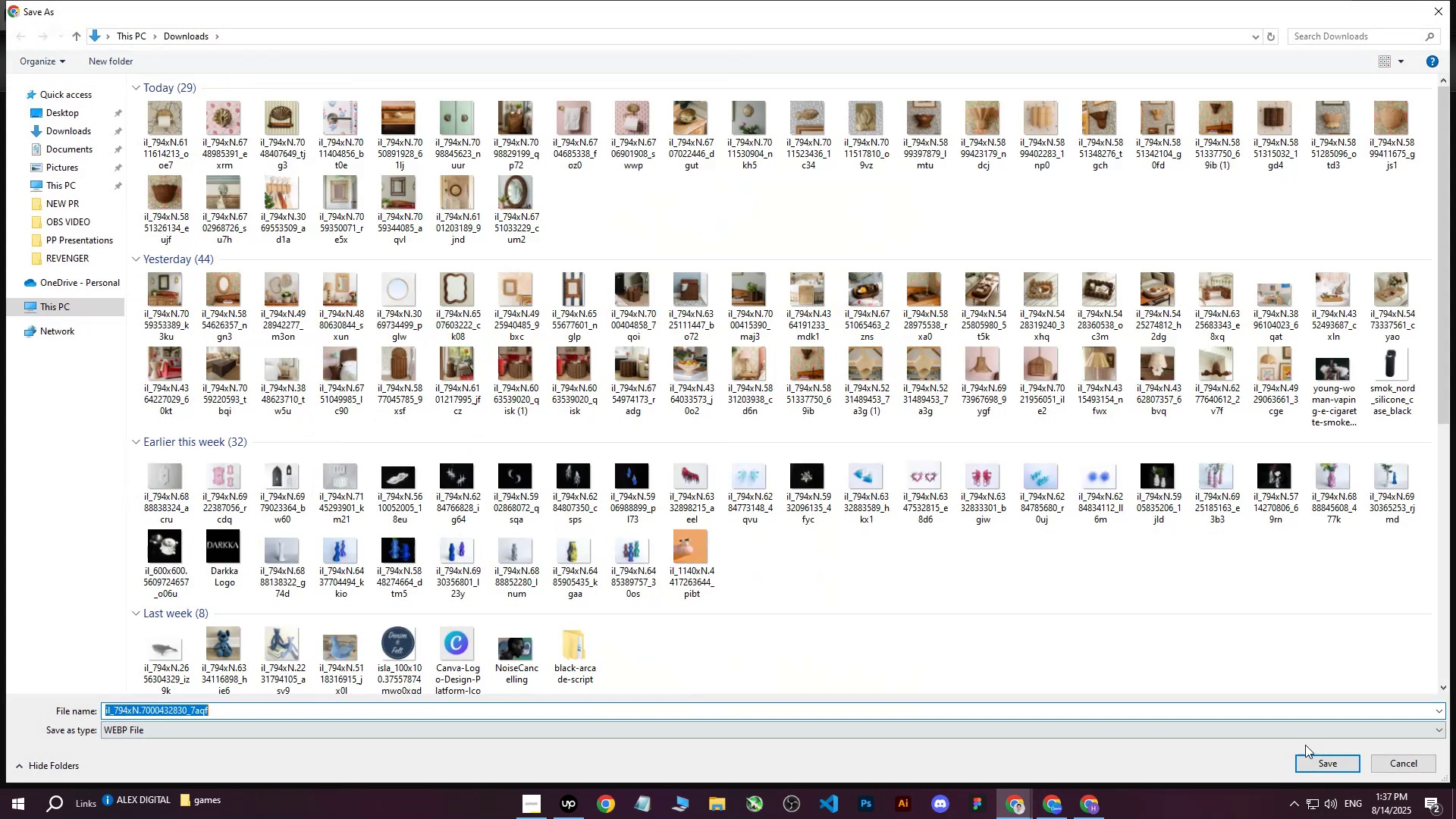 
left_click_drag(start_coordinate=[1330, 760], to_coordinate=[1279, 713])
 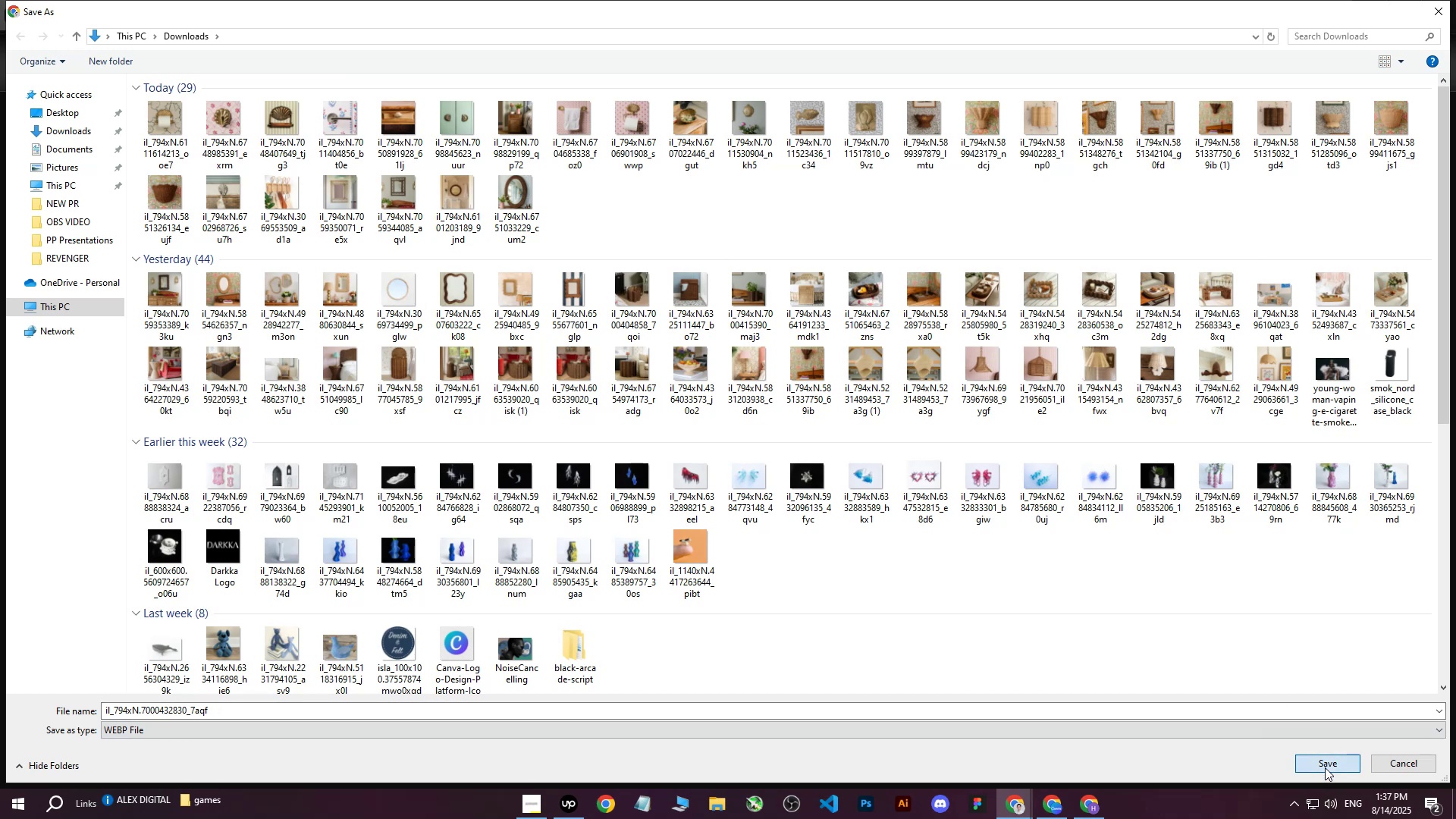 
left_click([1325, 767])
 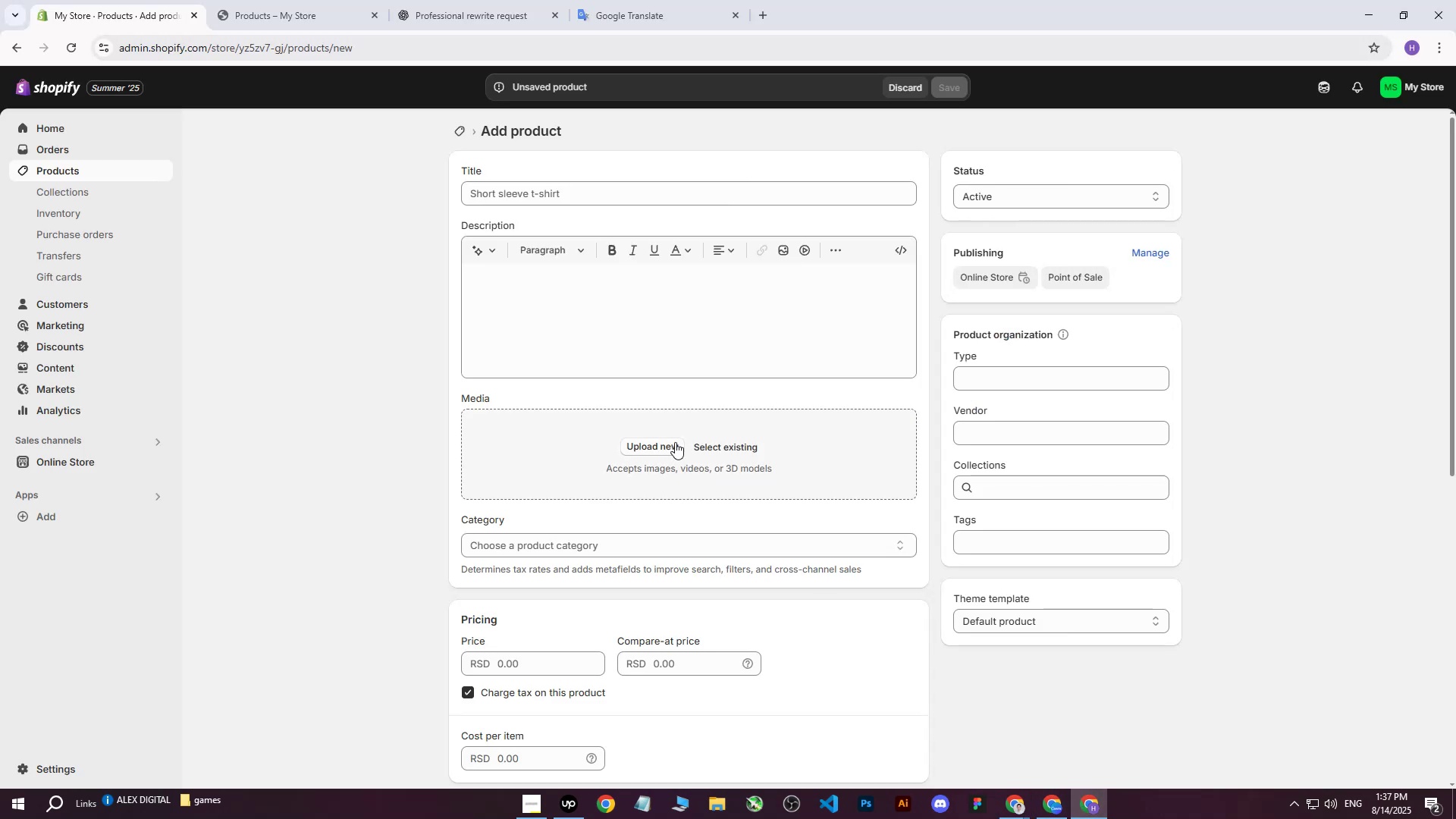 
left_click([675, 442])
 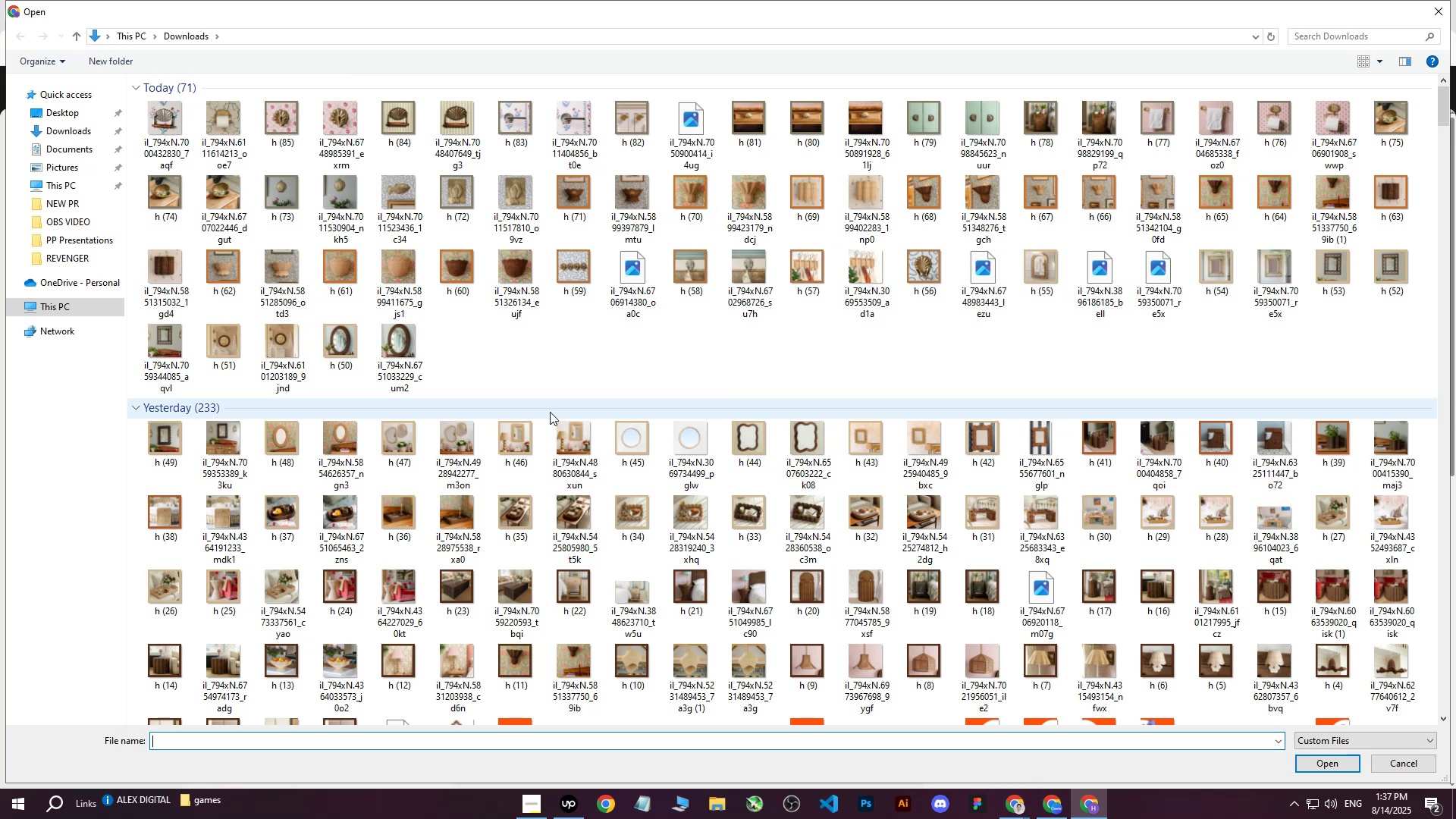 
left_click([157, 136])
 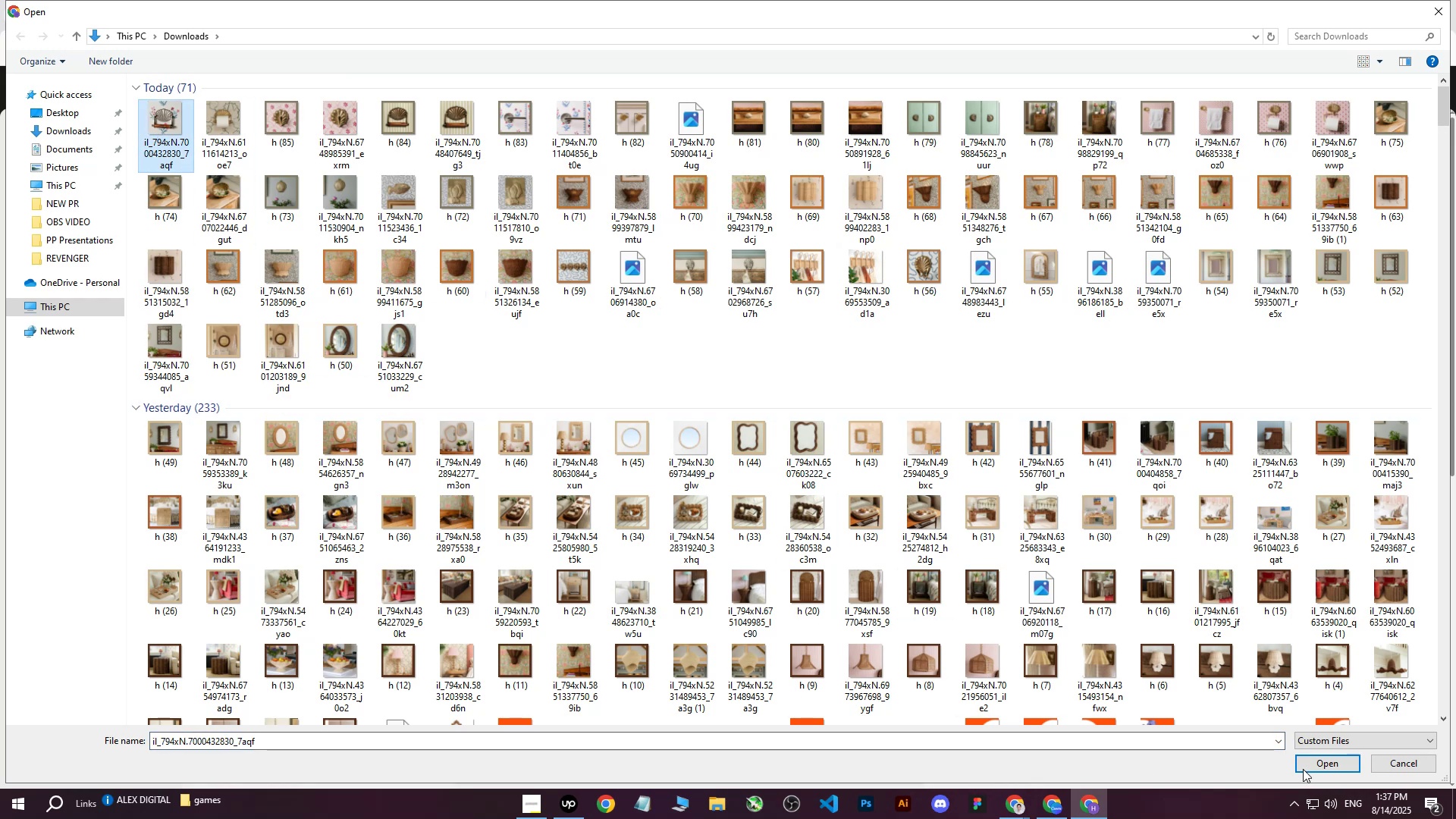 
left_click([1316, 767])
 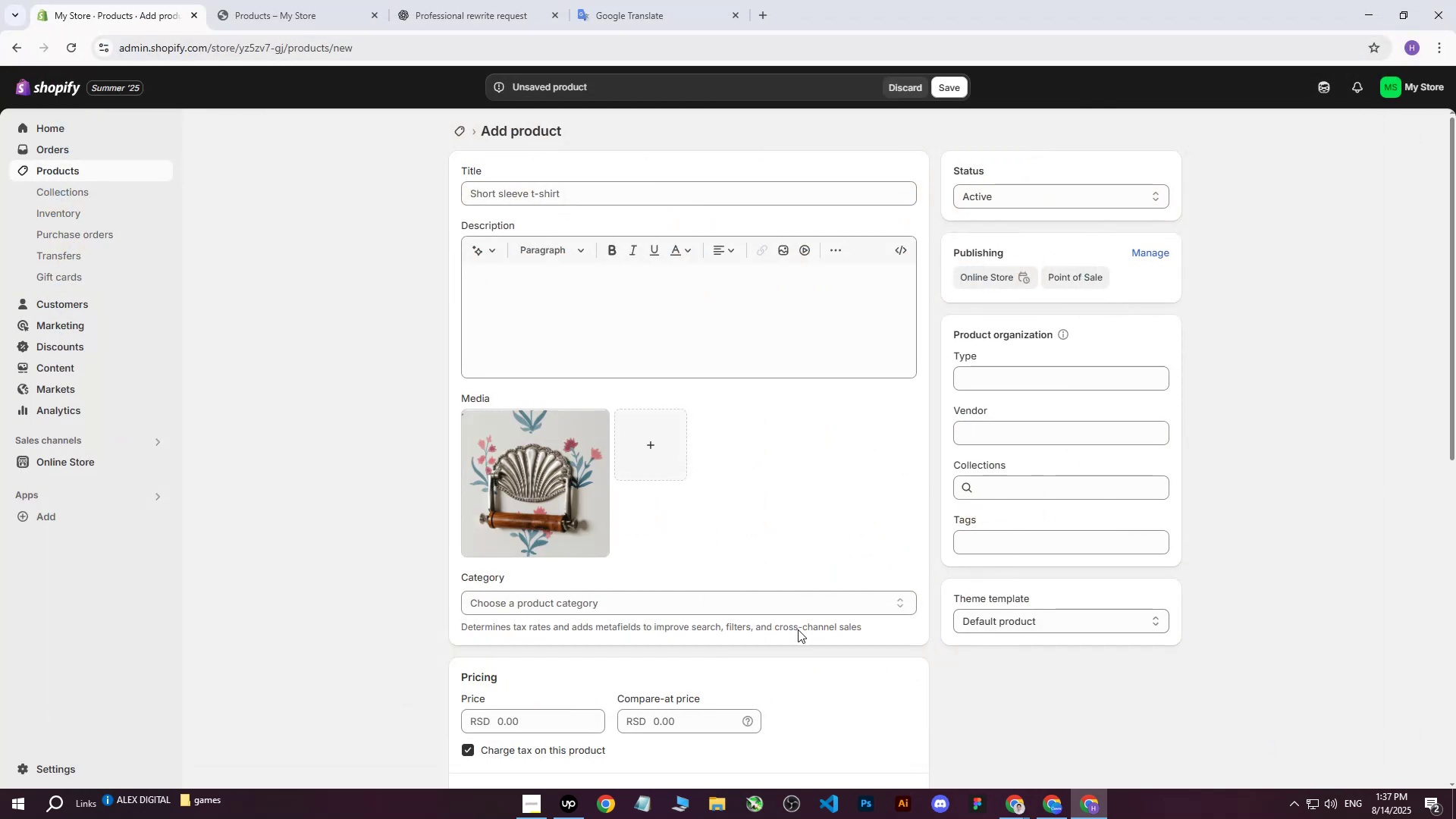 
wait(6.37)
 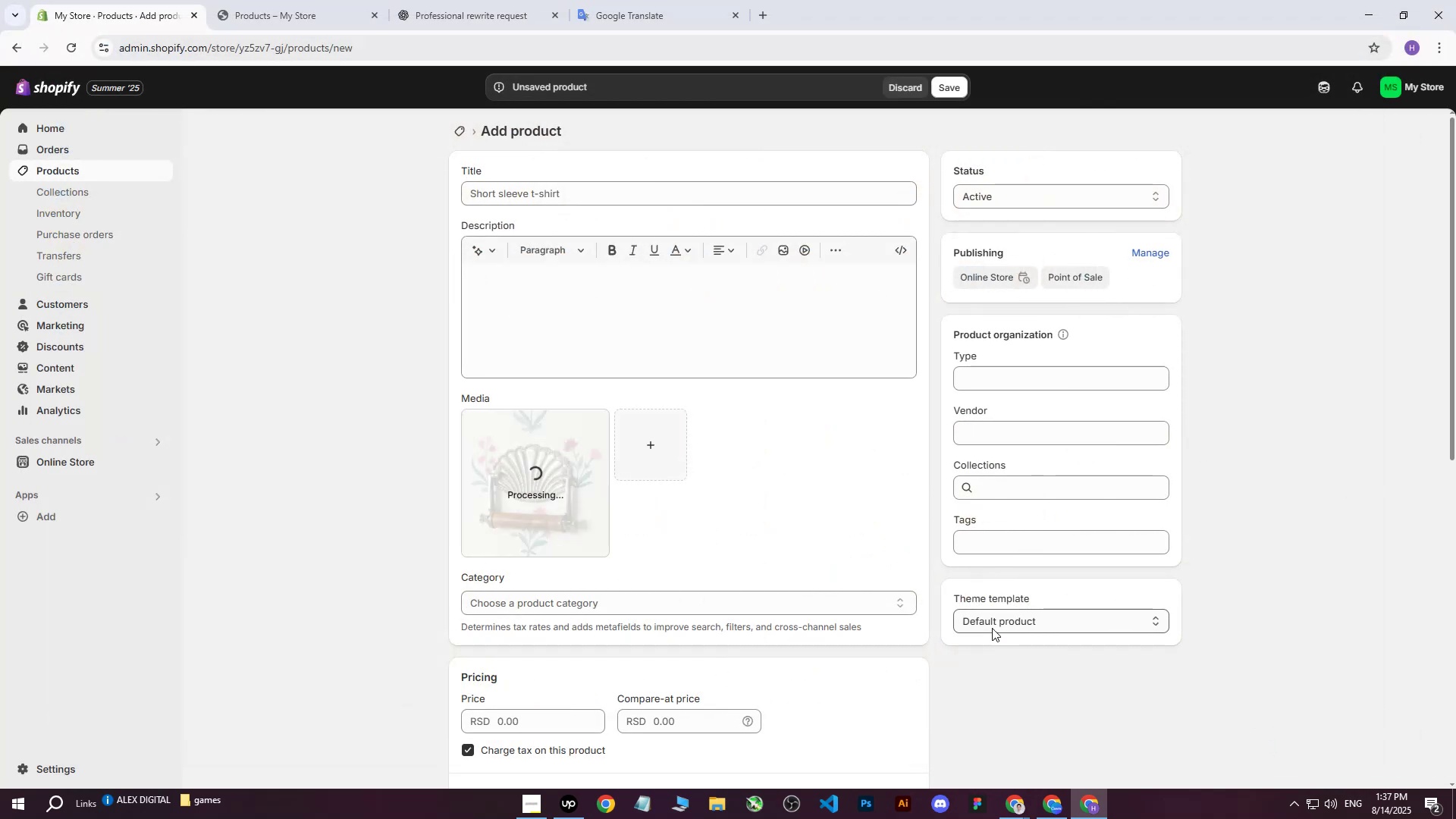 
double_click([945, 737])
 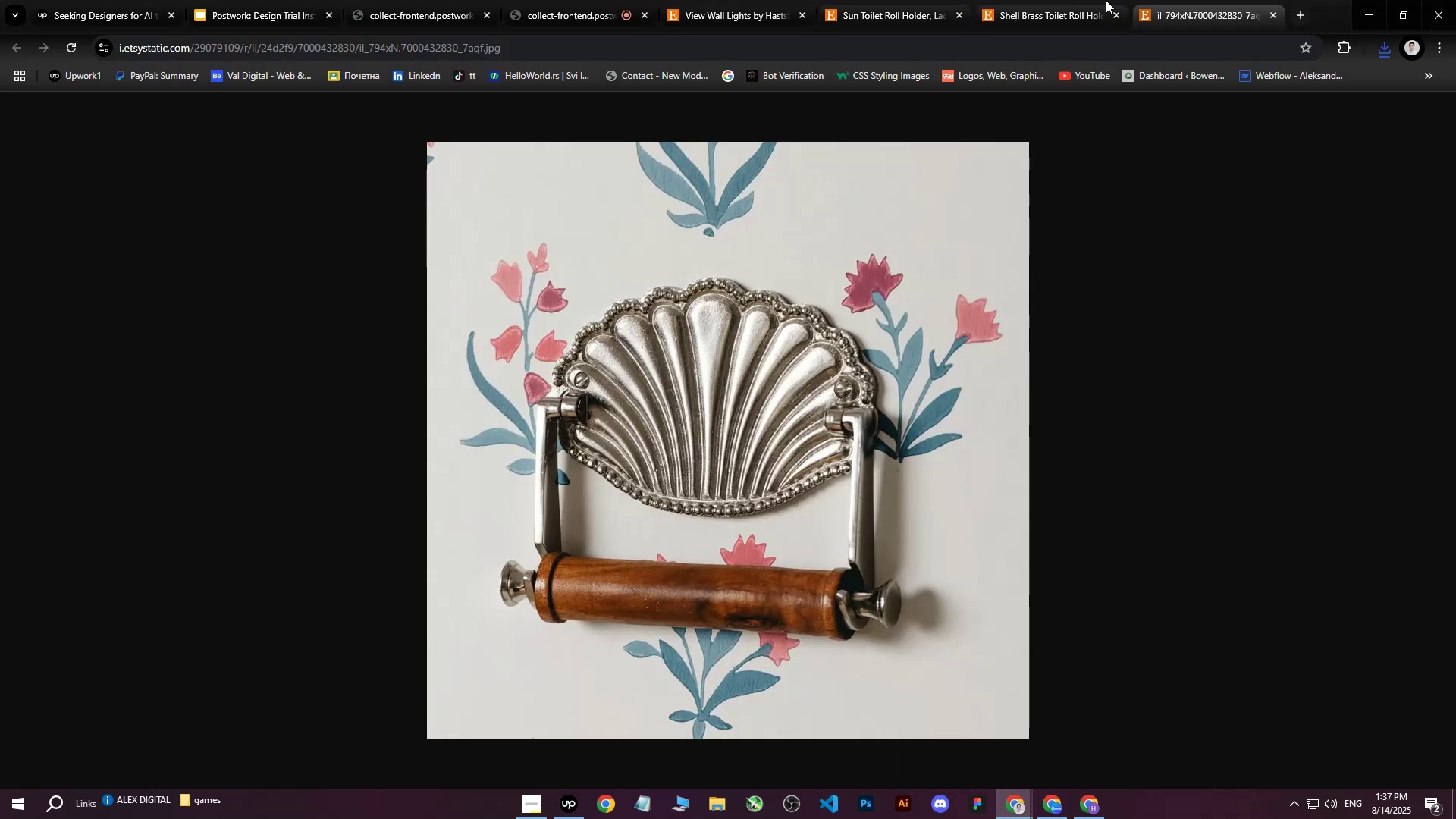 
left_click([1153, 0])
 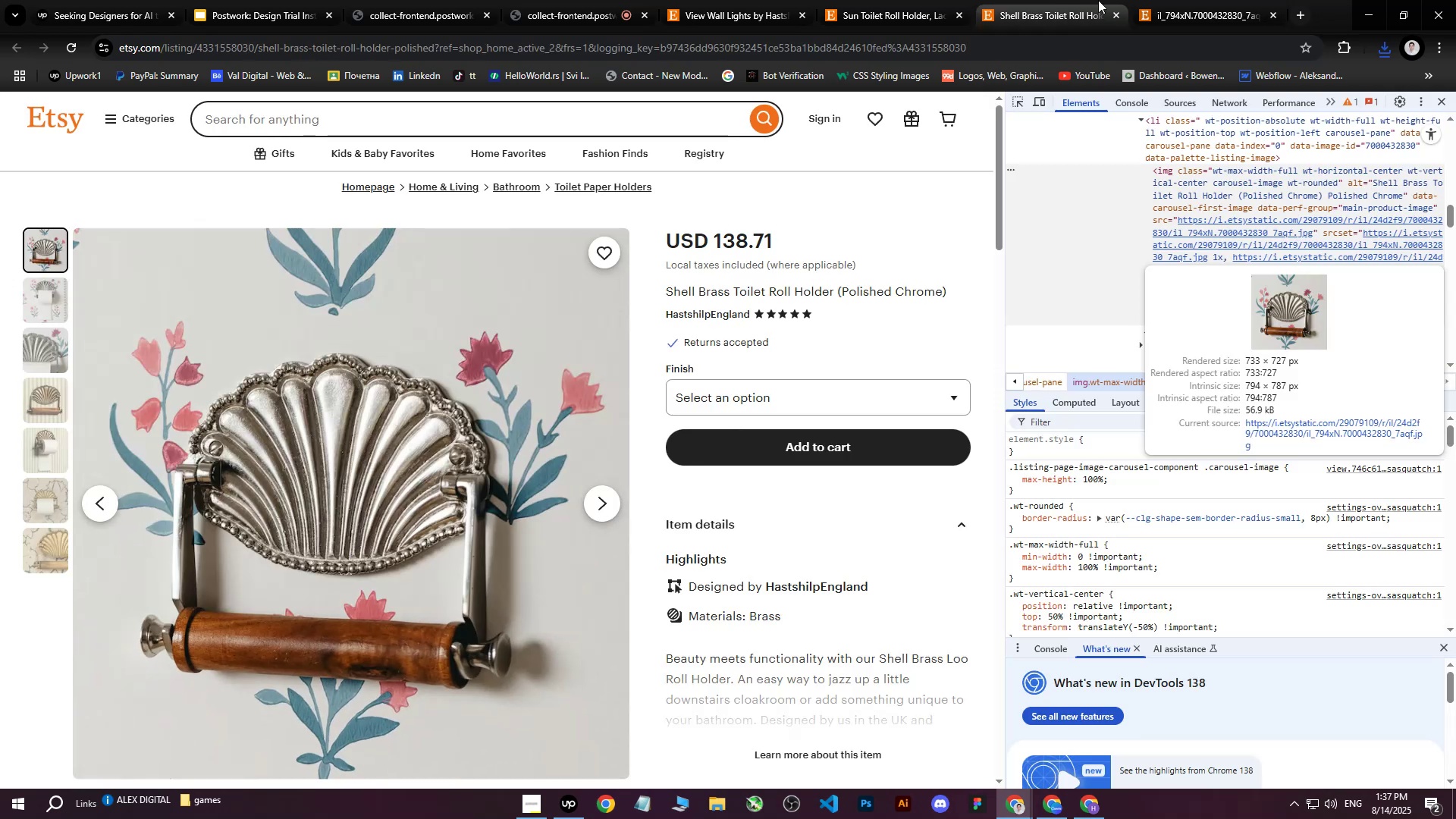 
double_click([1218, 0])
 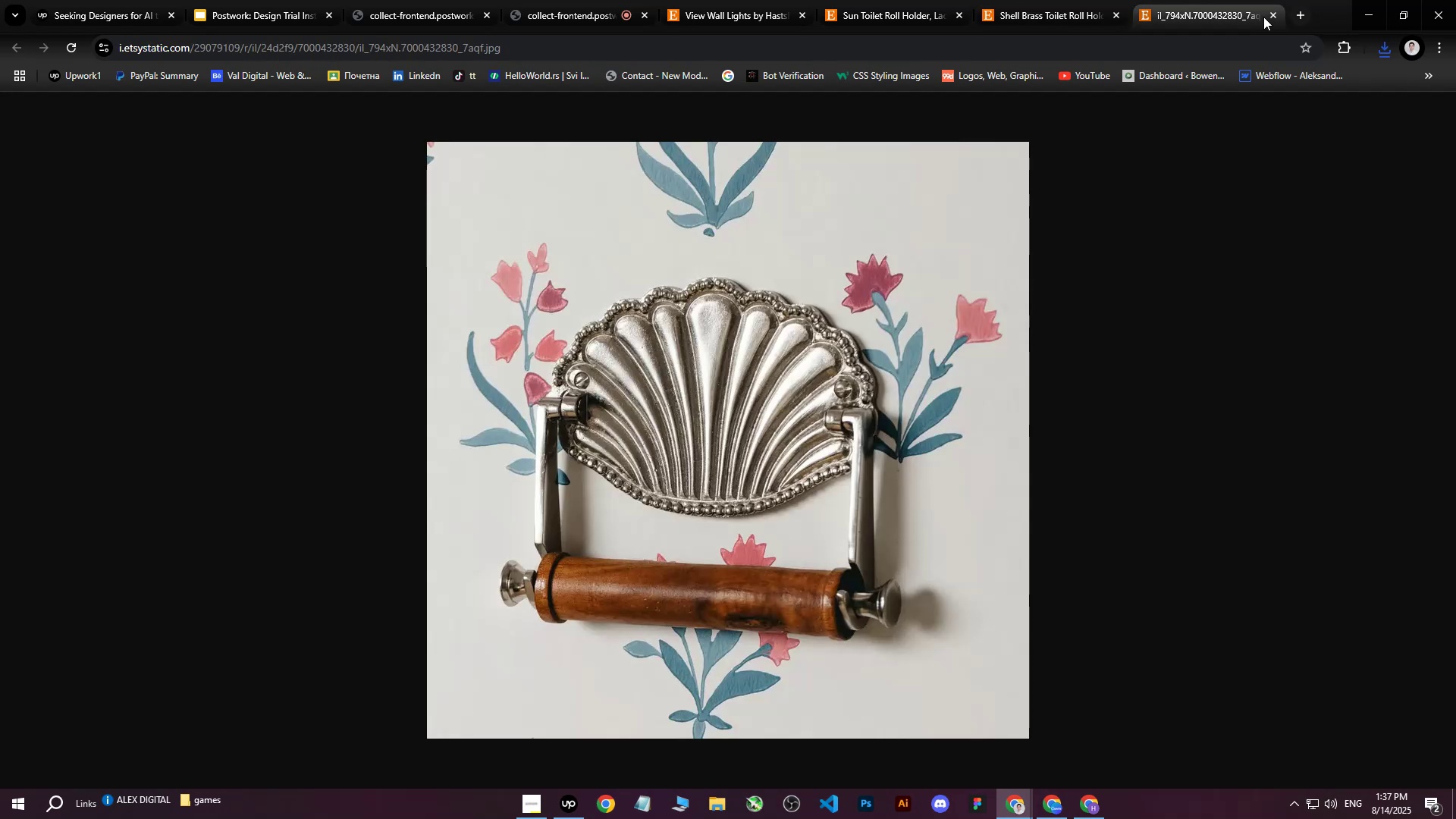 
left_click([1265, 17])
 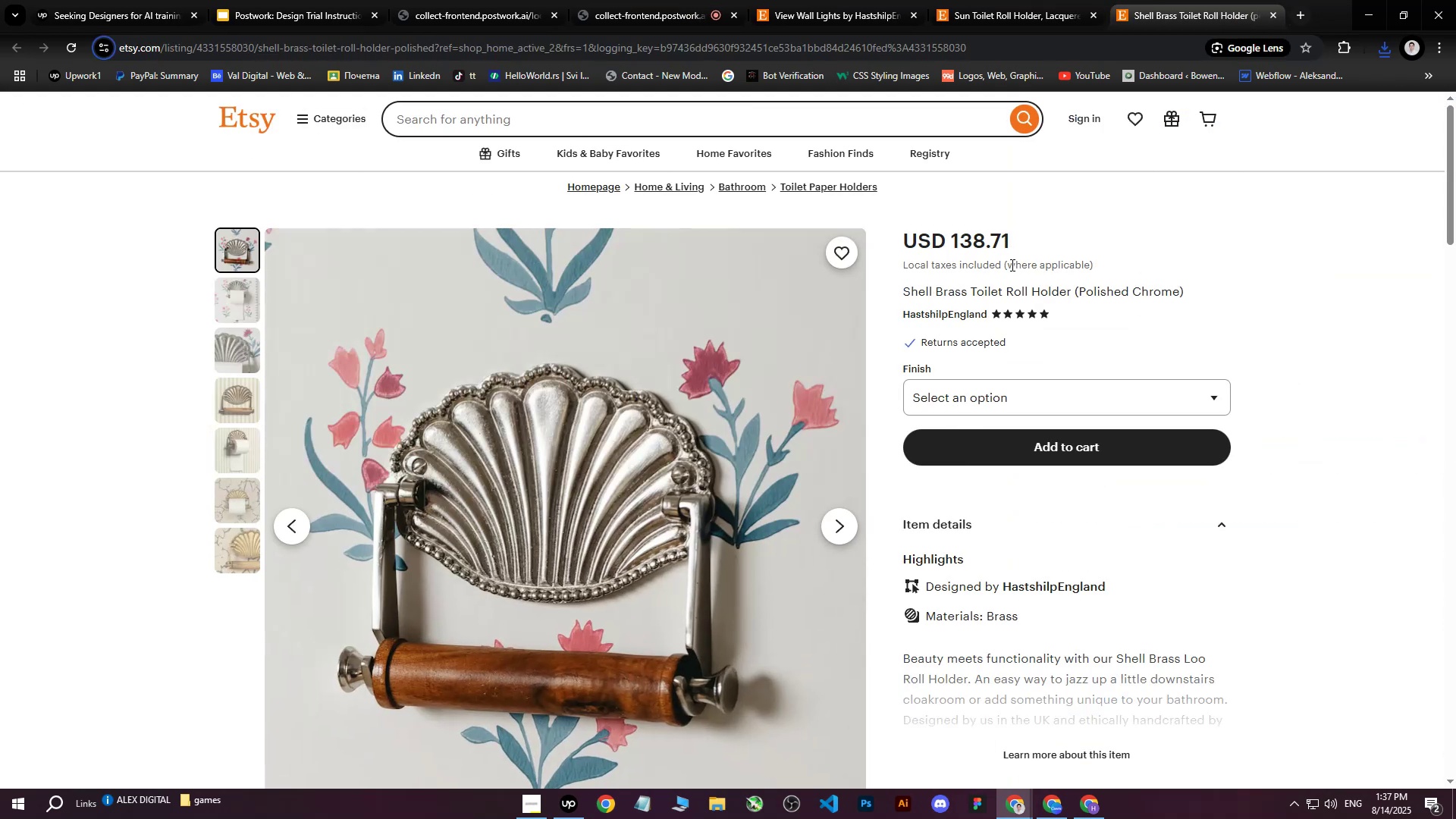 
left_click_drag(start_coordinate=[907, 290], to_coordinate=[1043, 296])
 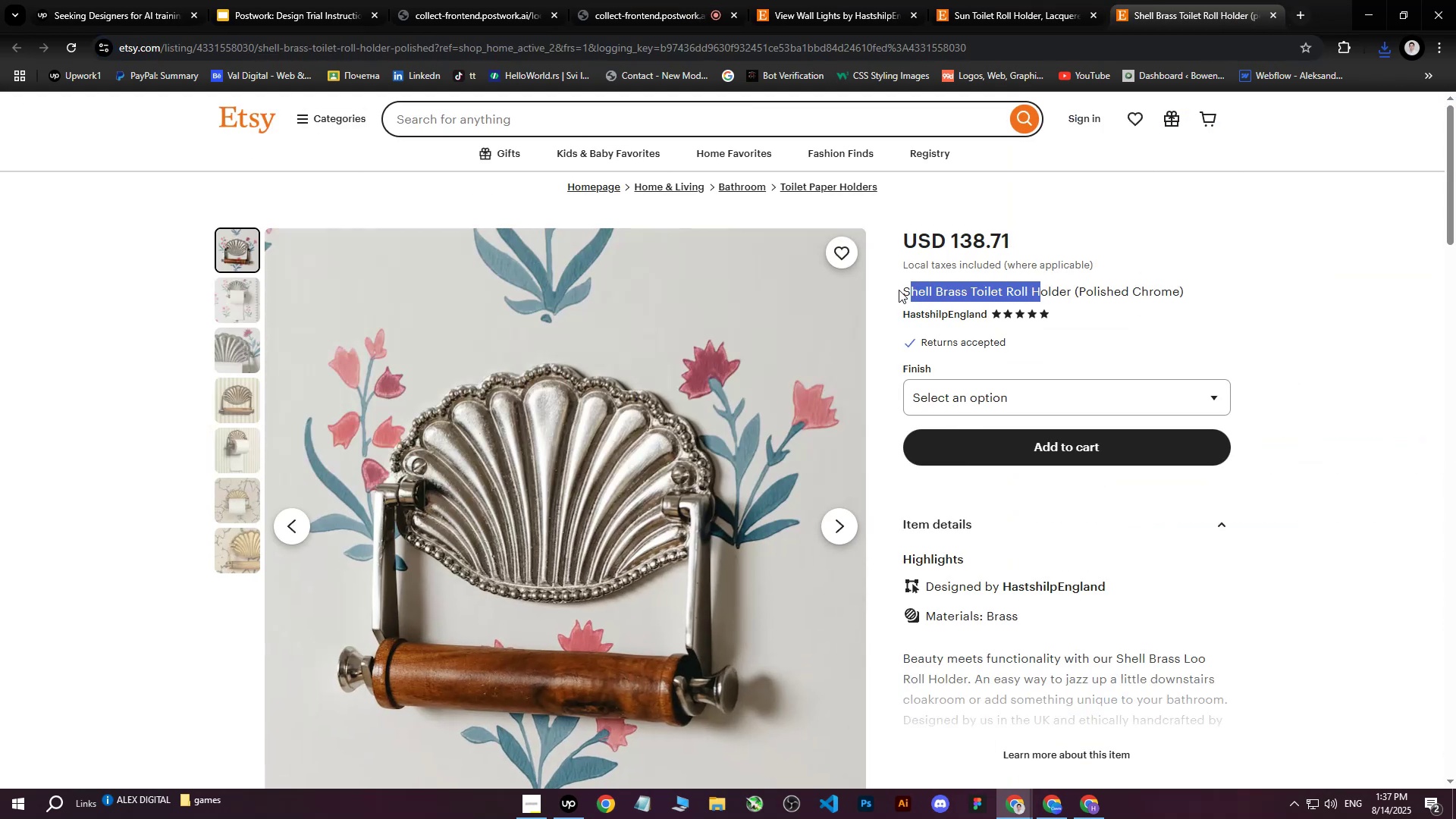 
left_click([905, 290])
 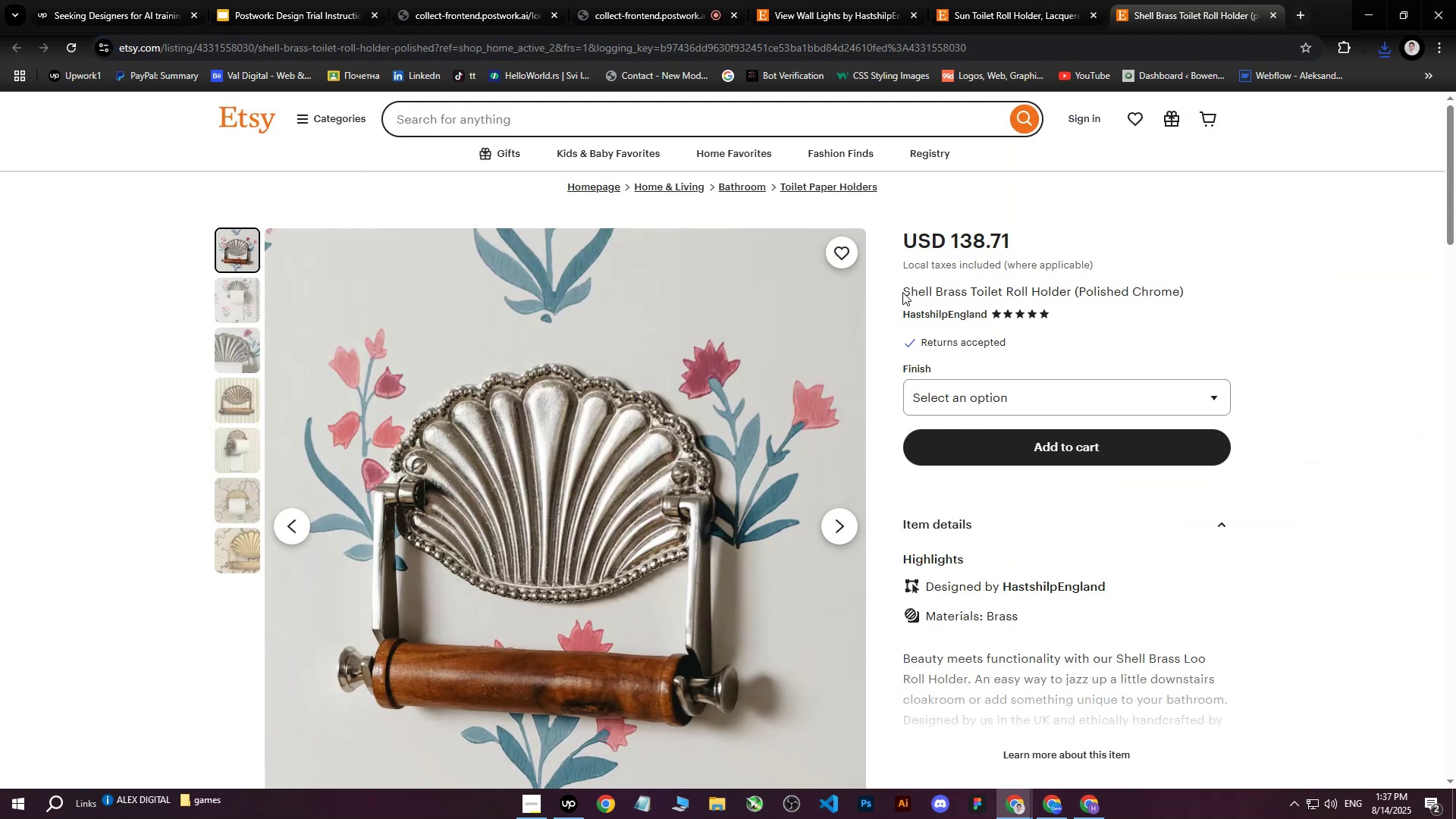 
left_click_drag(start_coordinate=[902, 292], to_coordinate=[1185, 289])
 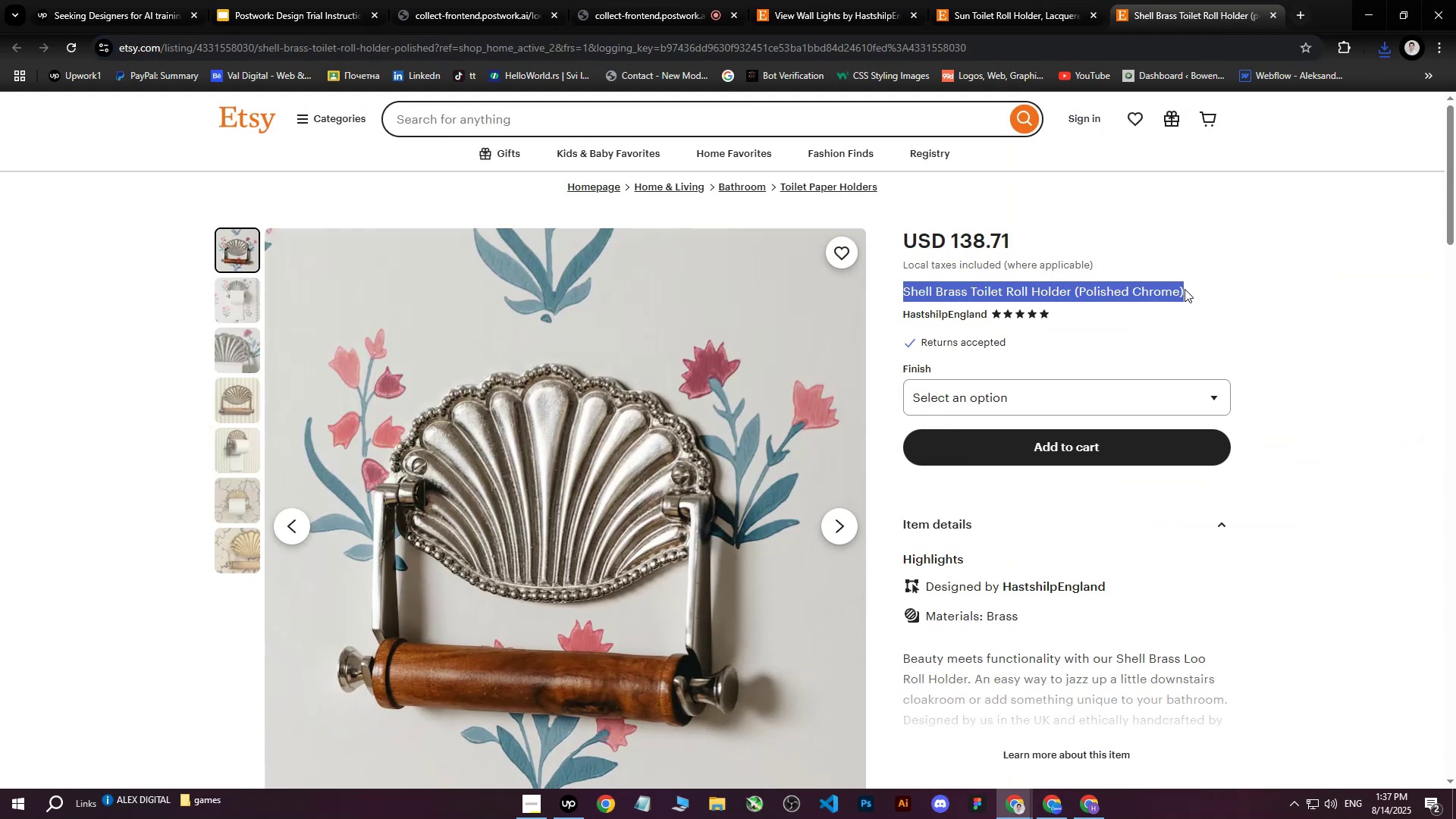 
key(Control+C)
 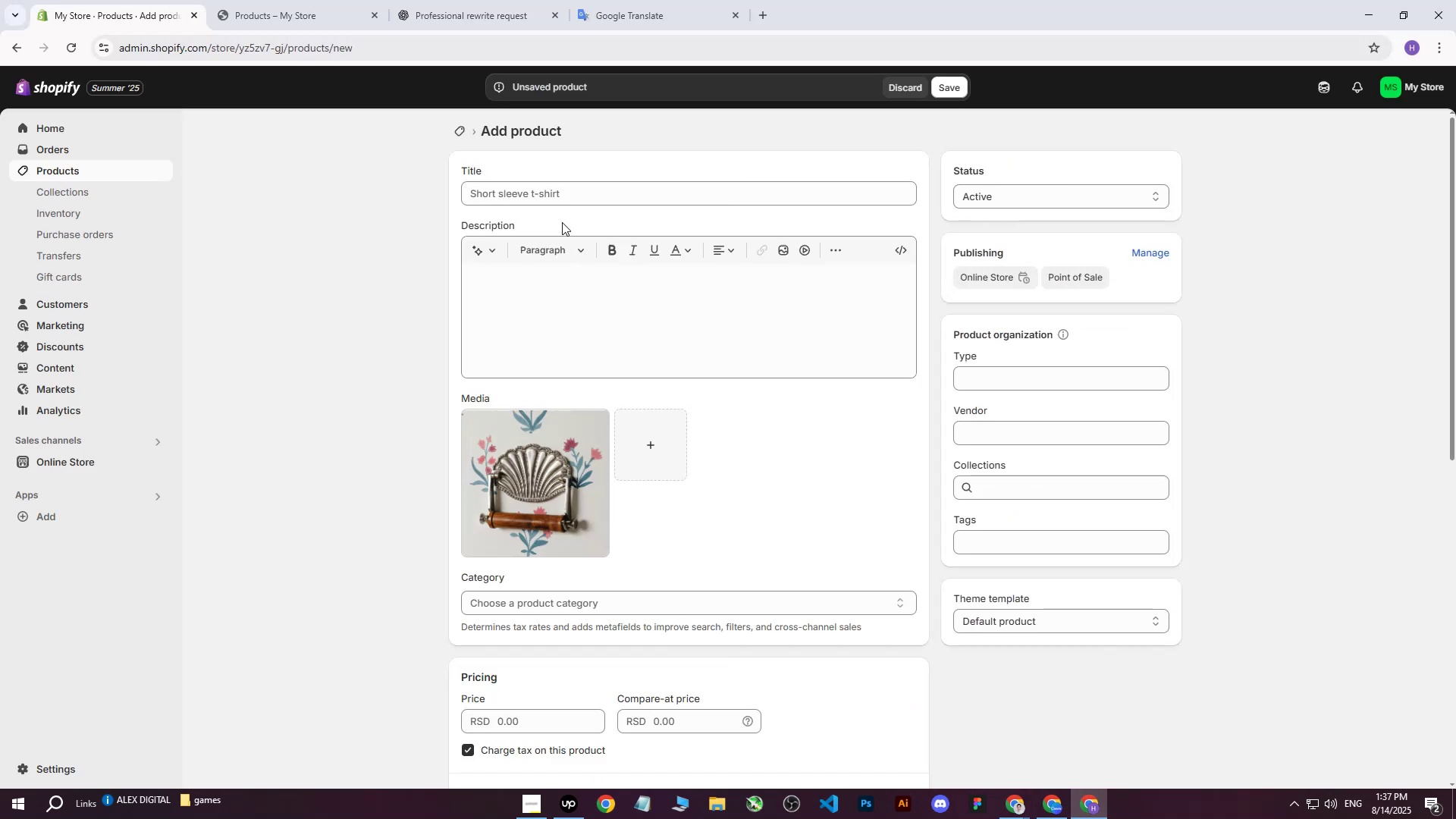 
key(Control+ControlLeft)
 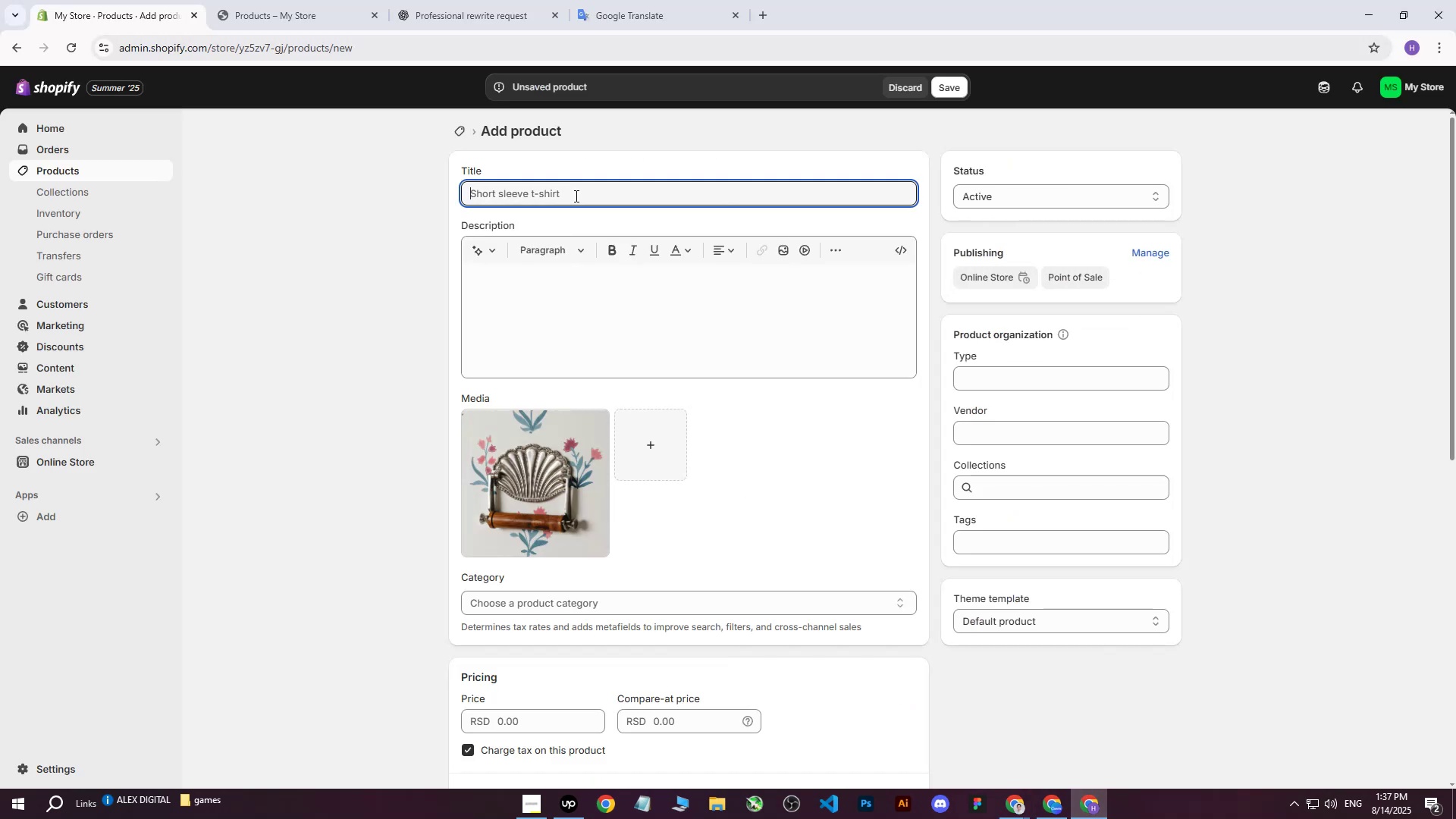 
key(Control+V)
 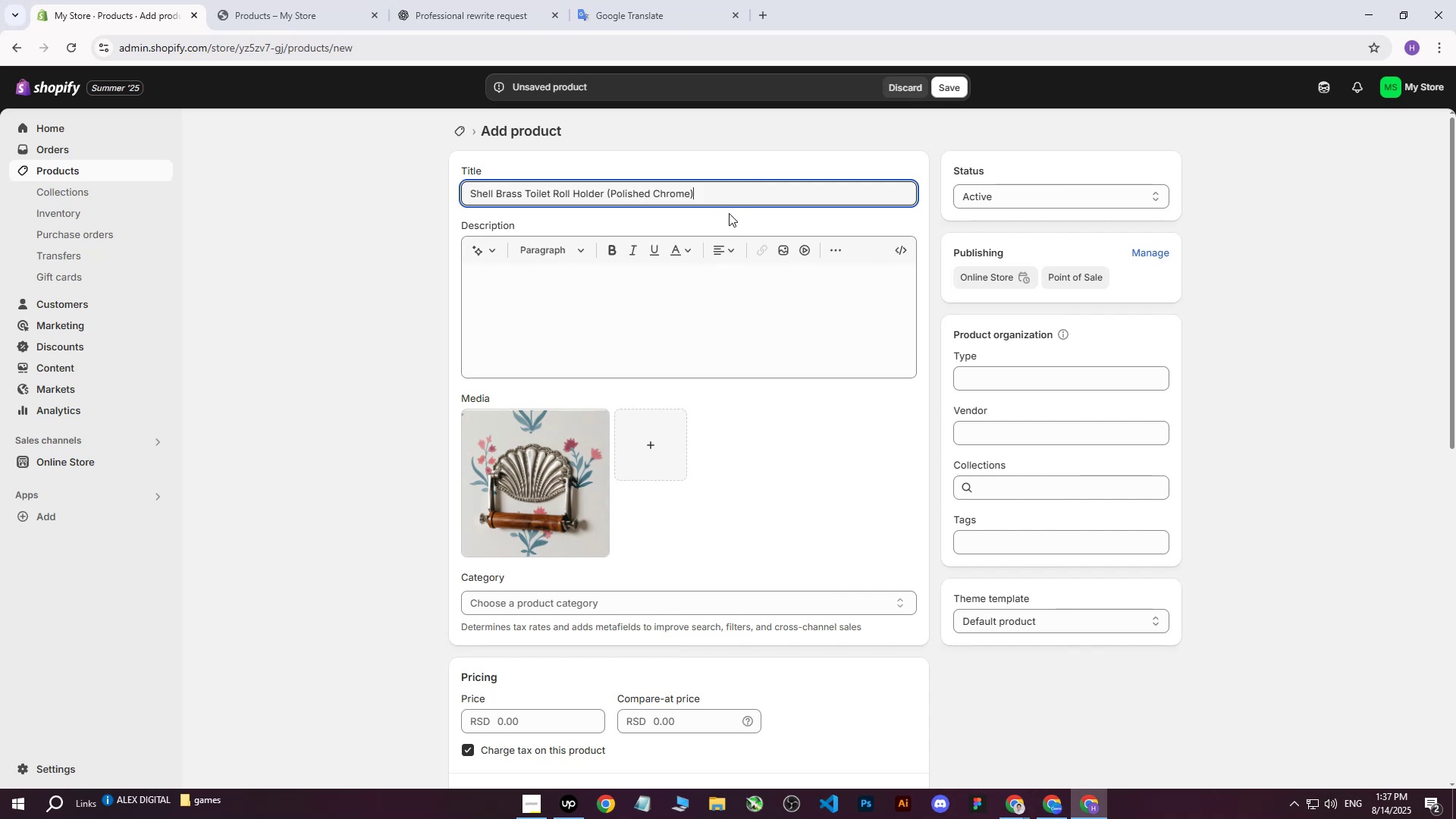 
wait(6.37)
 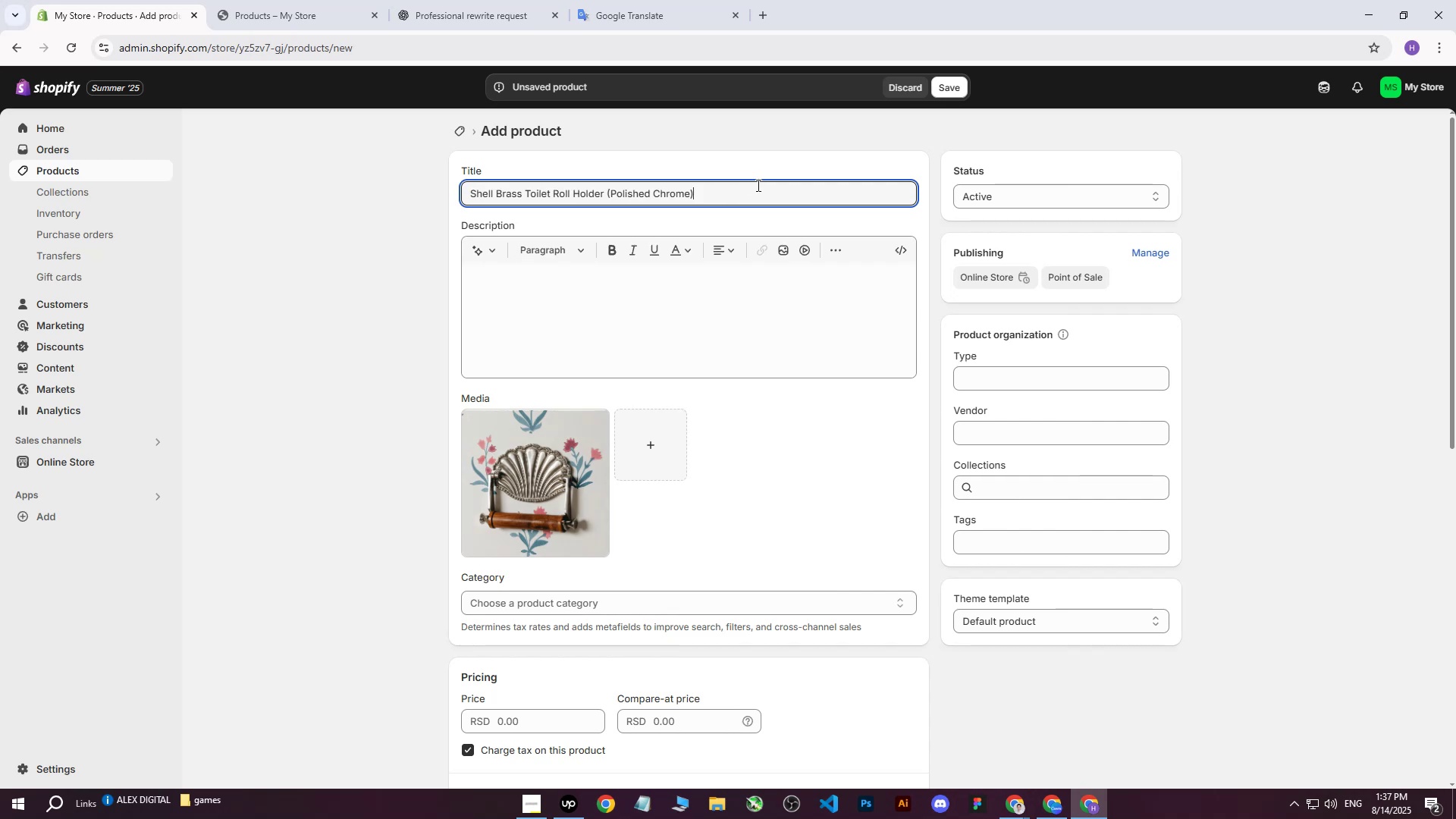 
left_click([645, 298])
 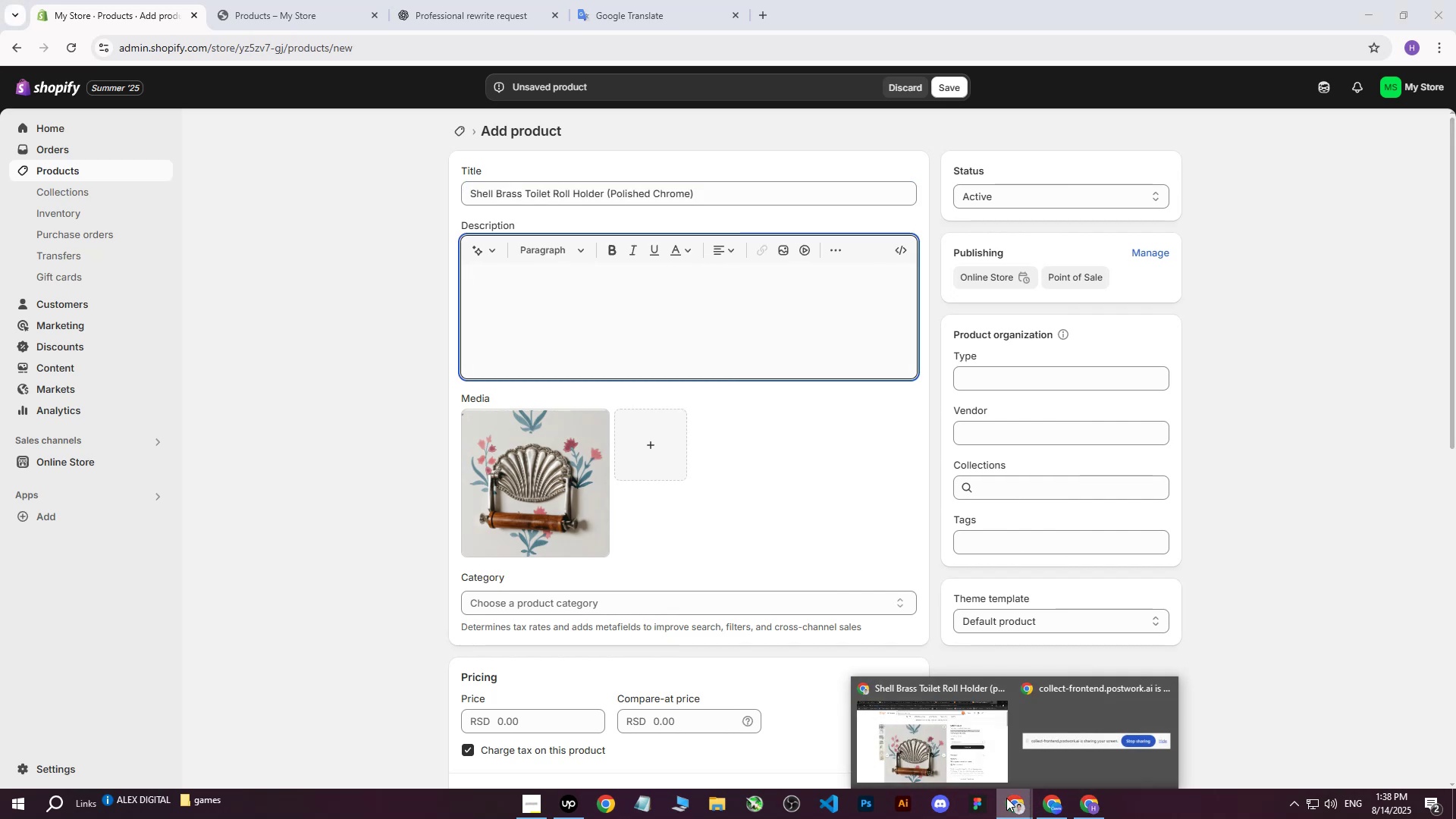 
left_click([918, 721])
 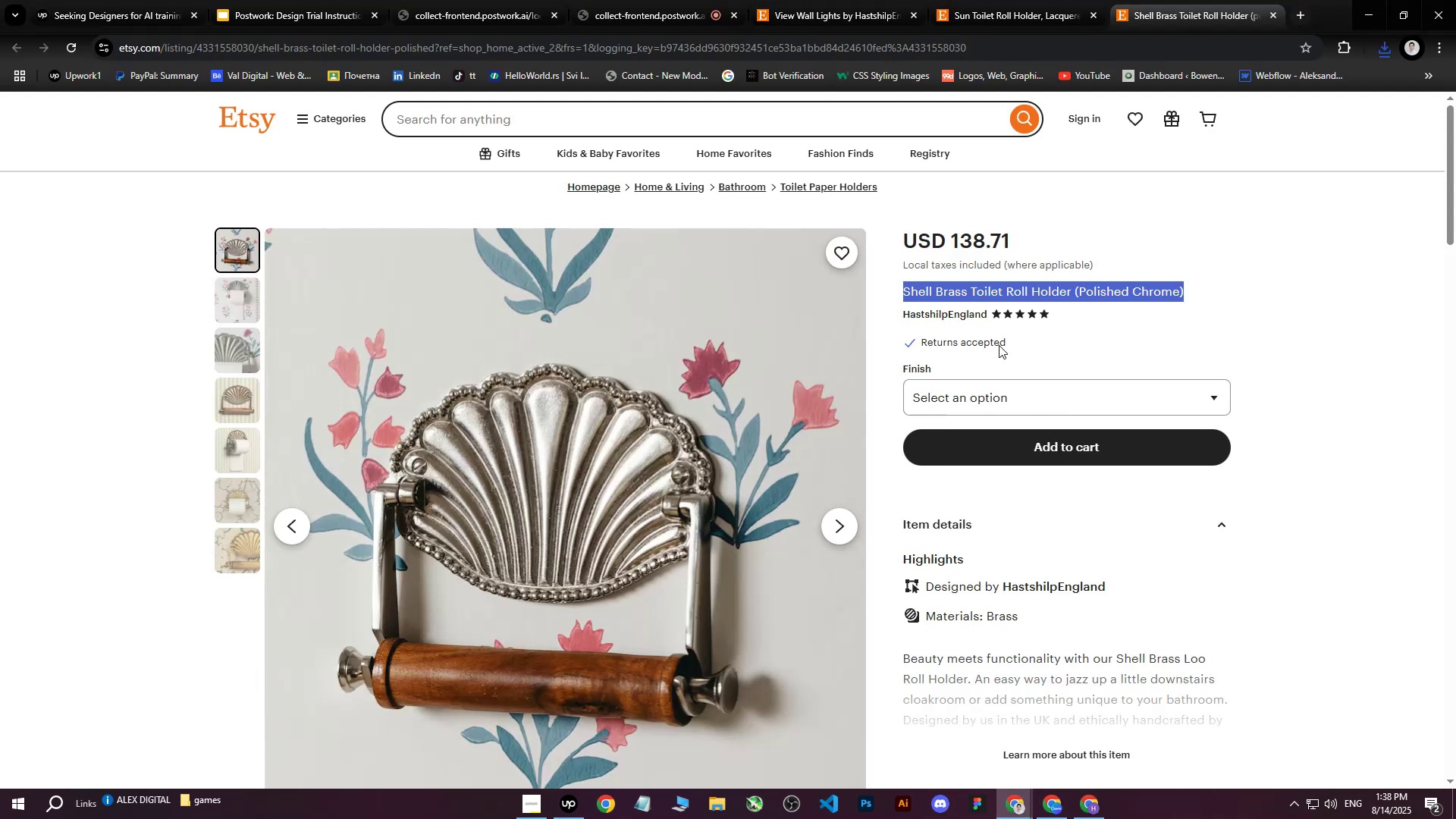 
left_click([1248, 268])
 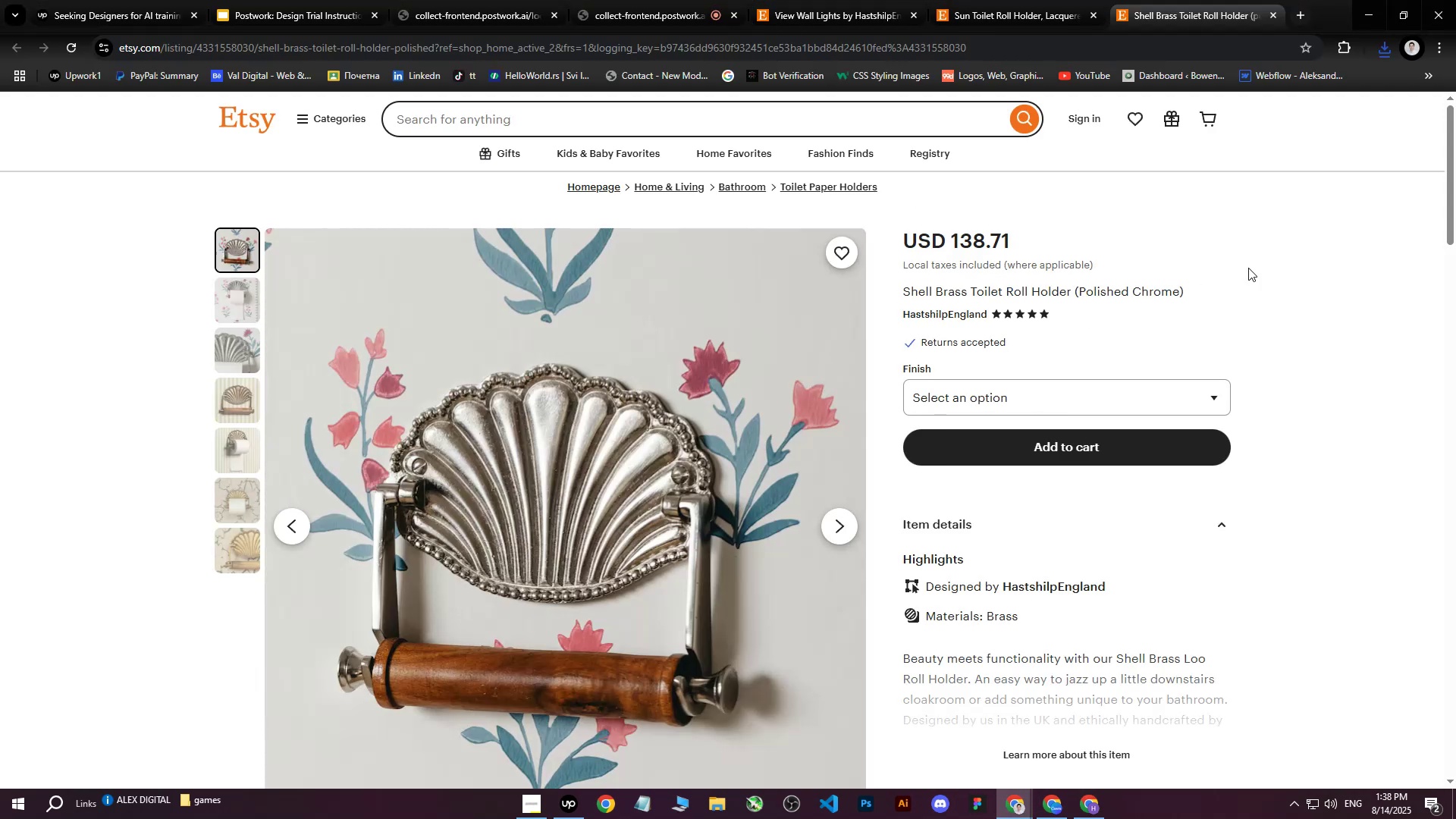 
scroll: coordinate [1248, 268], scroll_direction: down, amount: 2.0
 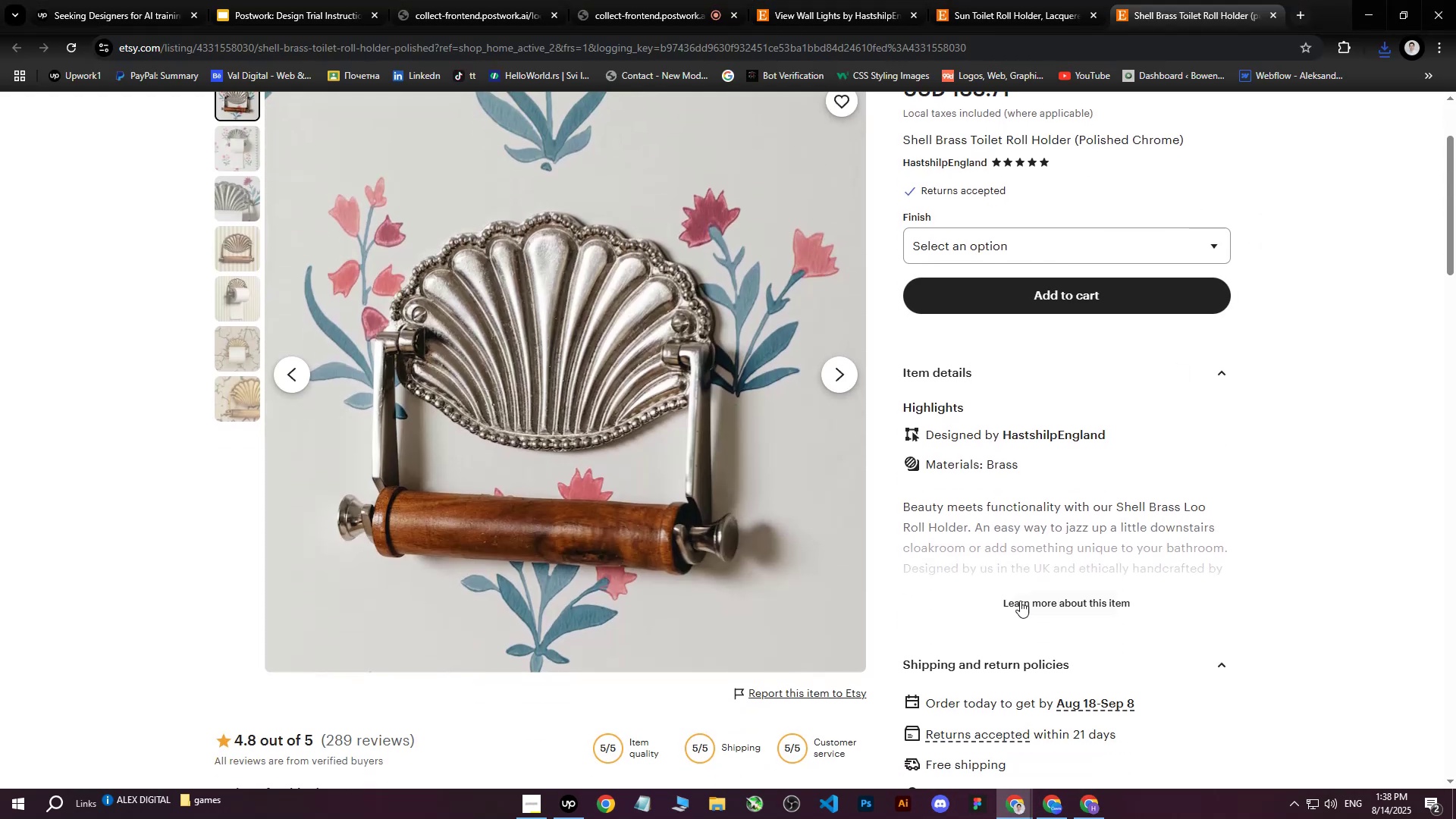 
left_click([1034, 607])
 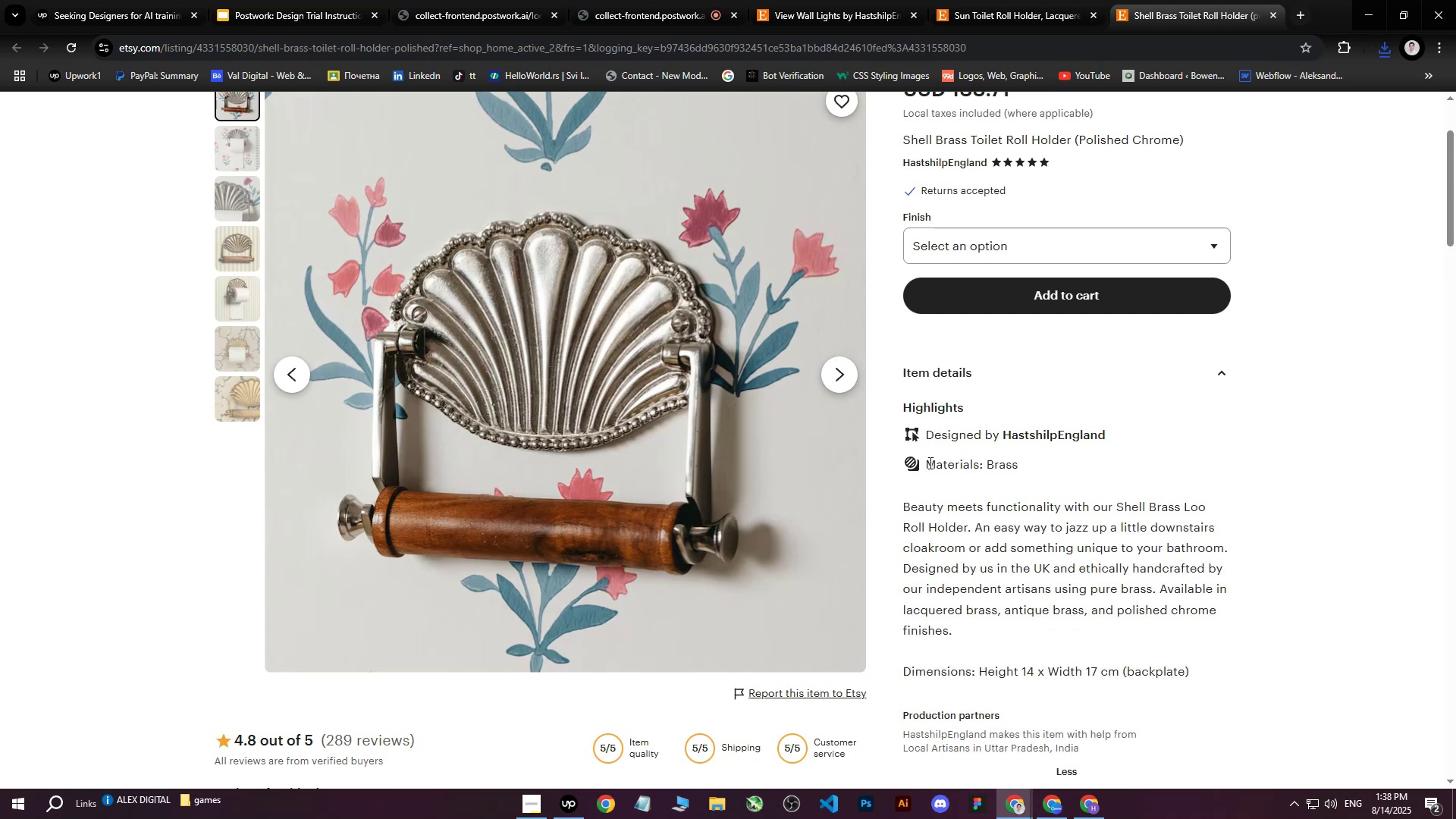 
left_click_drag(start_coordinate=[928, 463], to_coordinate=[1093, 452])
 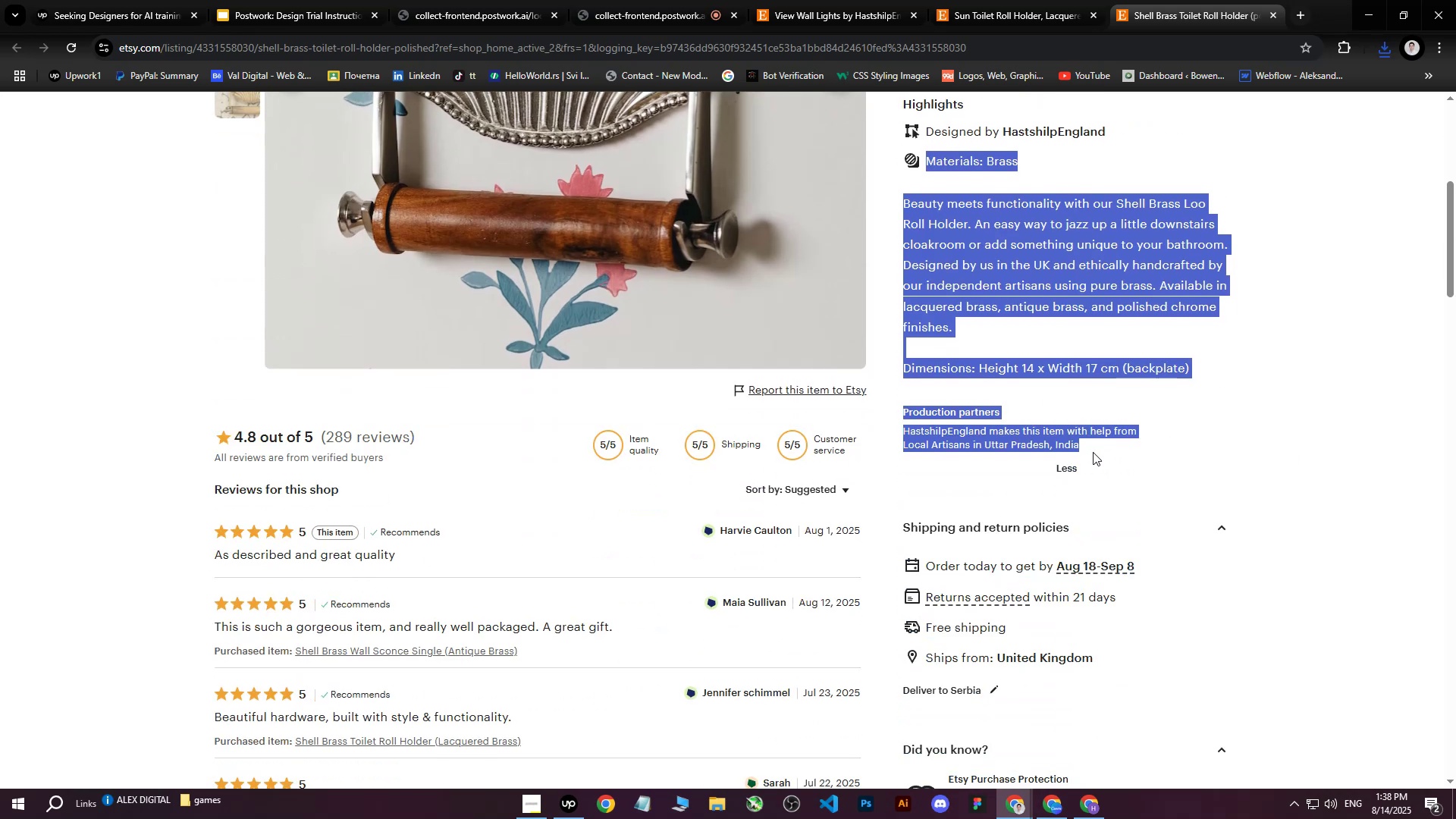 
scroll: coordinate [1321, 455], scroll_direction: down, amount: 4.0
 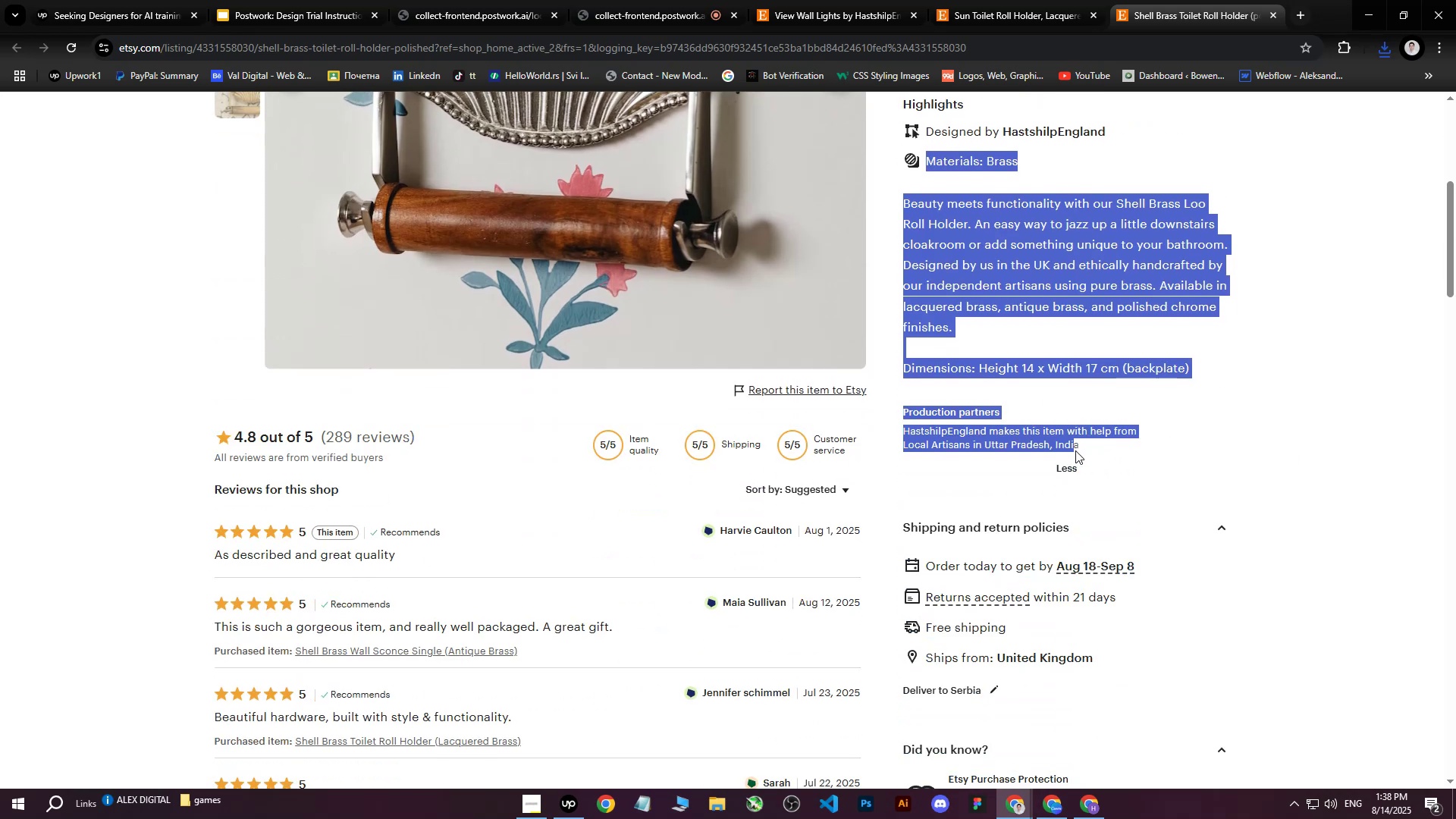 
key(Control+C)
 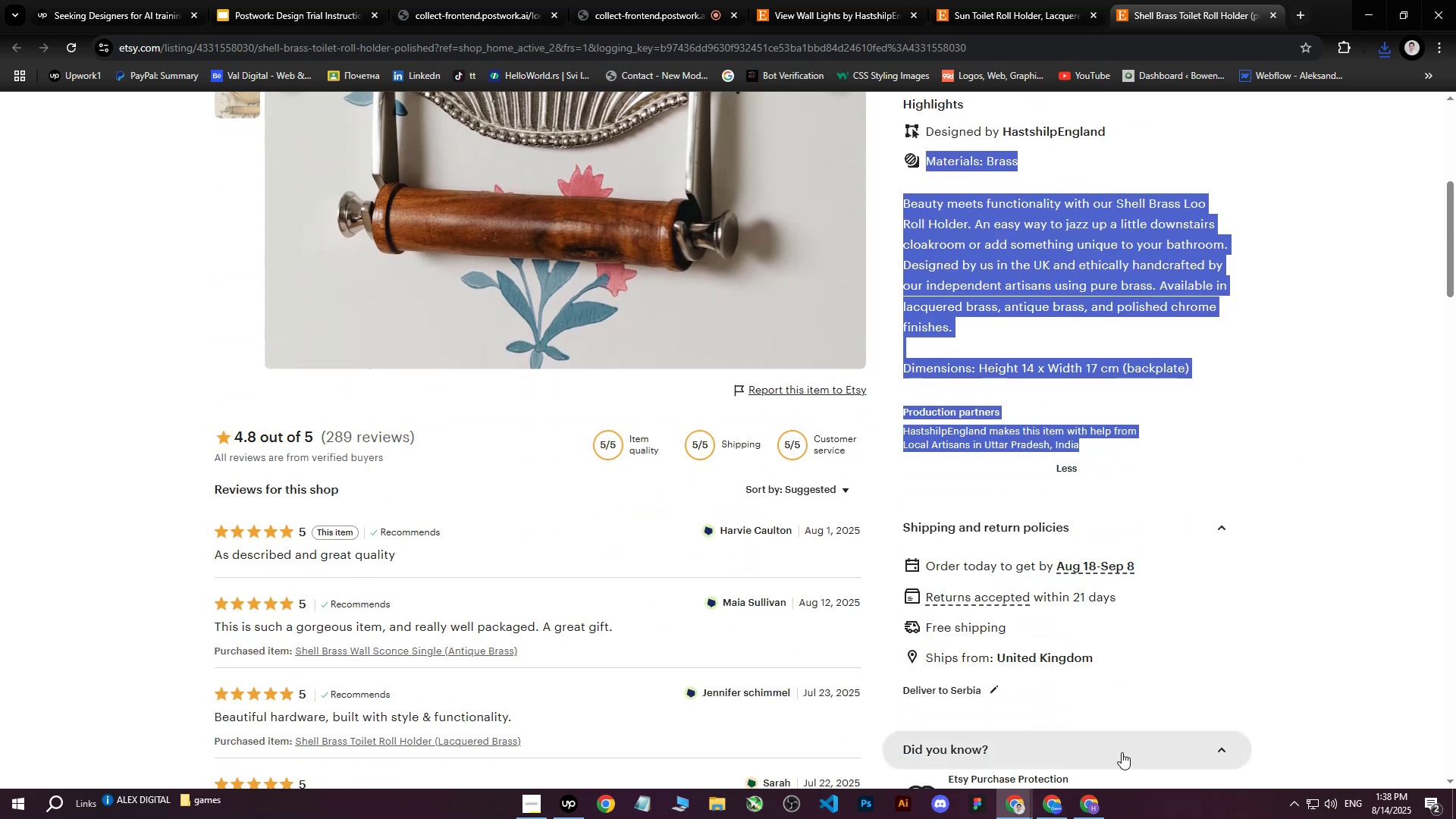 
left_click([1087, 797])
 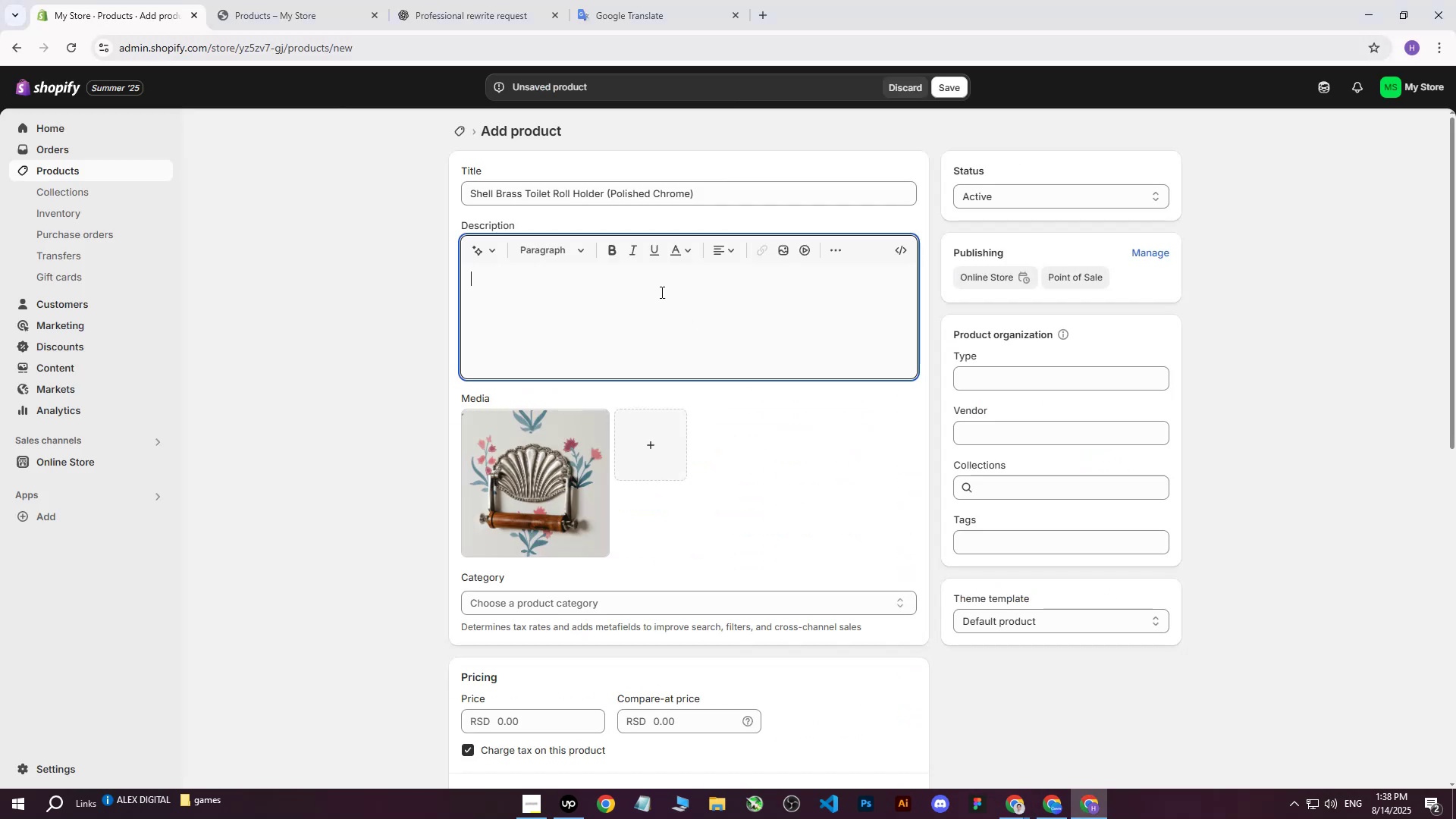 
left_click([645, 283])
 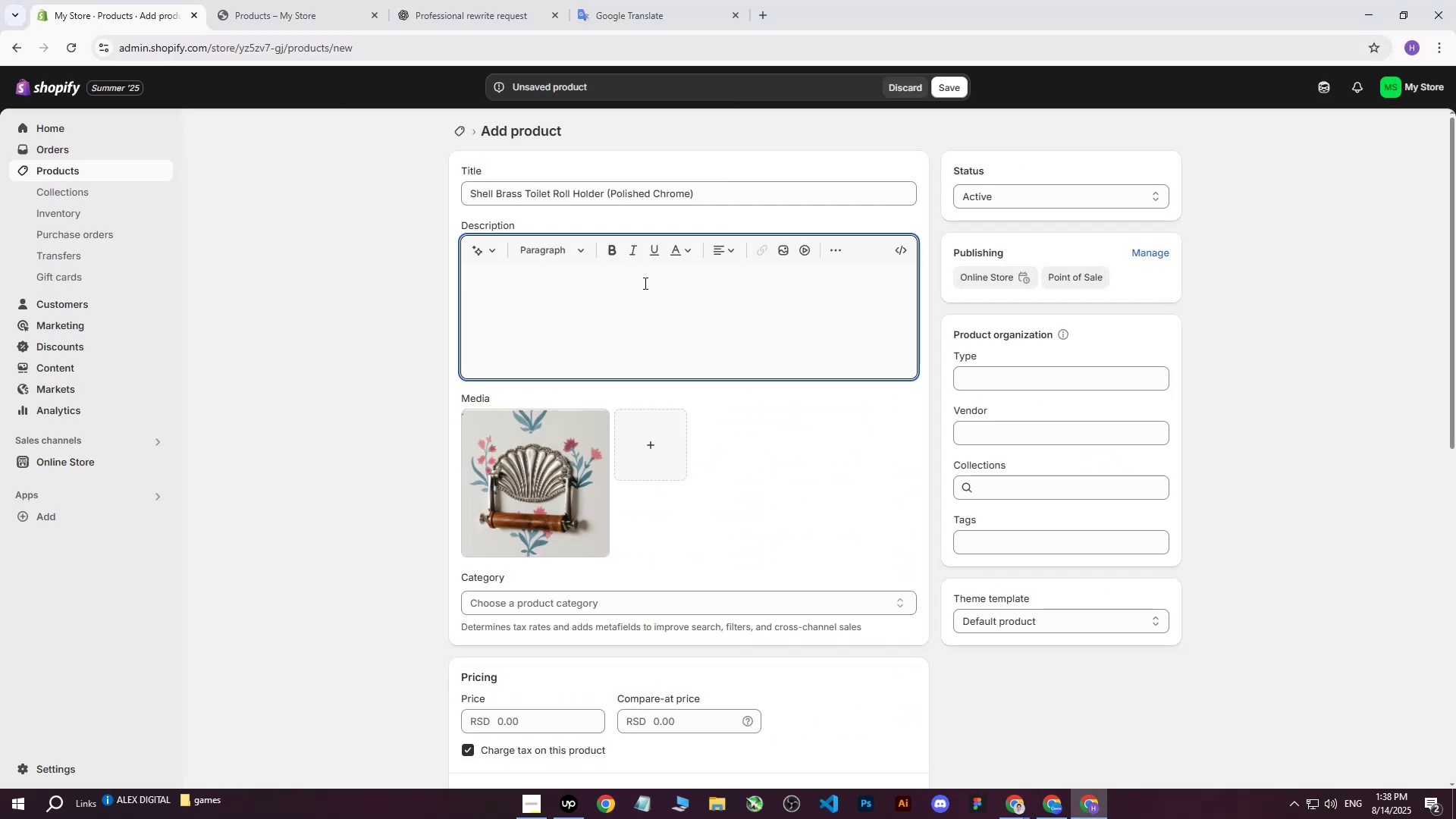 
hold_key(key=ControlLeft, duration=1.41)
 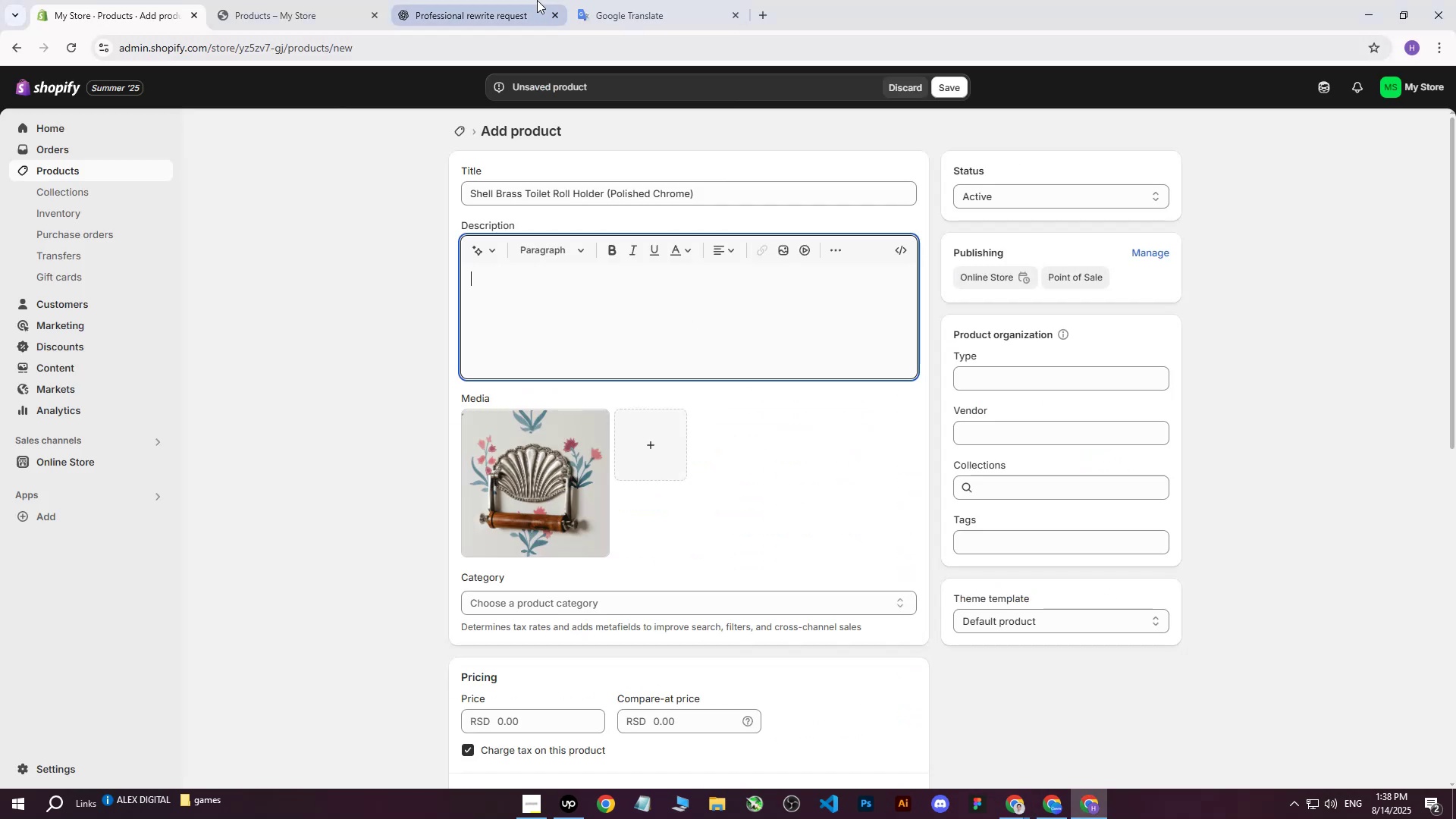 
left_click([537, 0])
 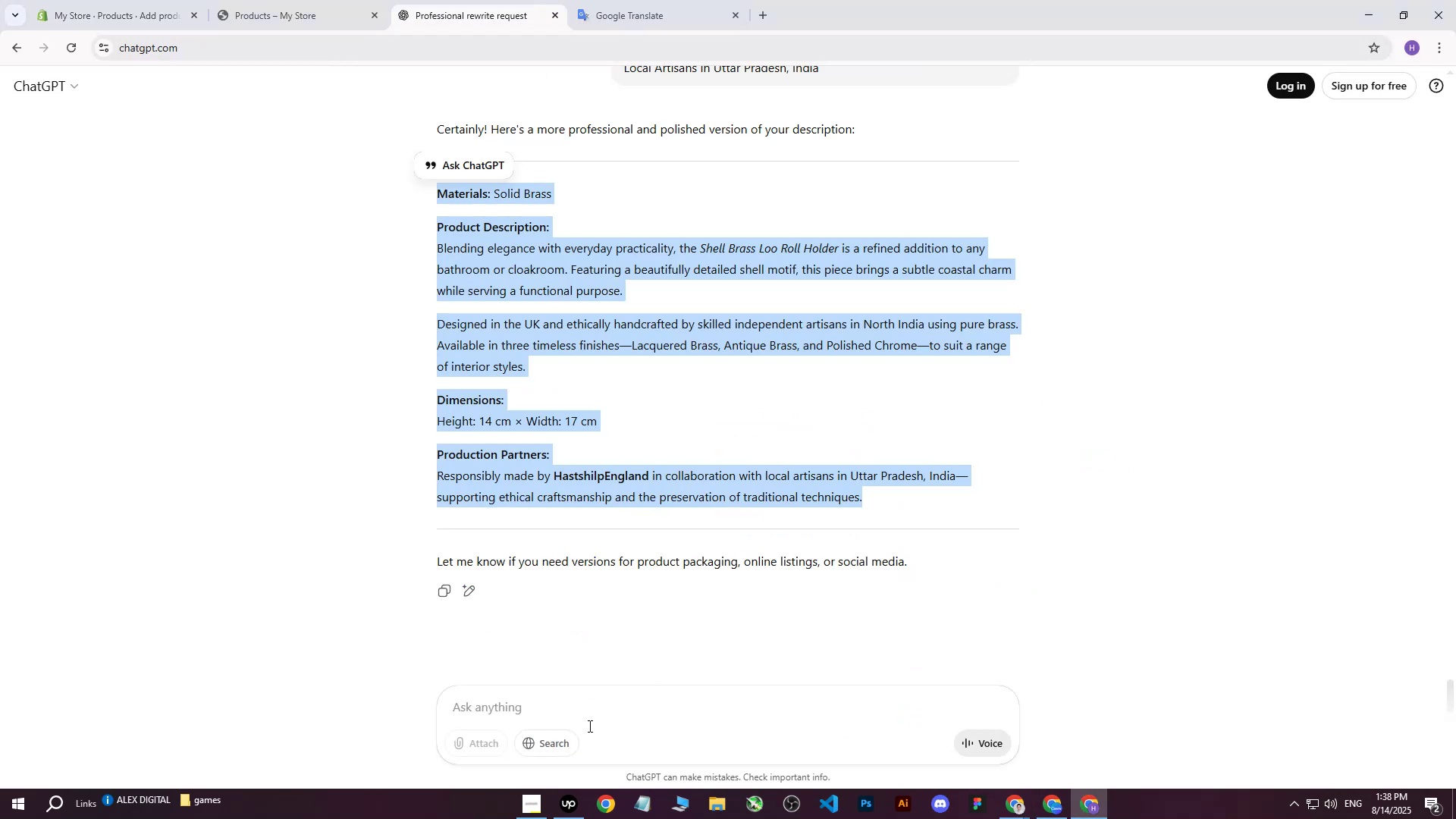 
left_click([585, 717])
 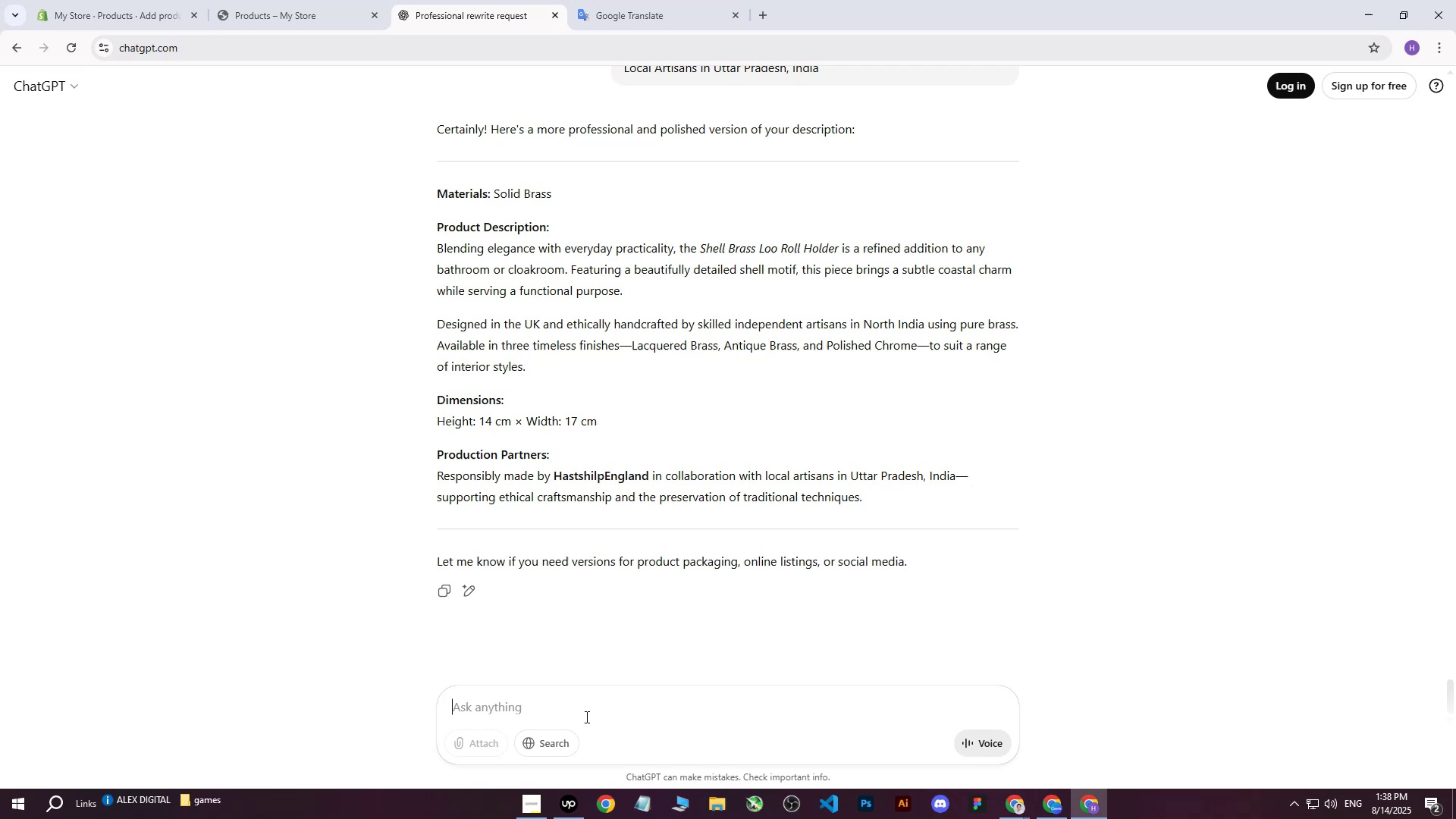 
type(write me this on more professional way : )
 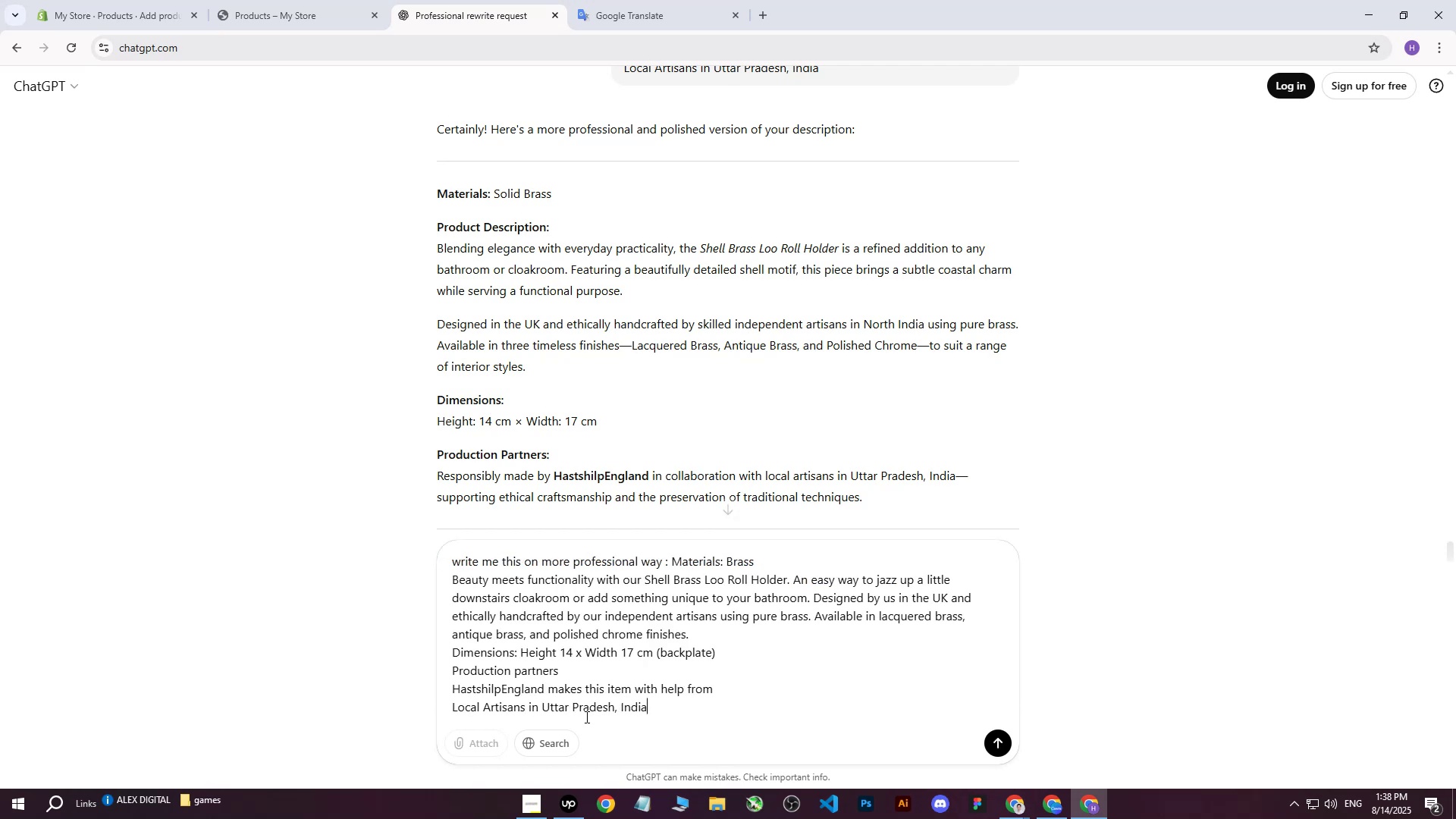 
key(Control+V)
 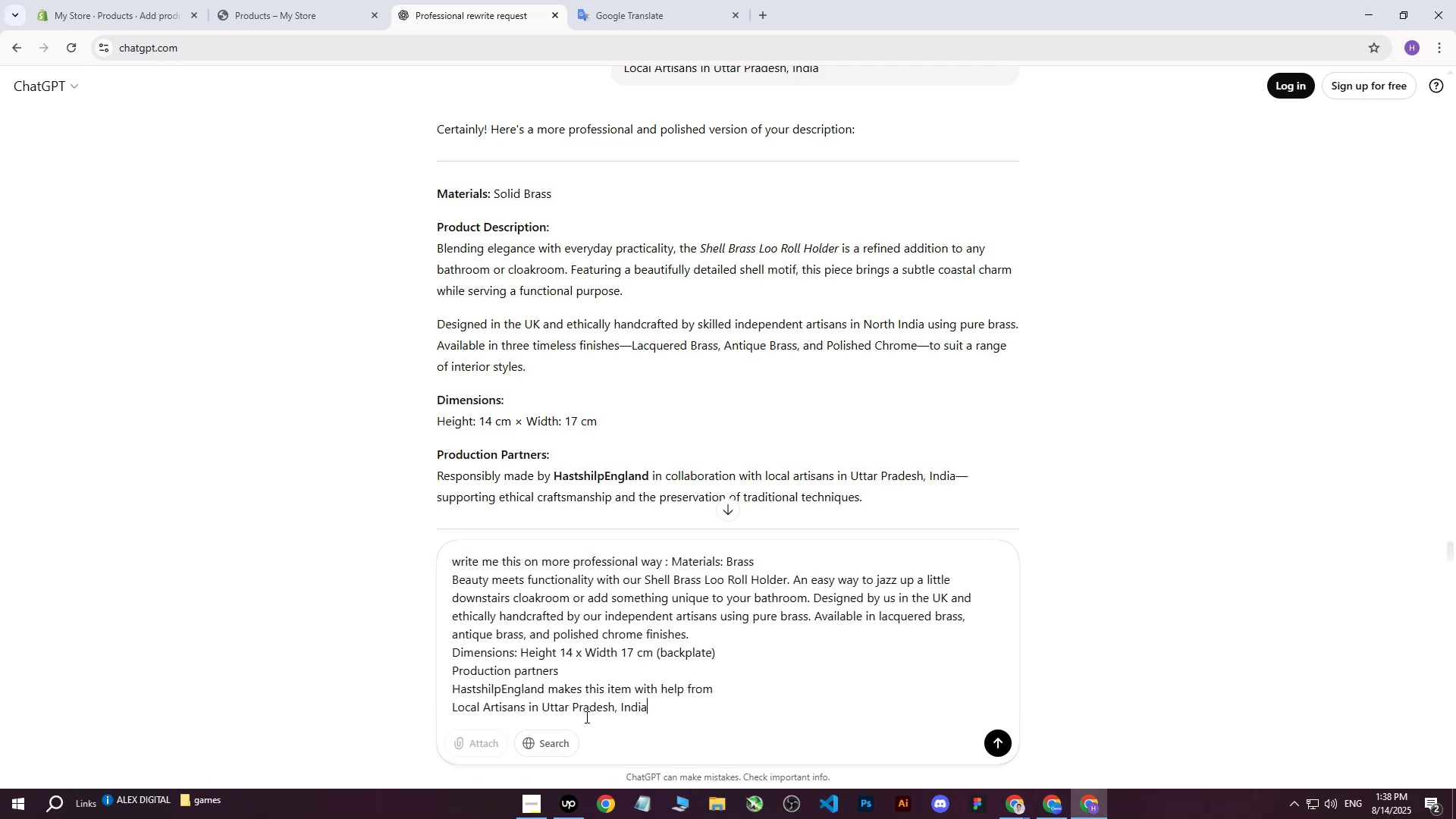 
key(Enter)
 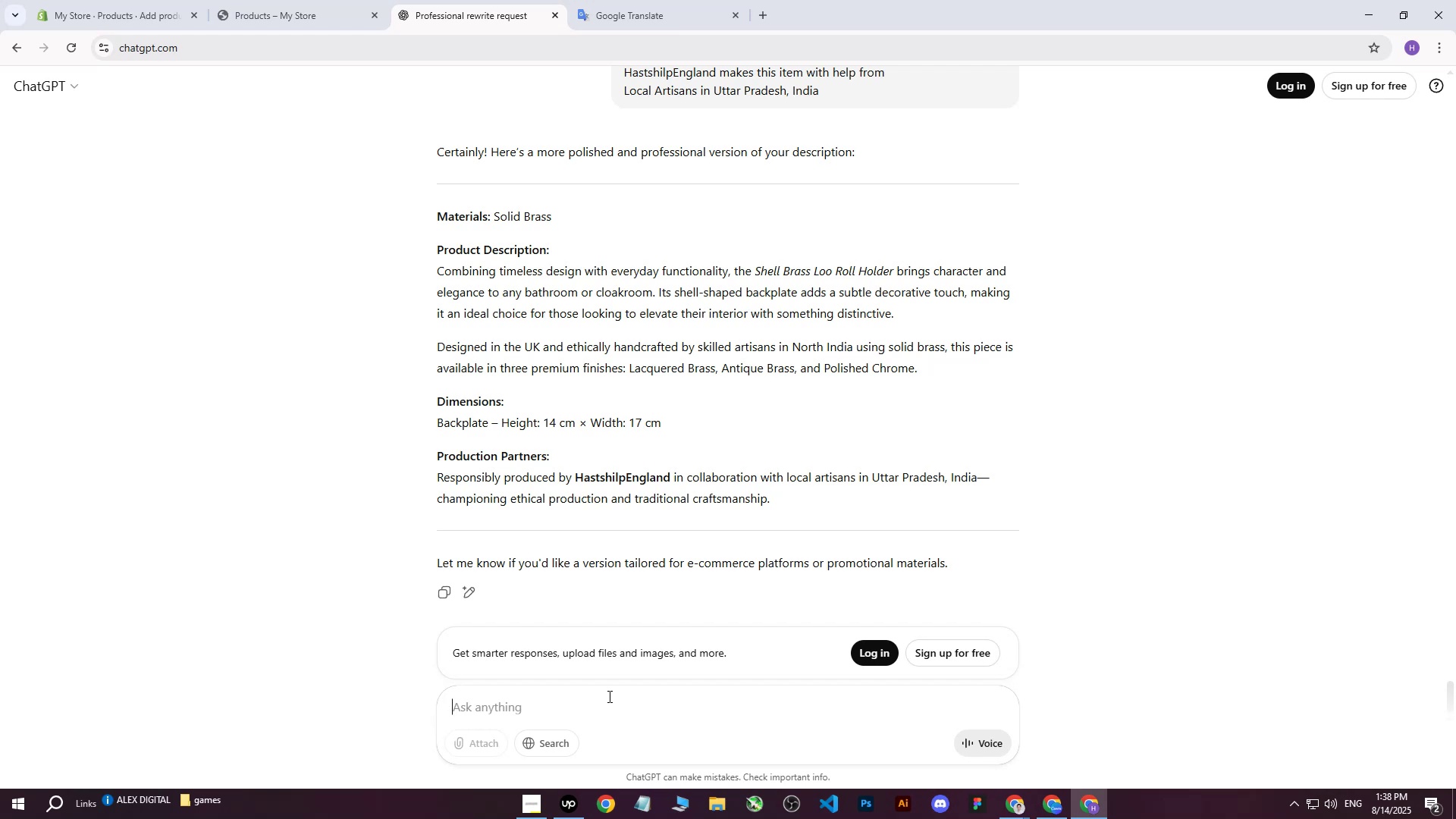 
wait(42.53)
 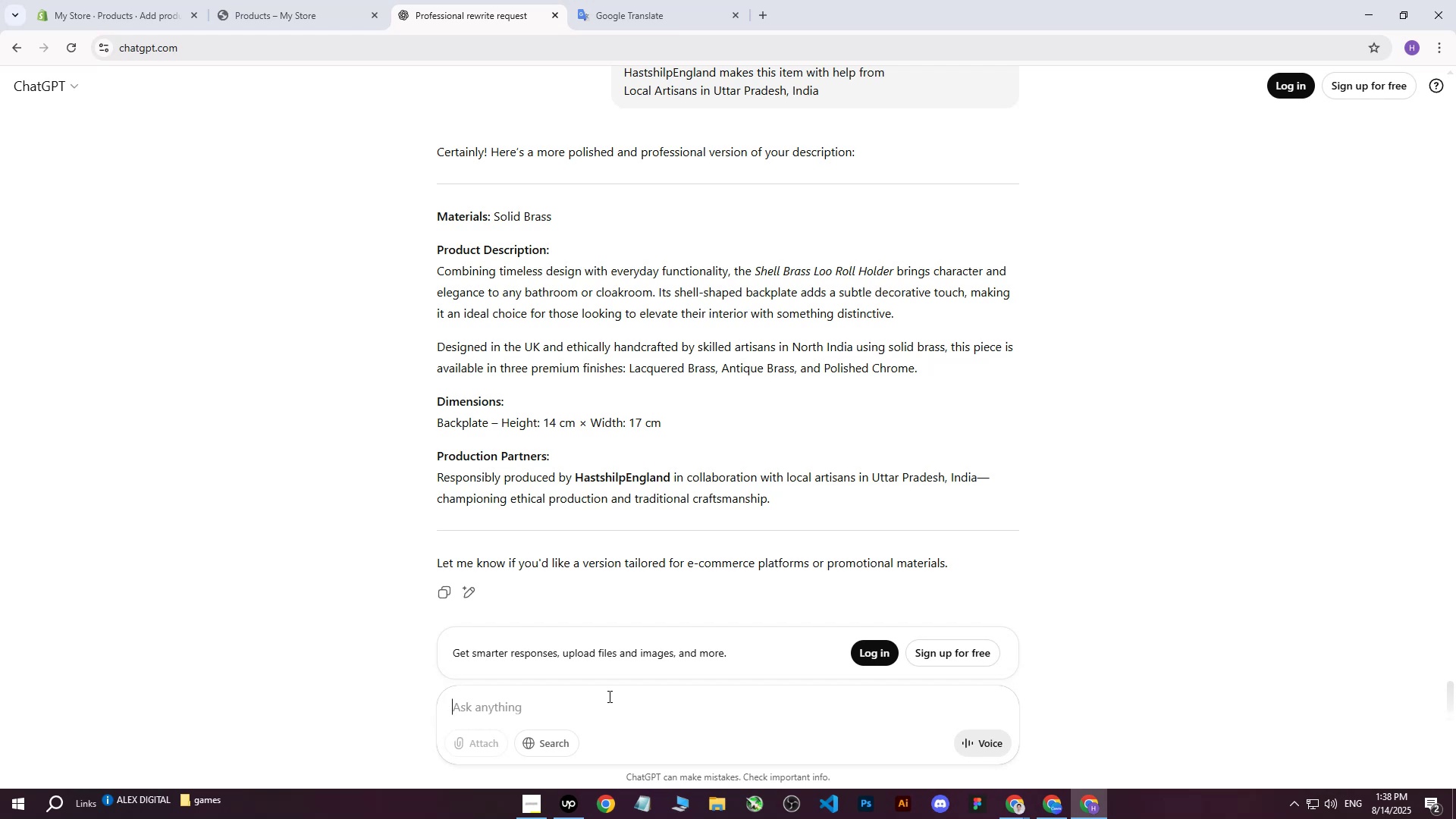 
left_click_drag(start_coordinate=[438, 212], to_coordinate=[796, 493])
 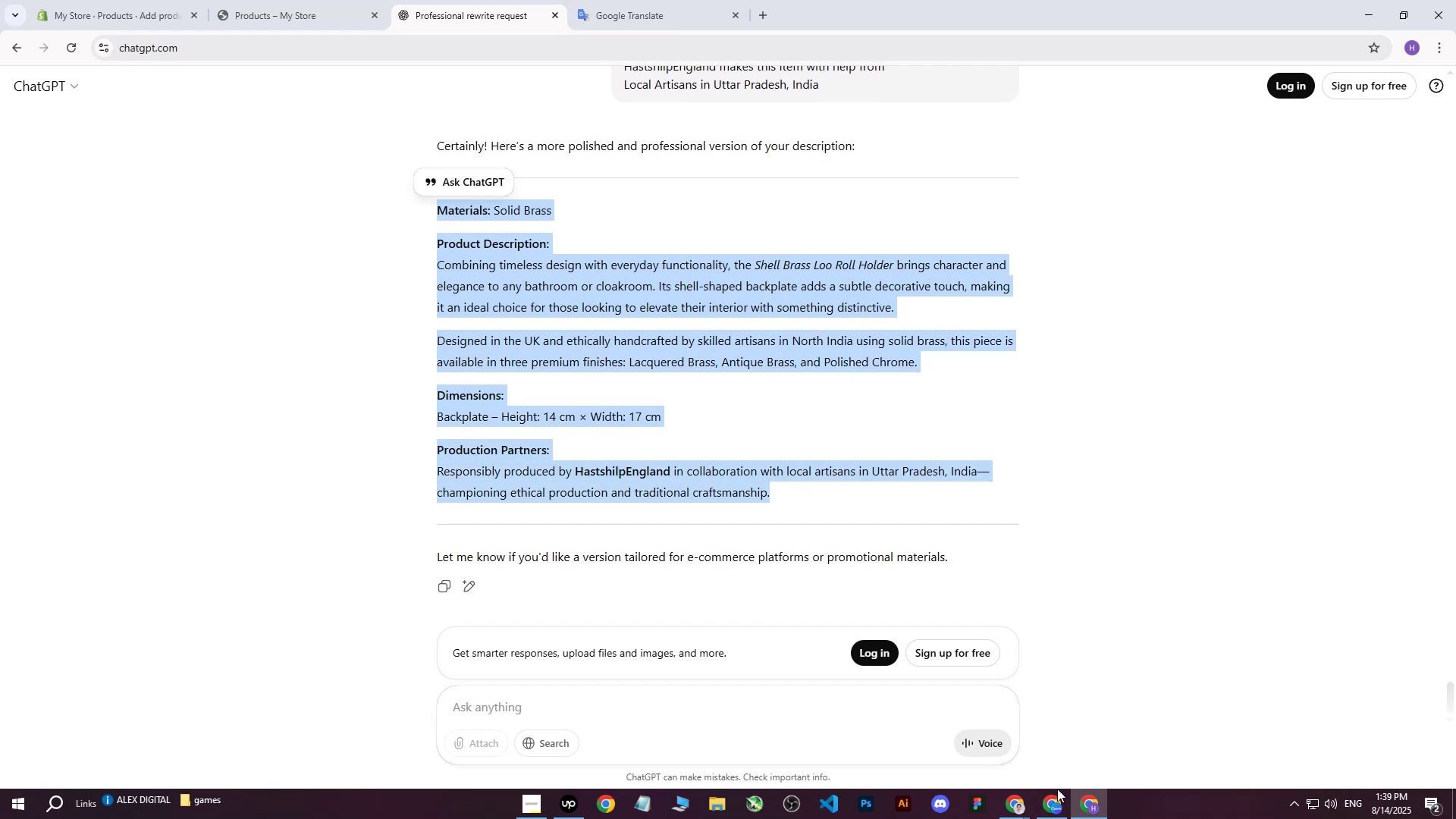 
scroll: coordinate [929, 430], scroll_direction: down, amount: 2.0
 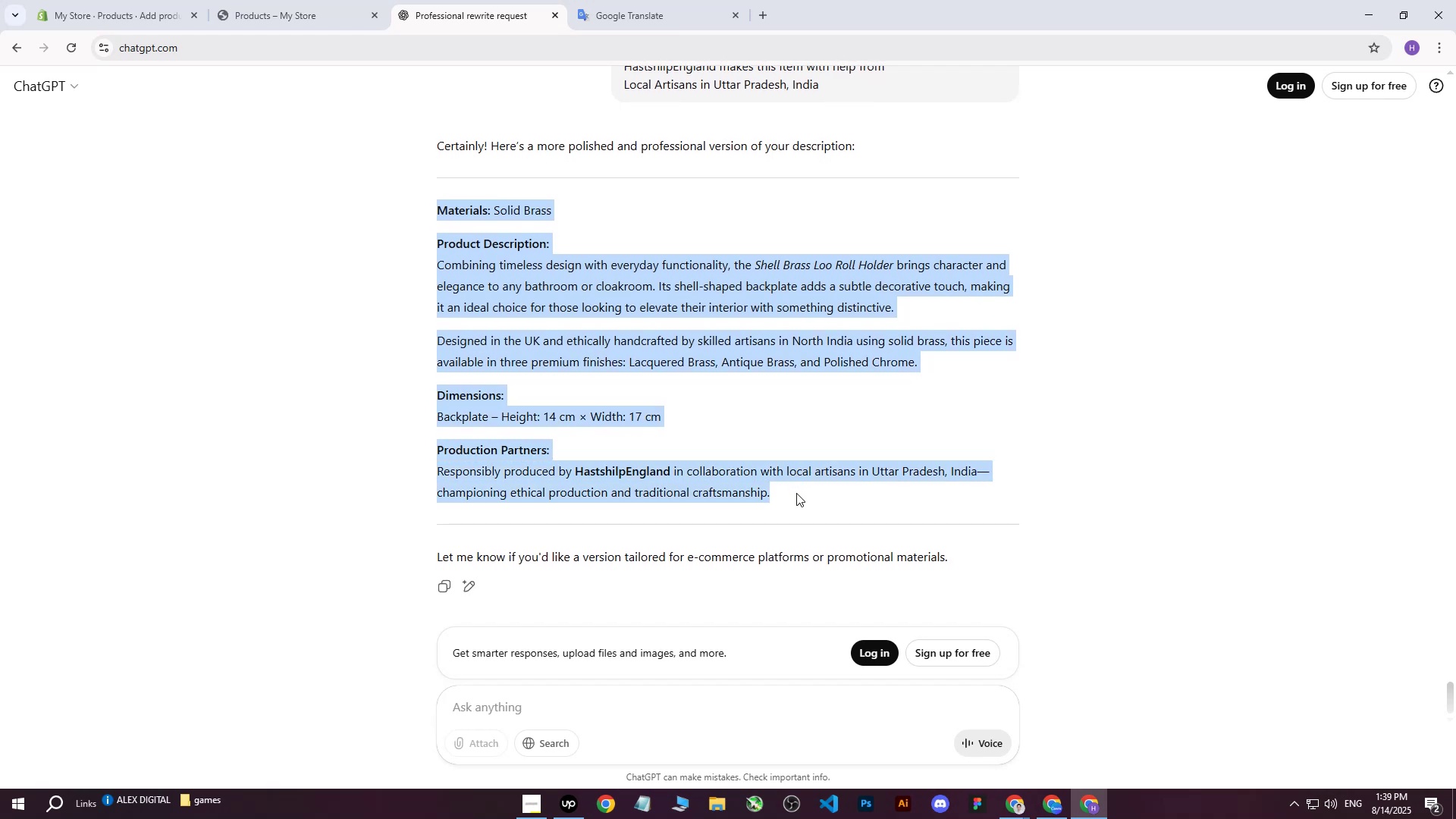 
key(Control+C)
 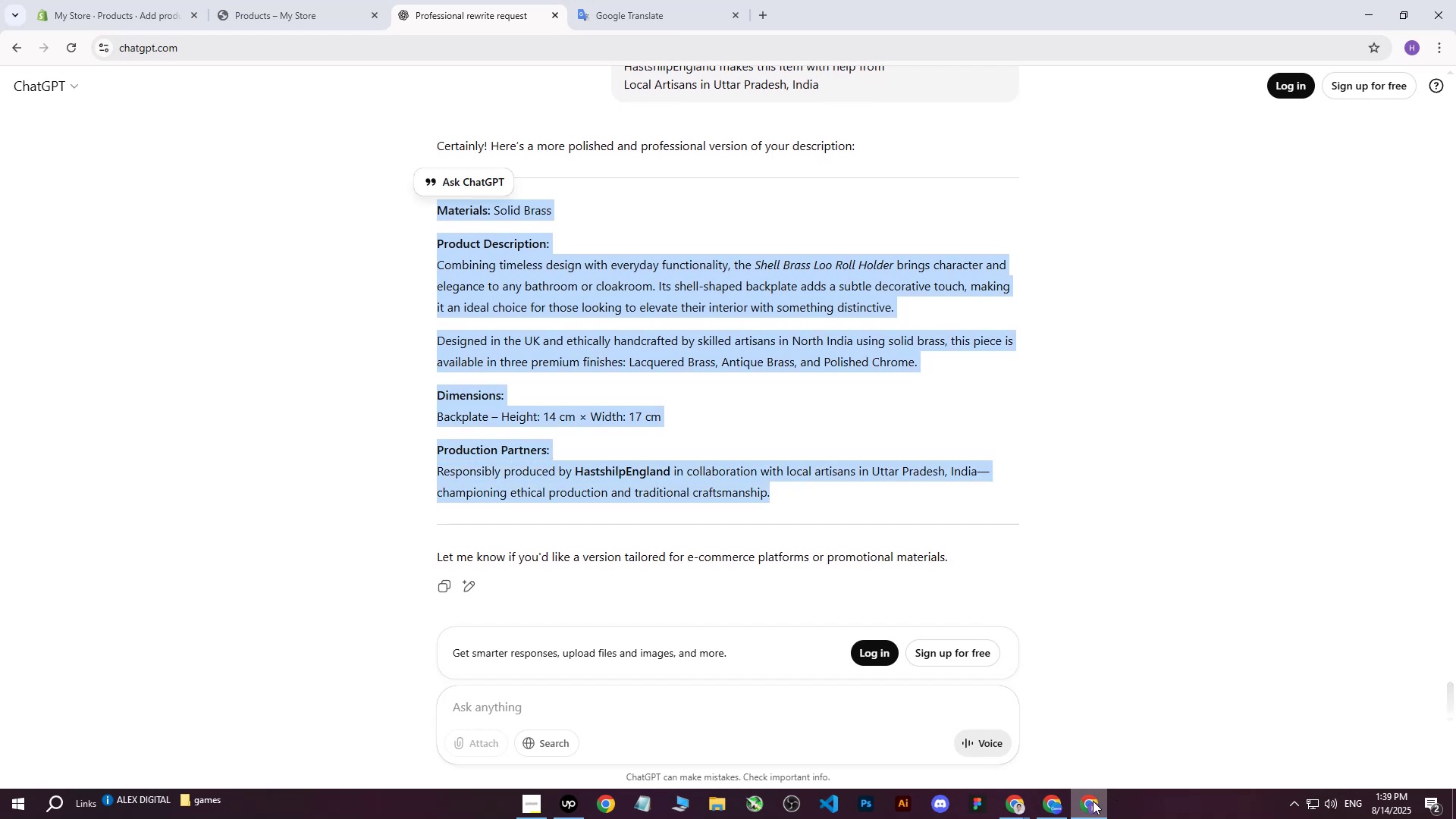 
left_click([1062, 806])
 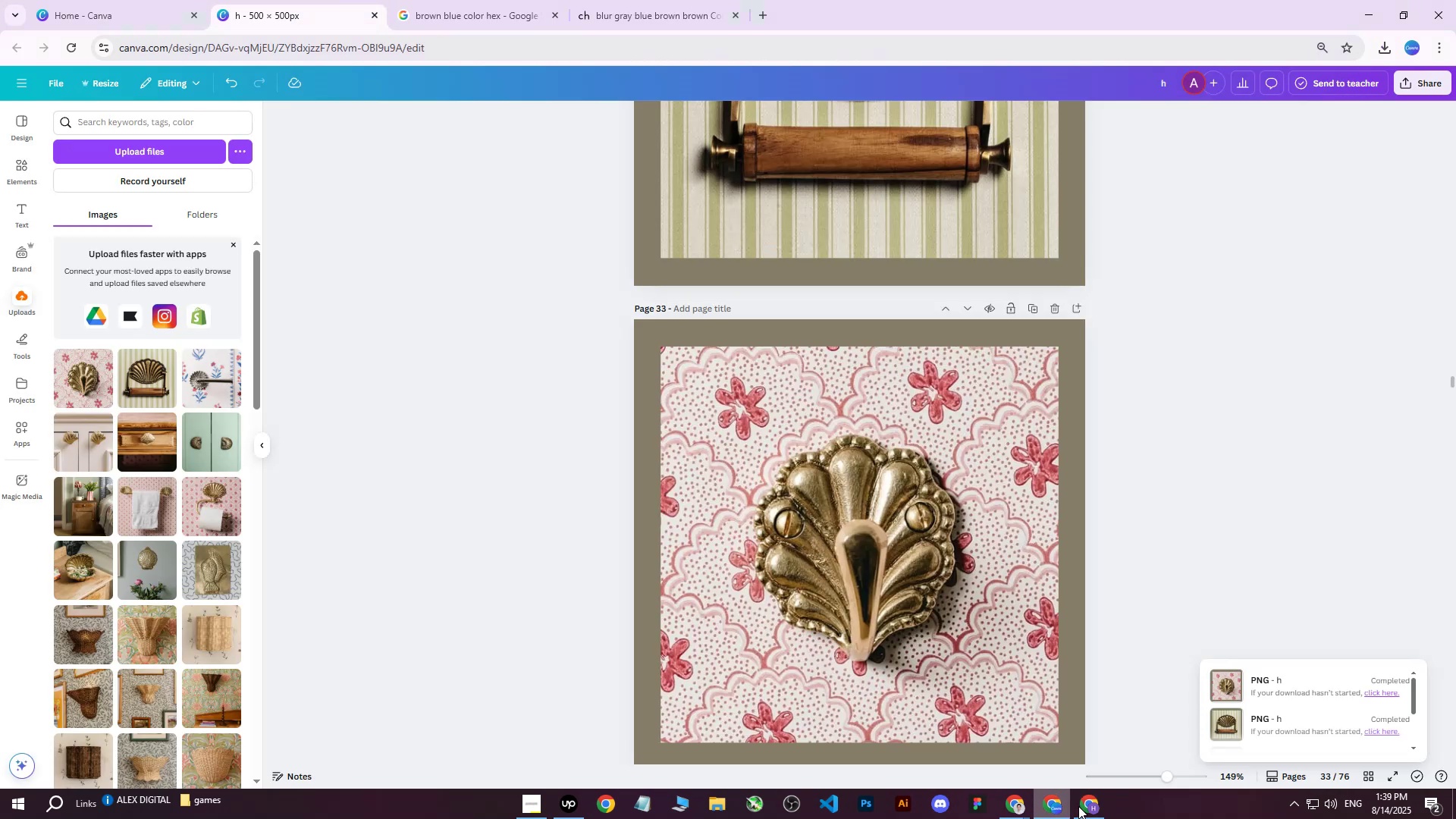 
left_click([1081, 806])
 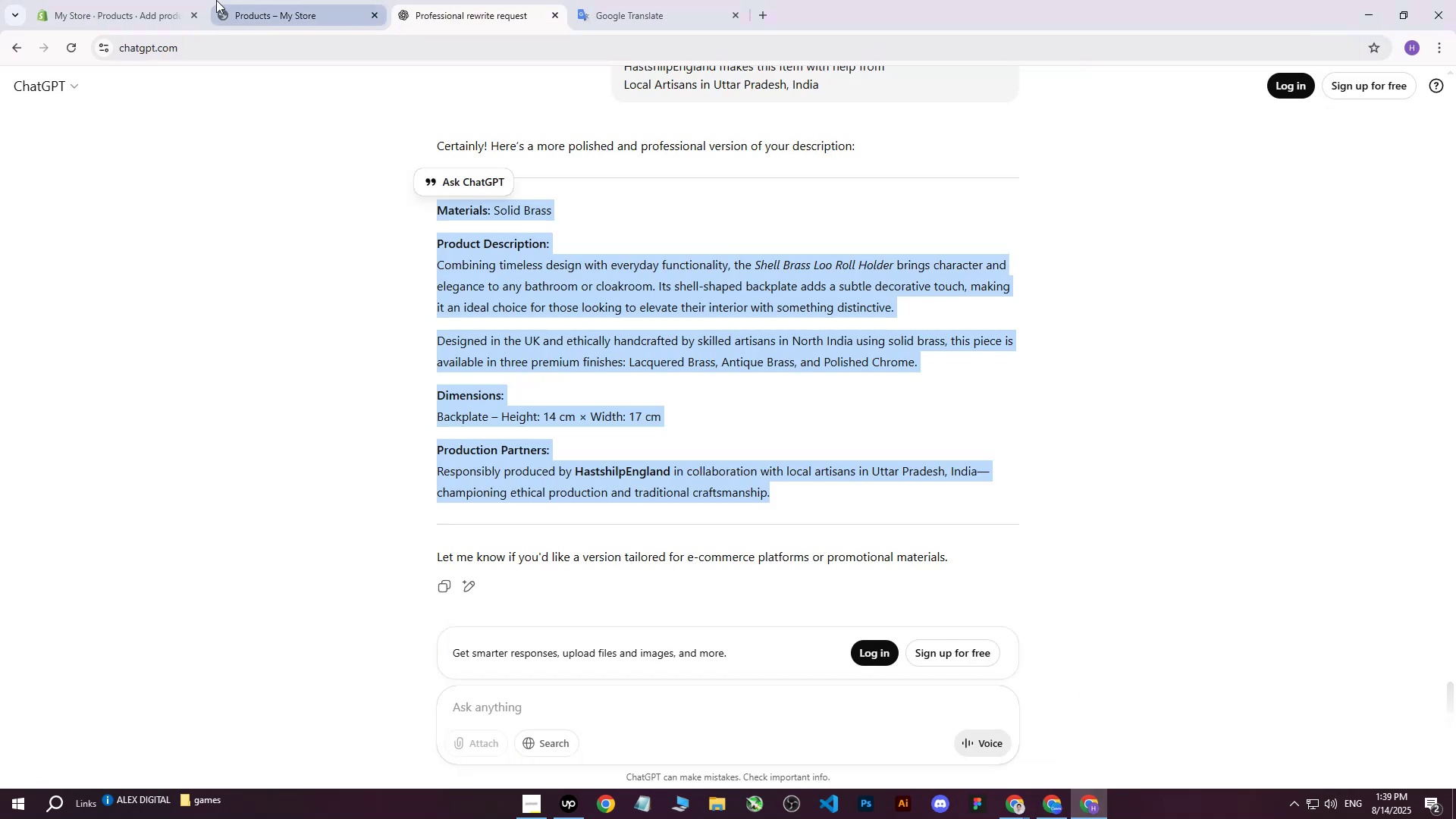 
left_click([154, 0])
 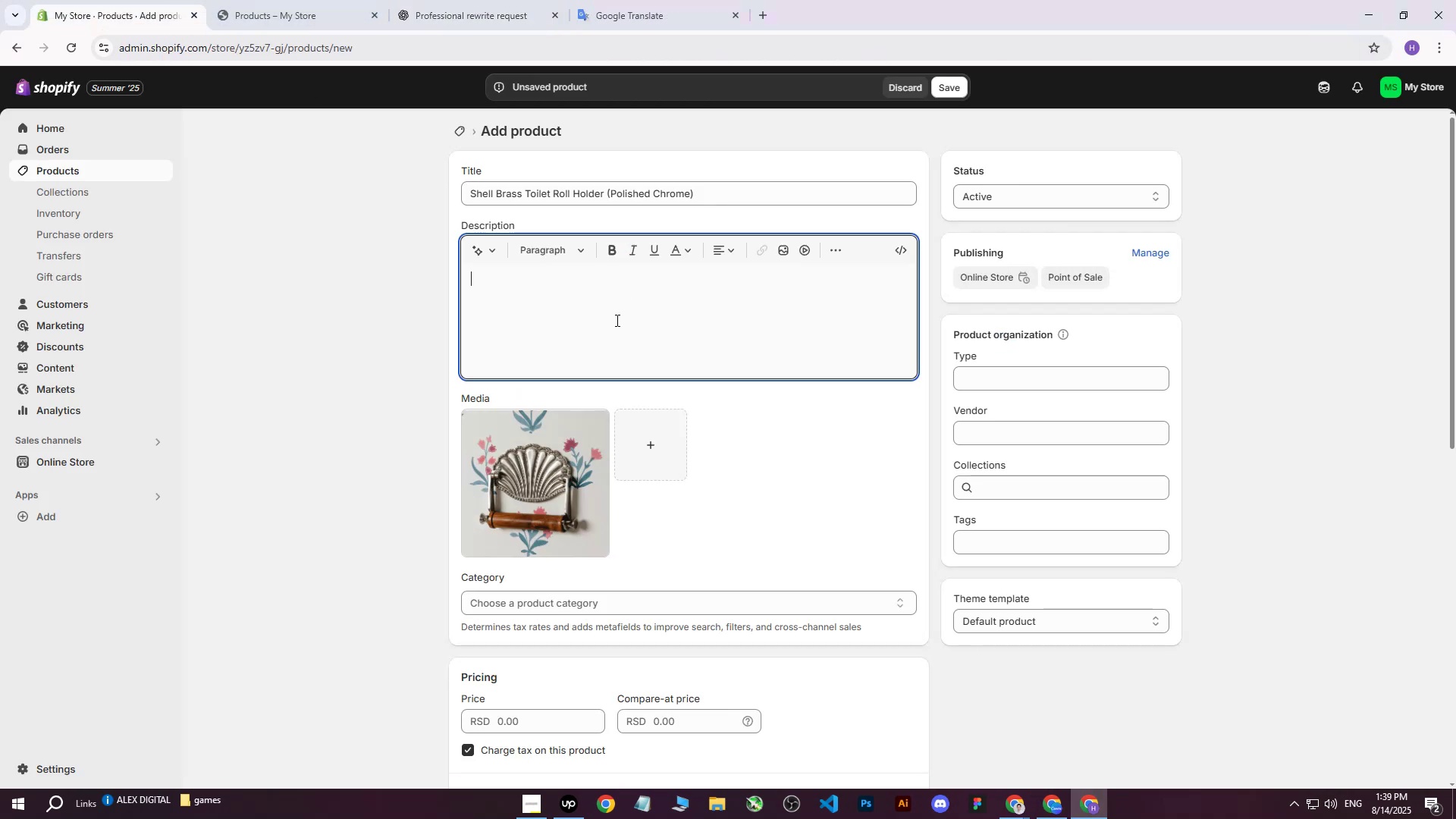 
left_click([609, 325])
 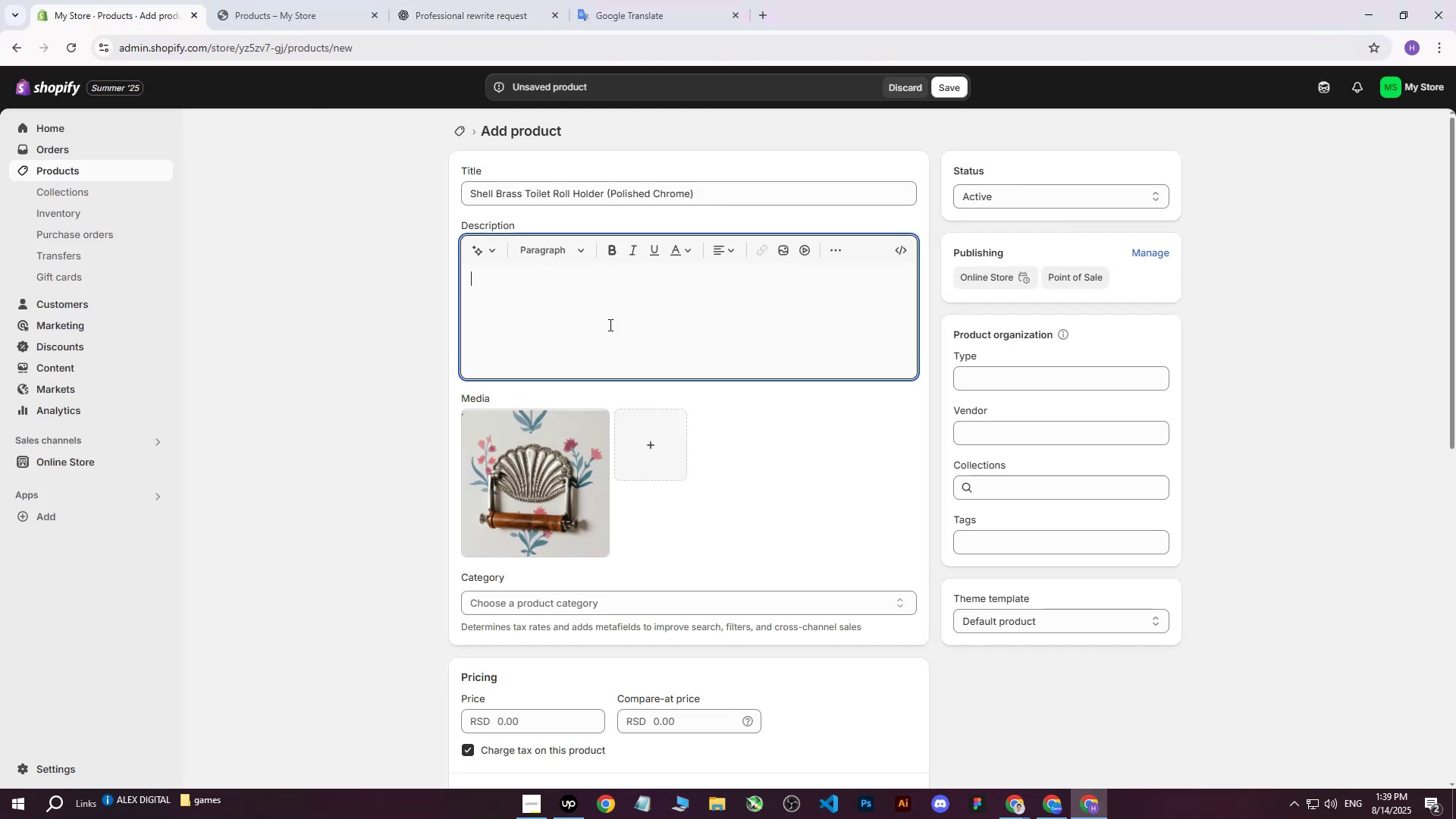 
key(Control+ControlLeft)
 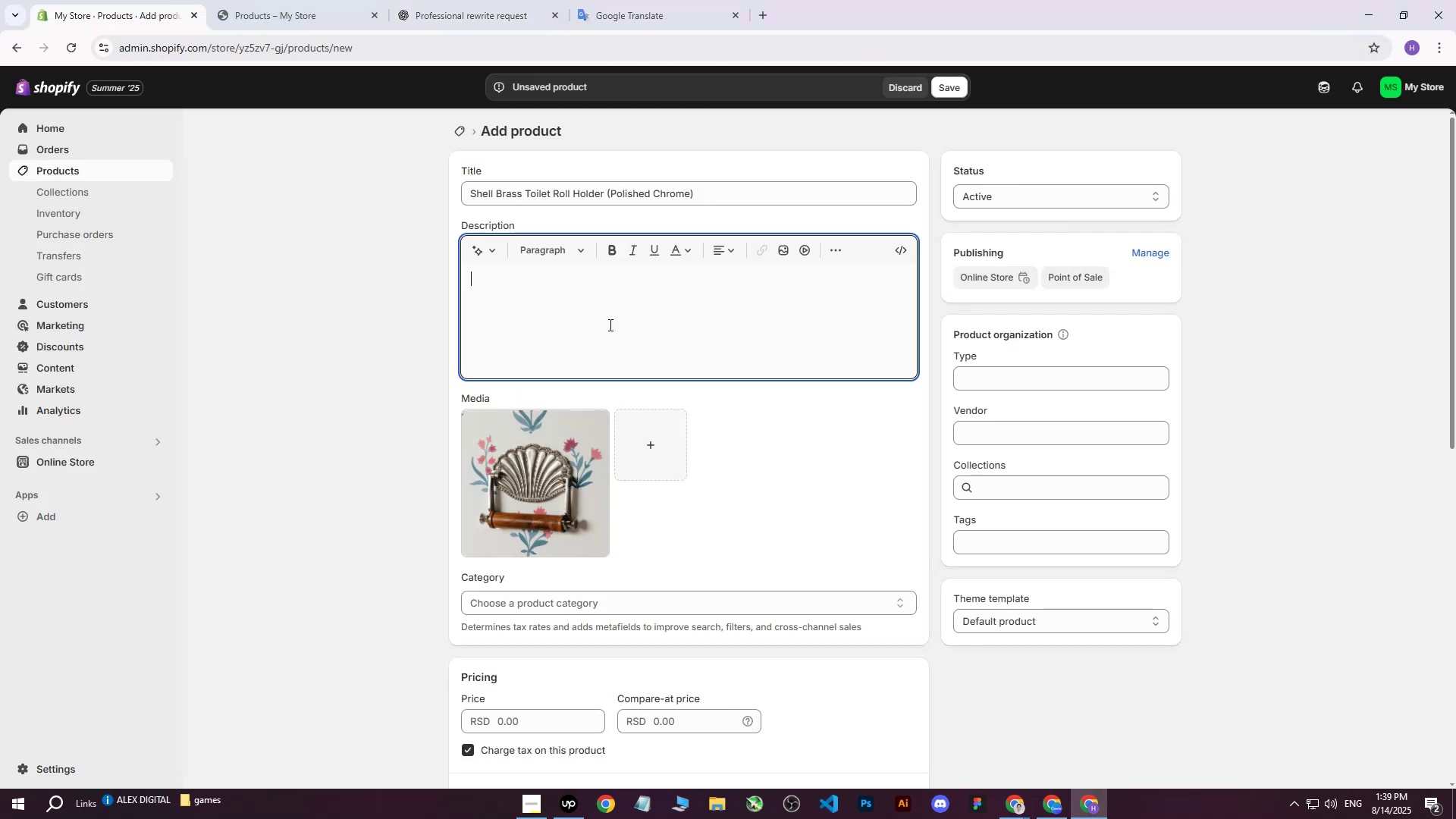 
key(Control+V)
 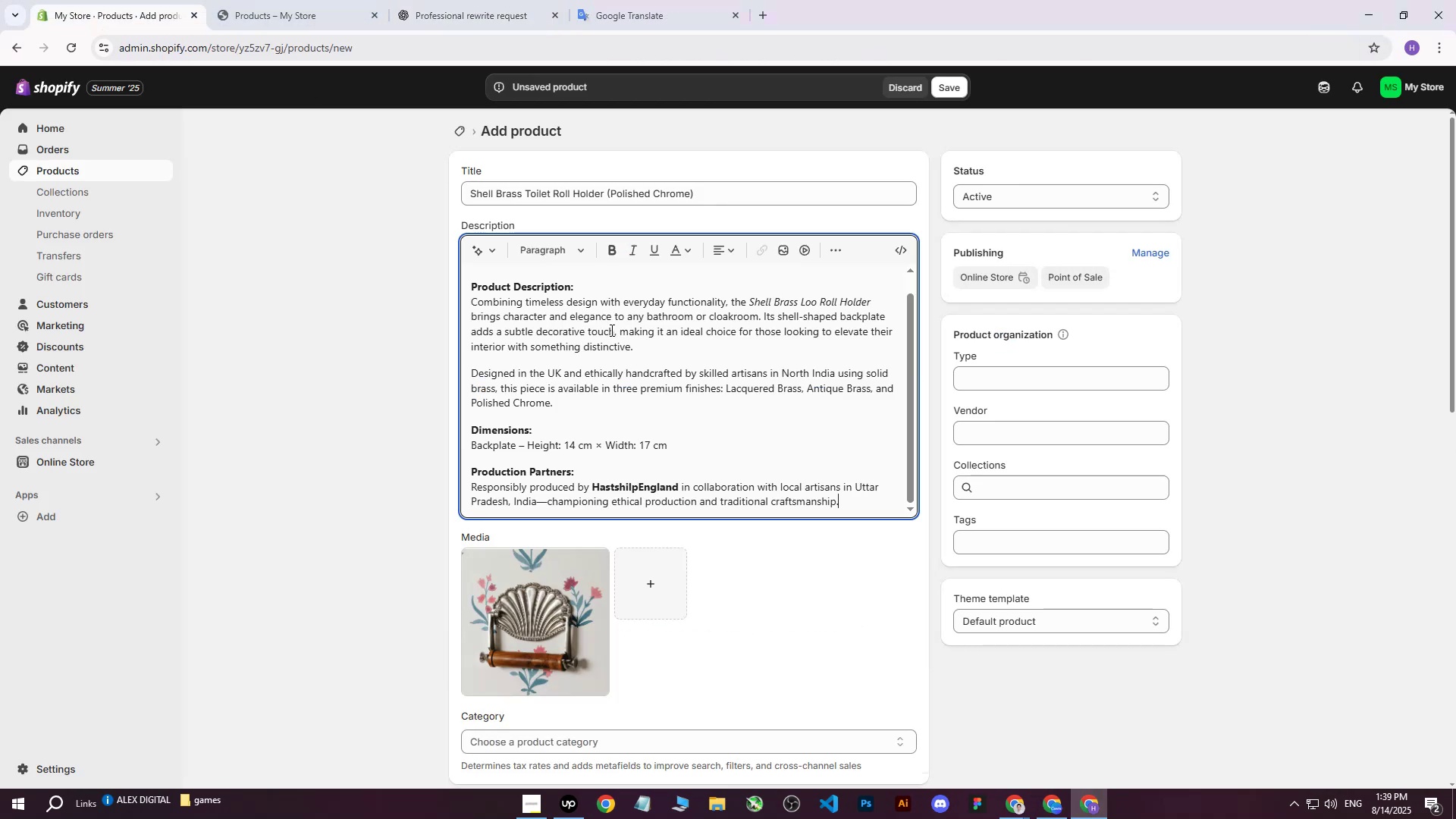 
scroll: coordinate [610, 337], scroll_direction: up, amount: 7.0
 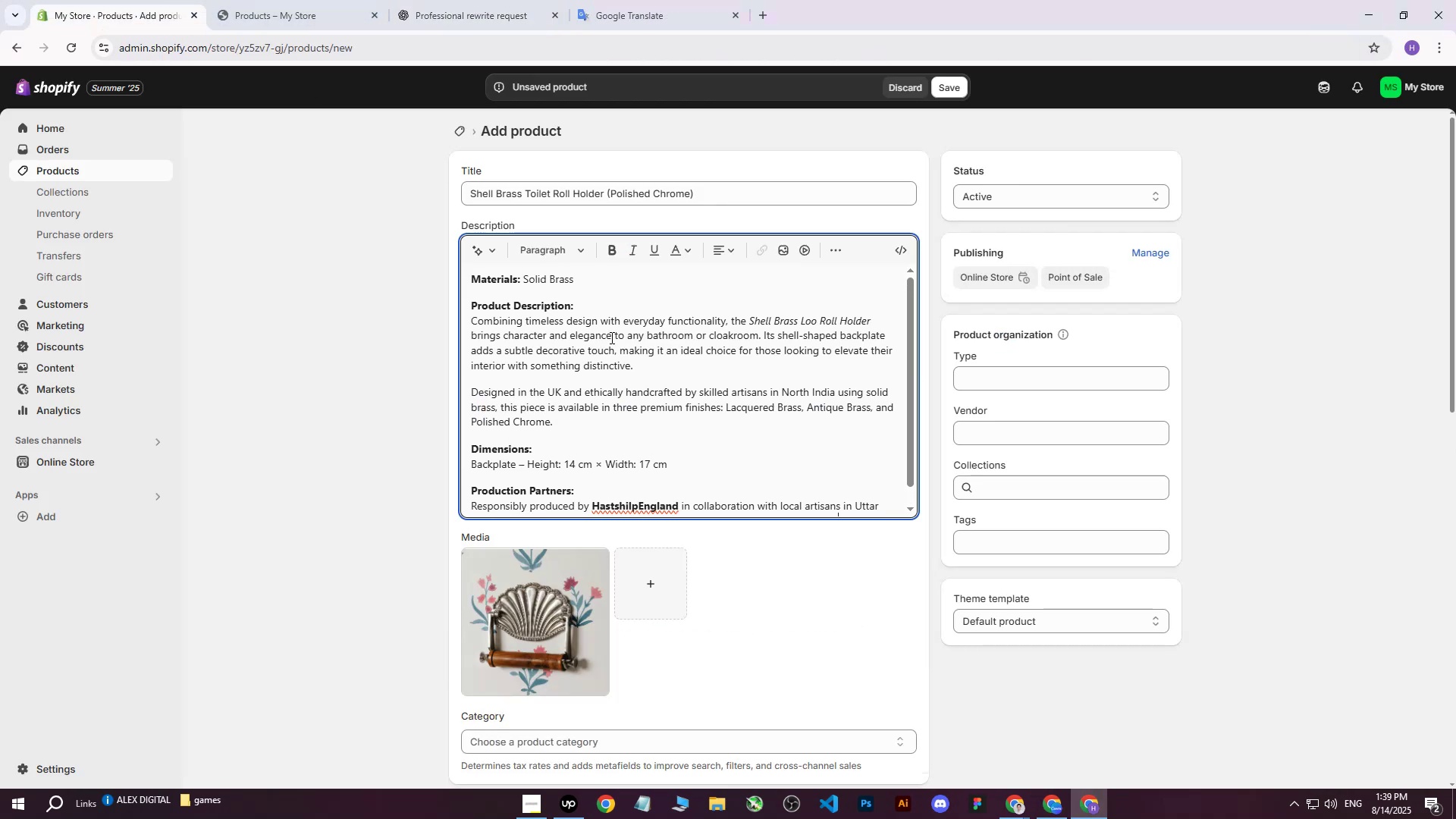 
mouse_move([576, 263])
 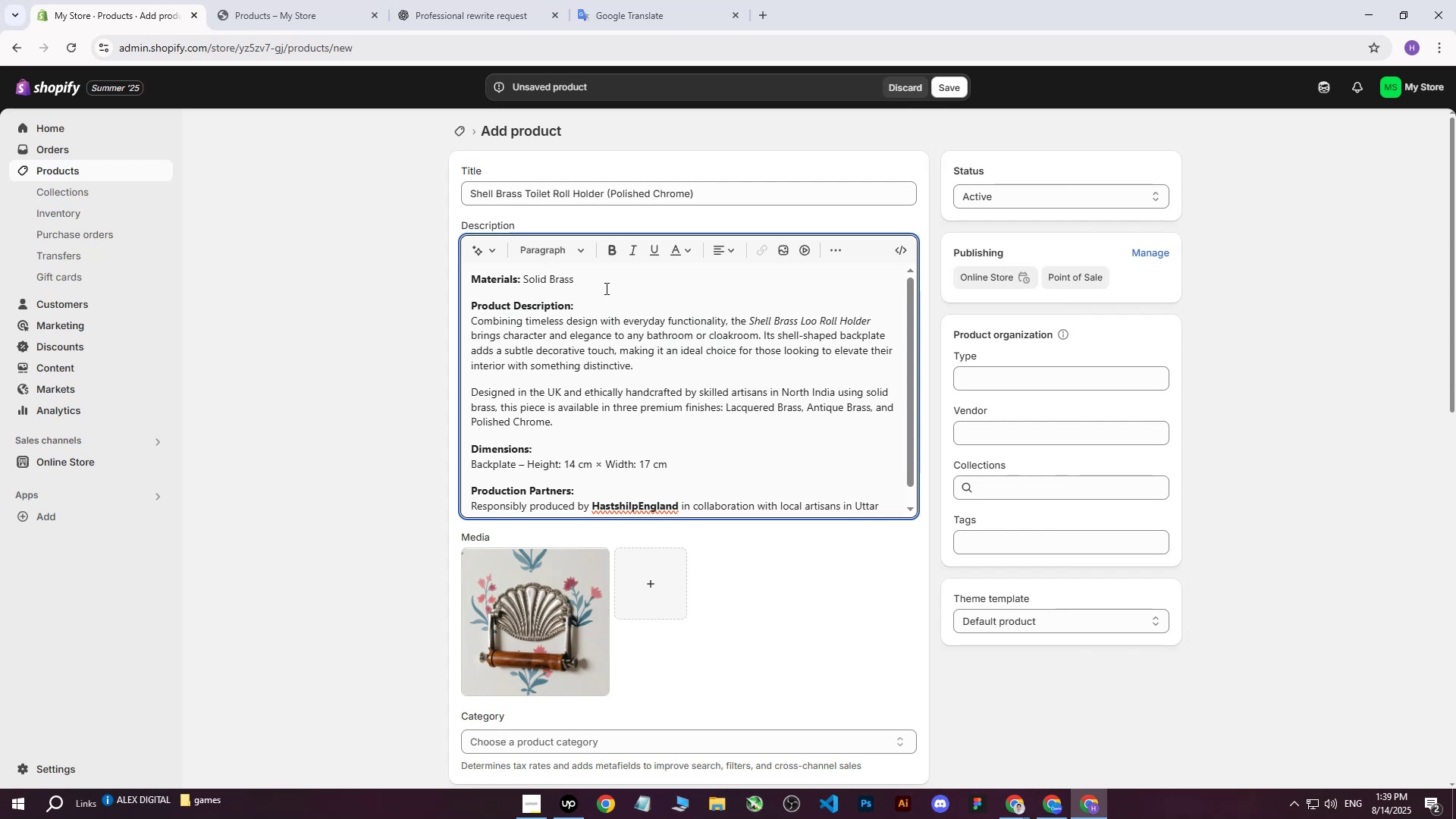 
scroll: coordinate [604, 287], scroll_direction: up, amount: 1.0
 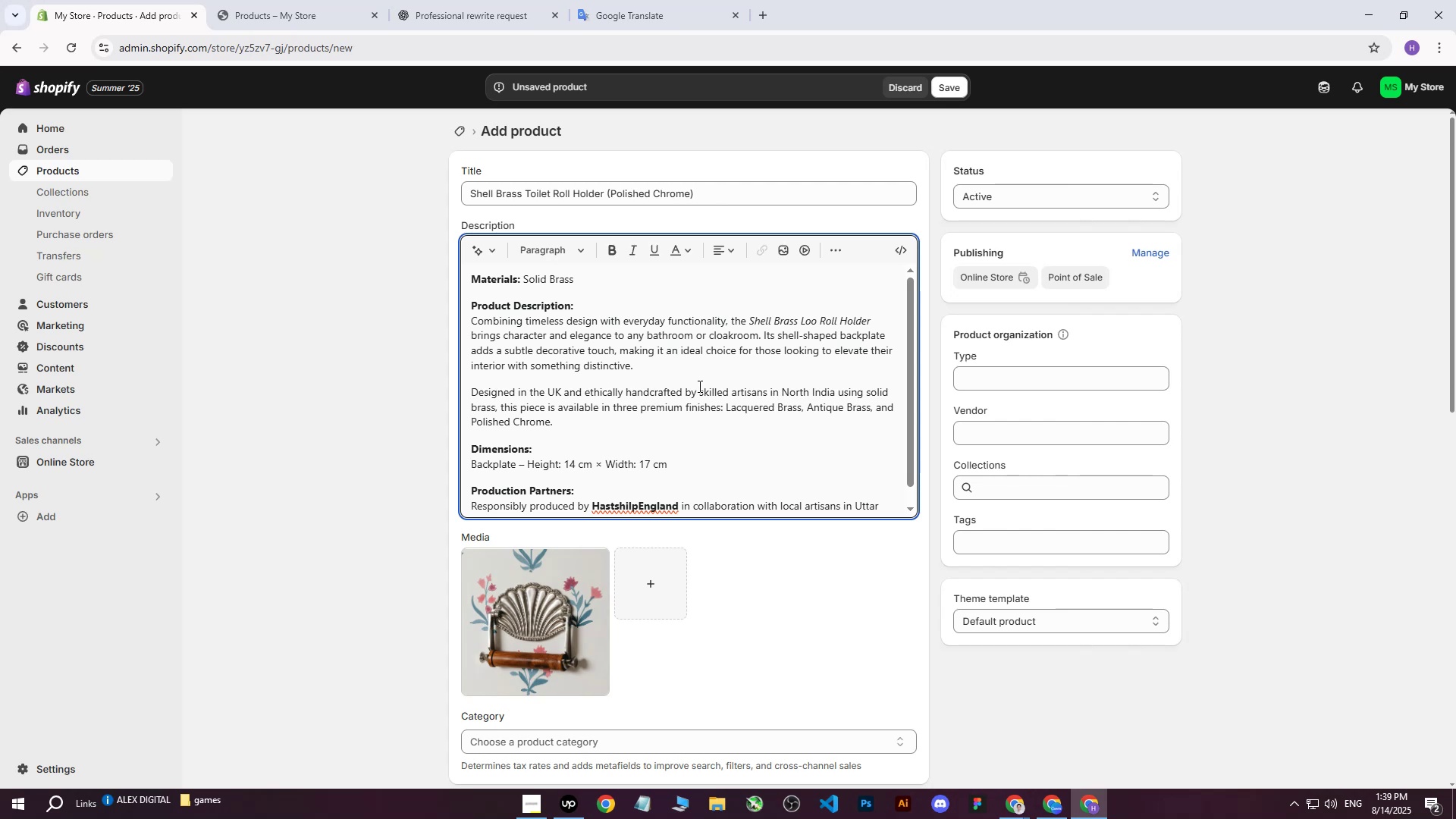 
wait(23.89)
 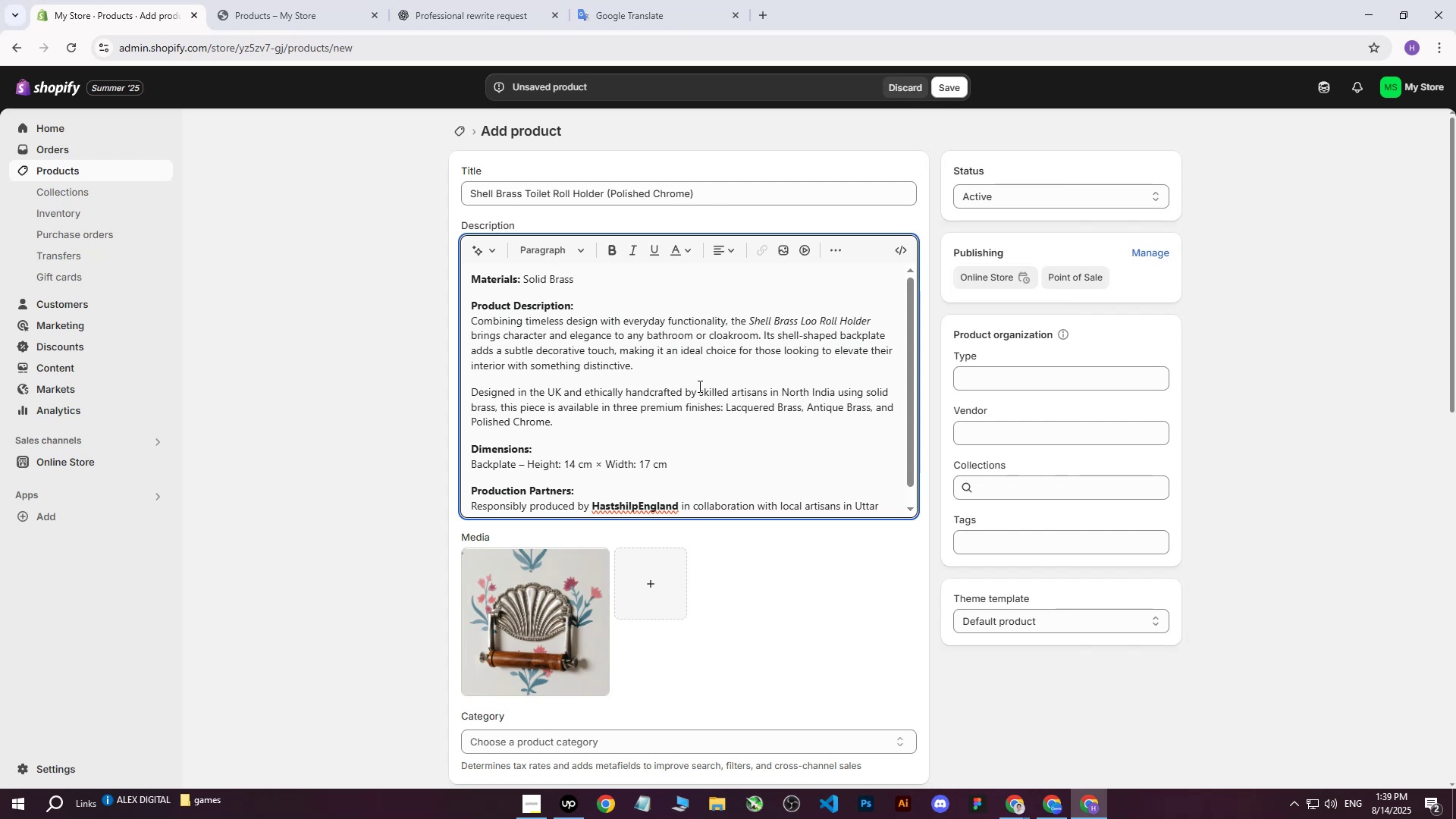 
scroll: coordinate [610, 443], scroll_direction: down, amount: 2.0
 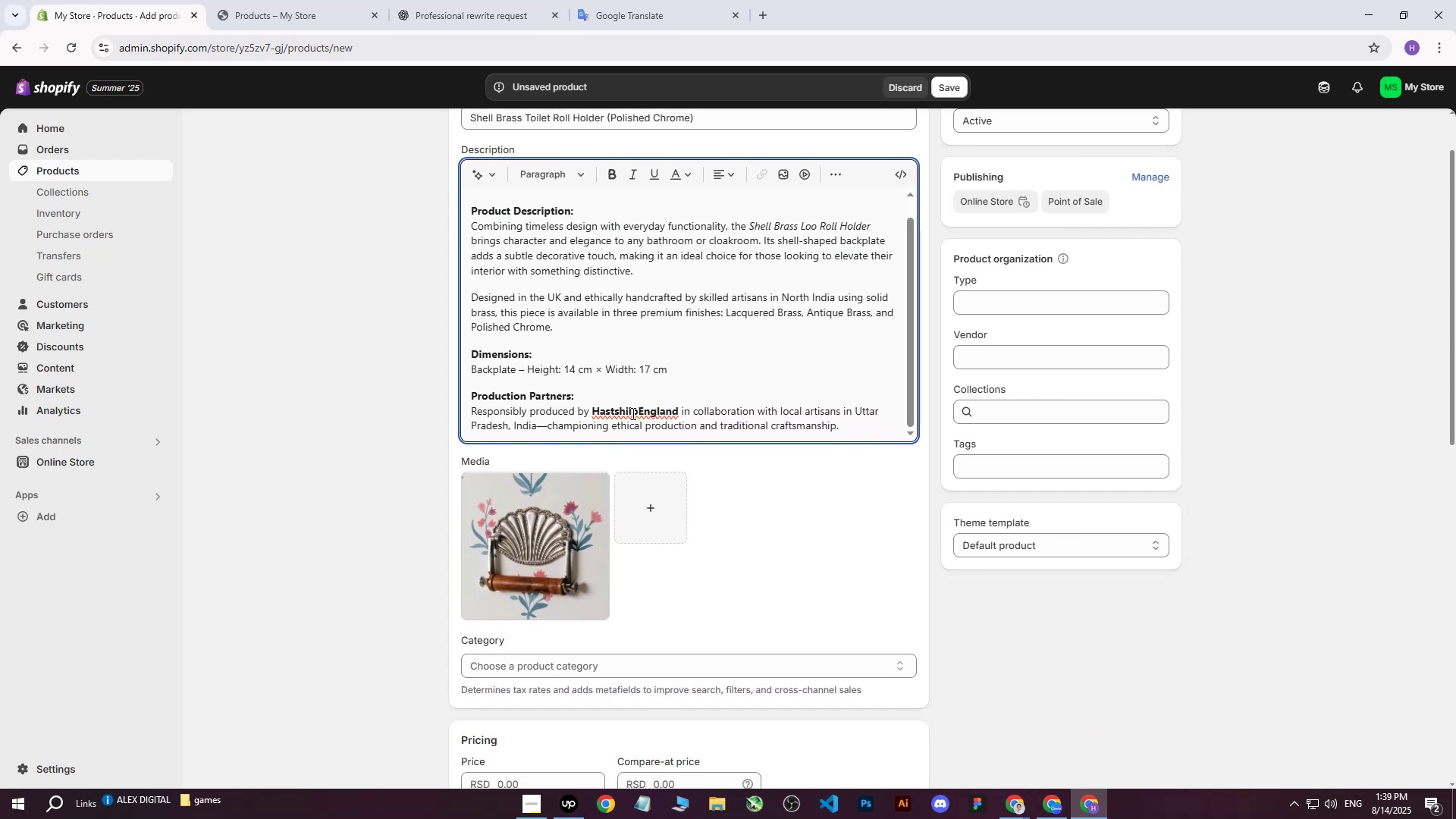 
left_click([360, 450])
 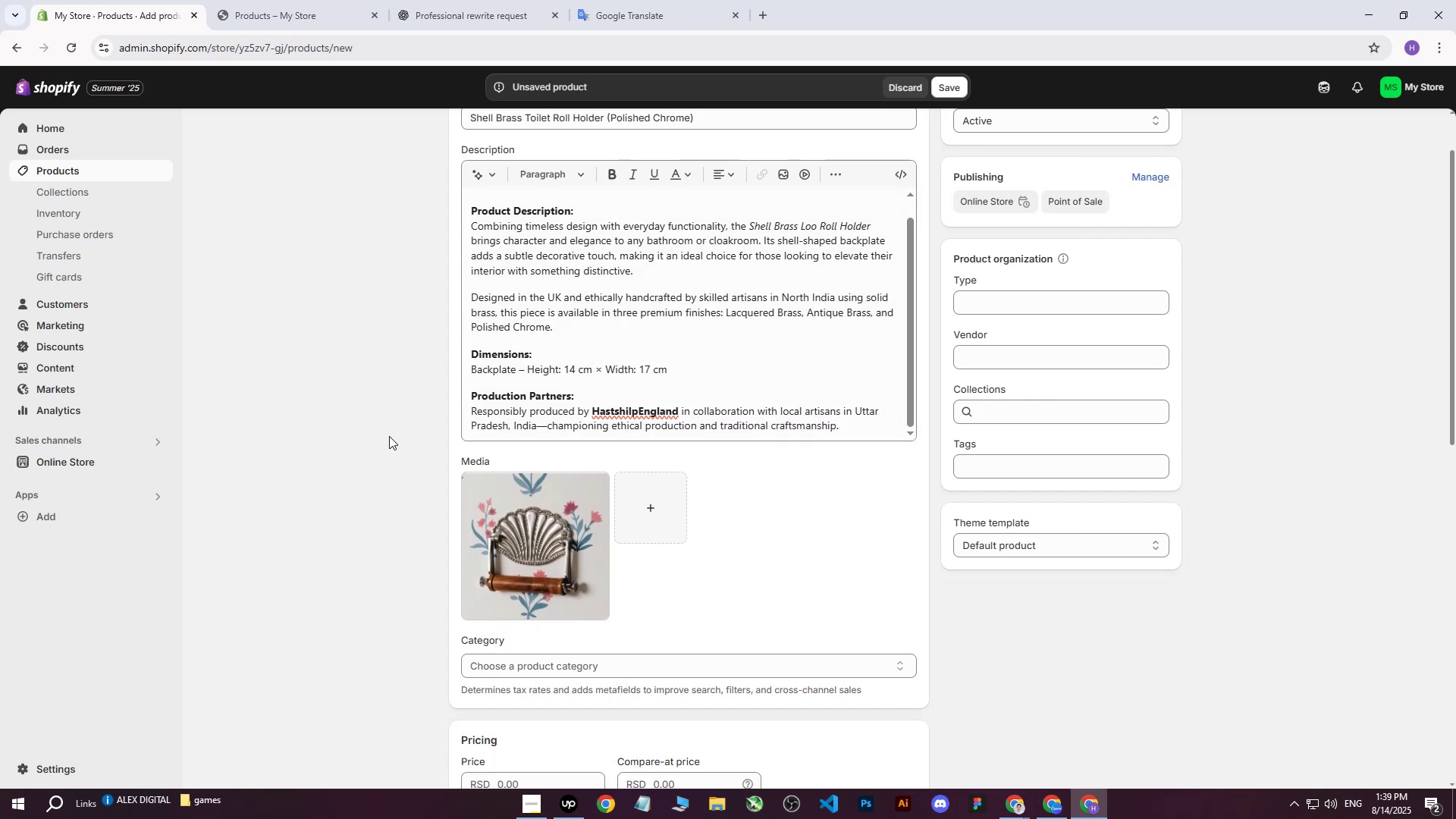 
scroll: coordinate [431, 423], scroll_direction: up, amount: 4.0
 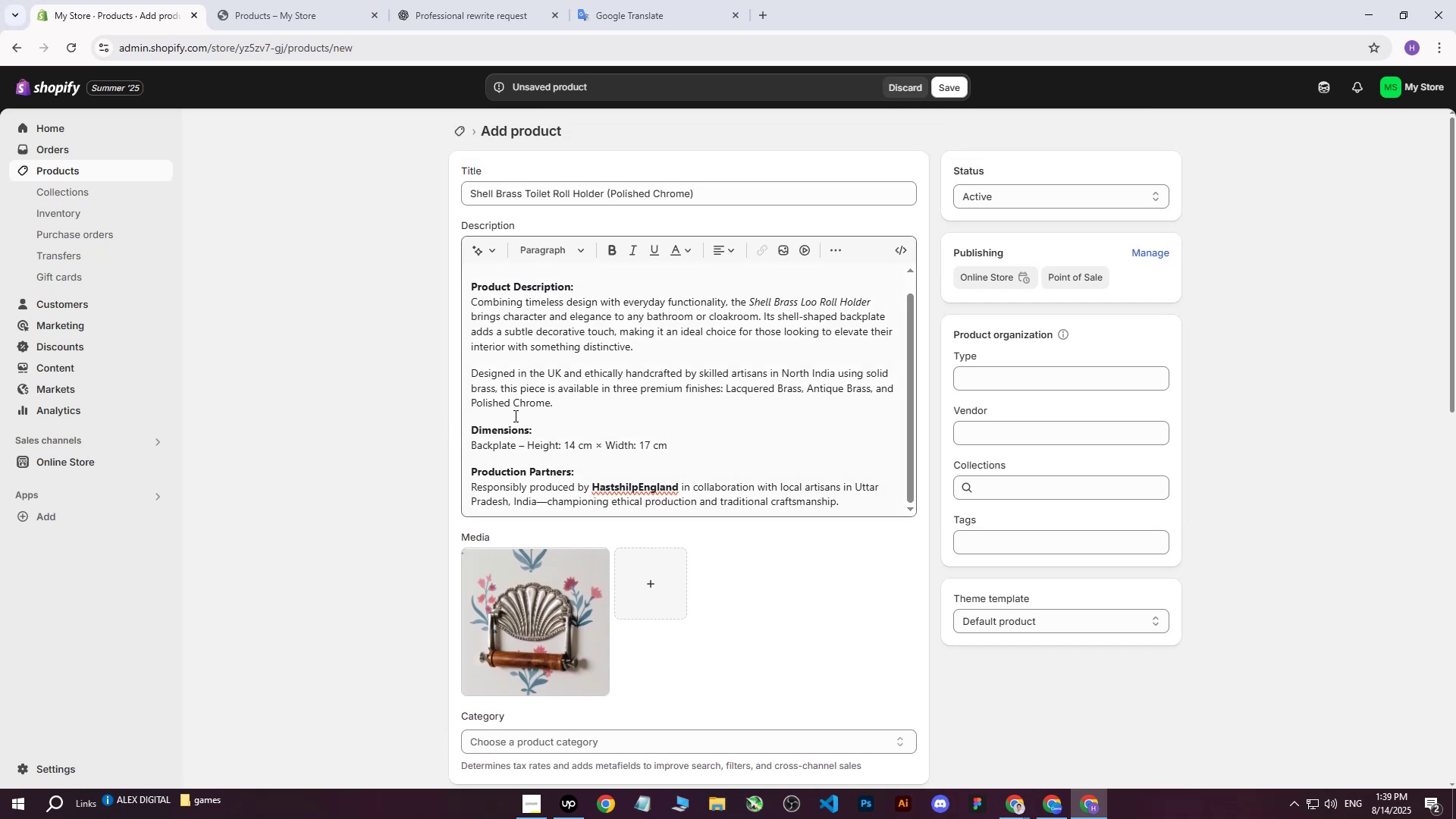 
left_click_drag(start_coordinate=[724, 197], to_coordinate=[399, 192])
 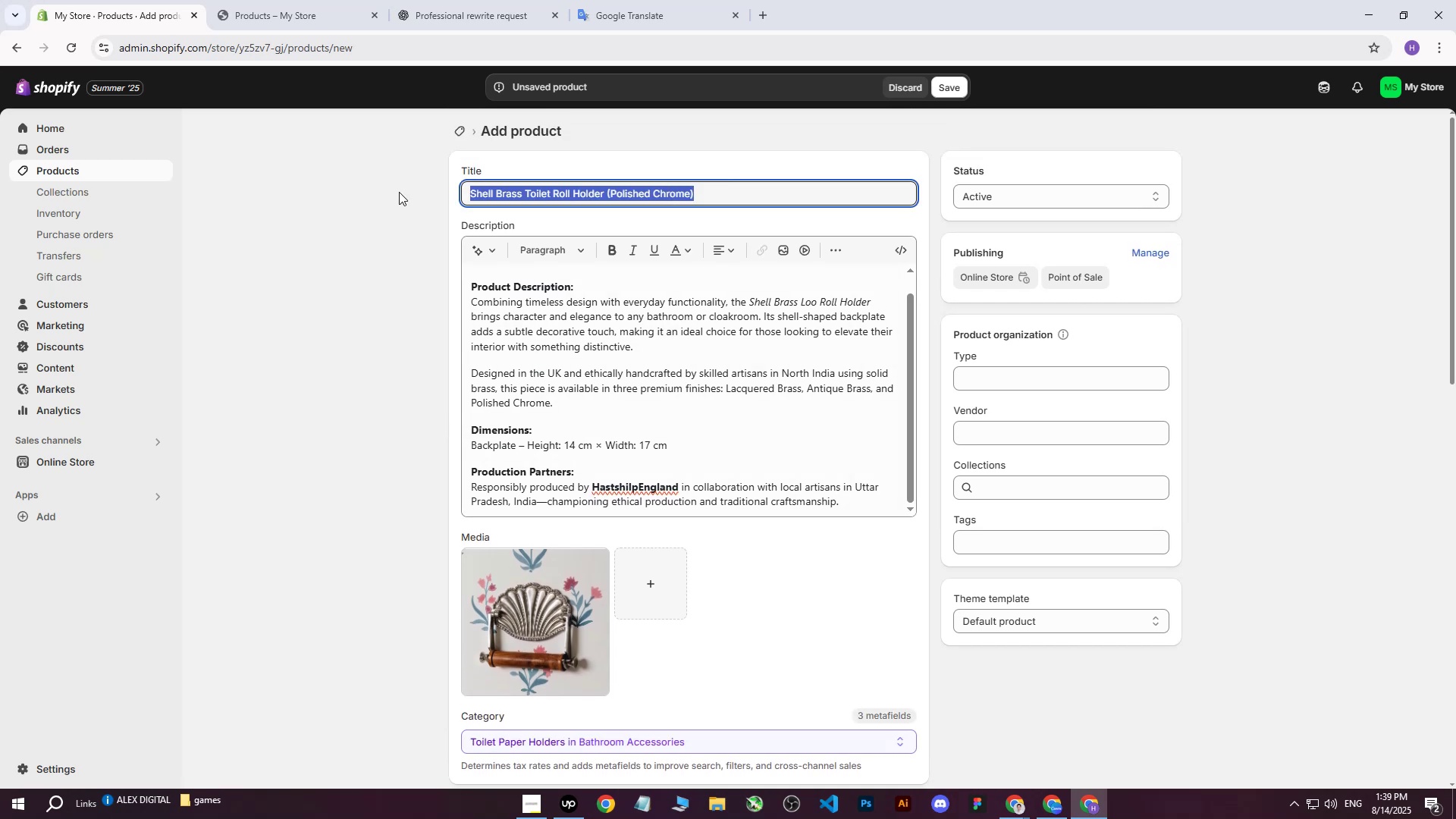 
key(Control+ControlLeft)
 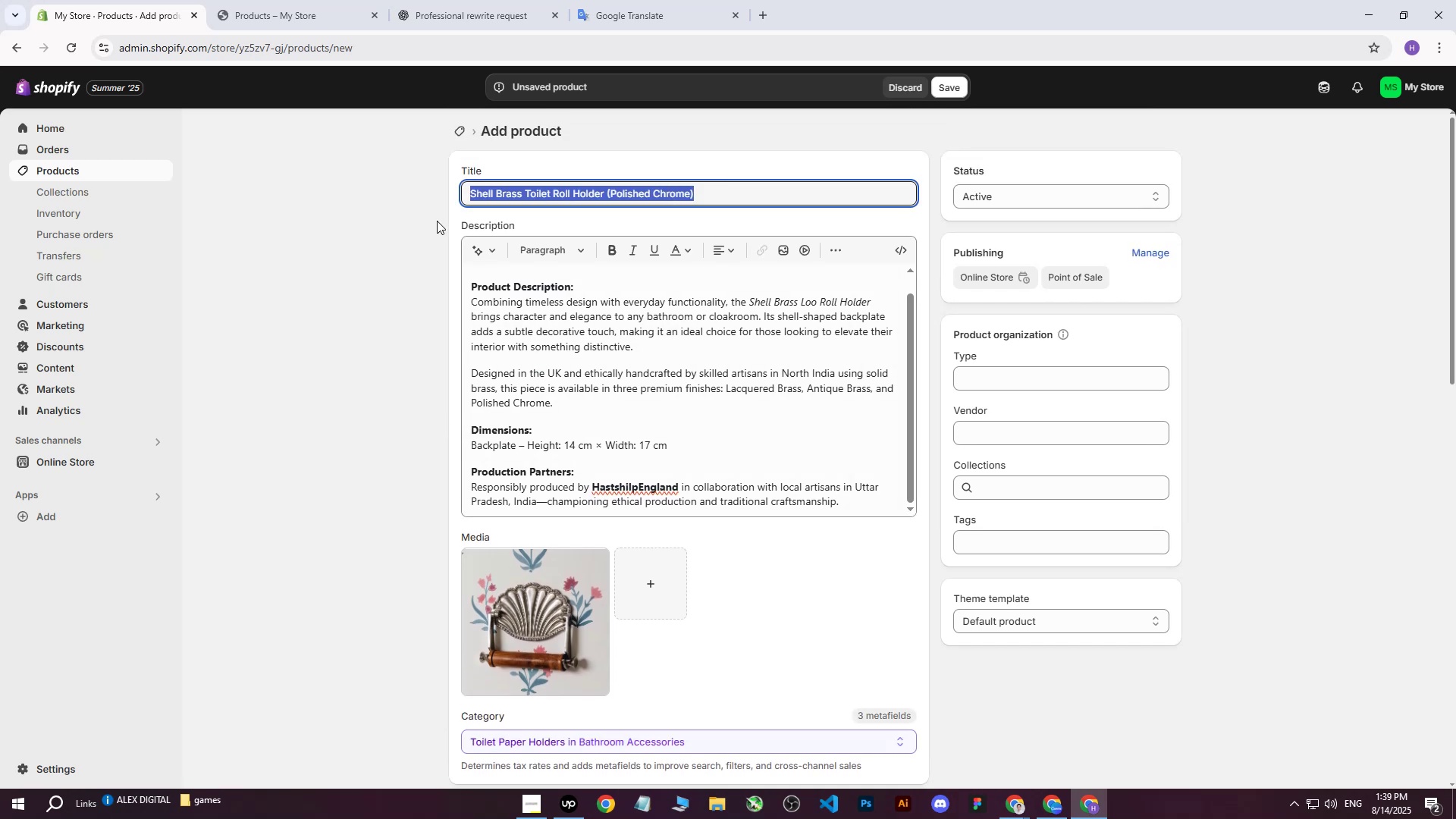 
key(Control+C)
 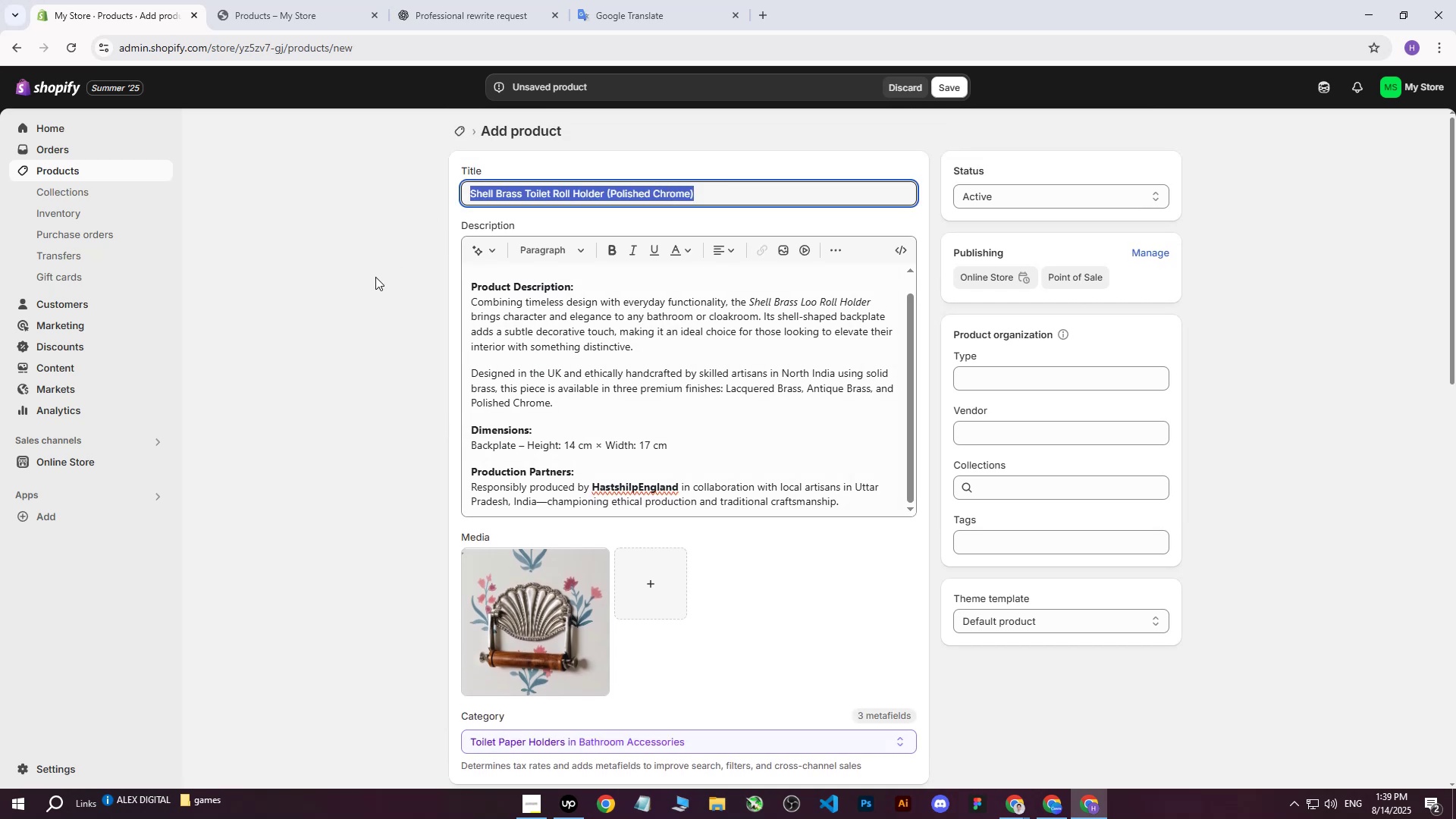 
scroll: coordinate [367, 280], scroll_direction: down, amount: 2.0
 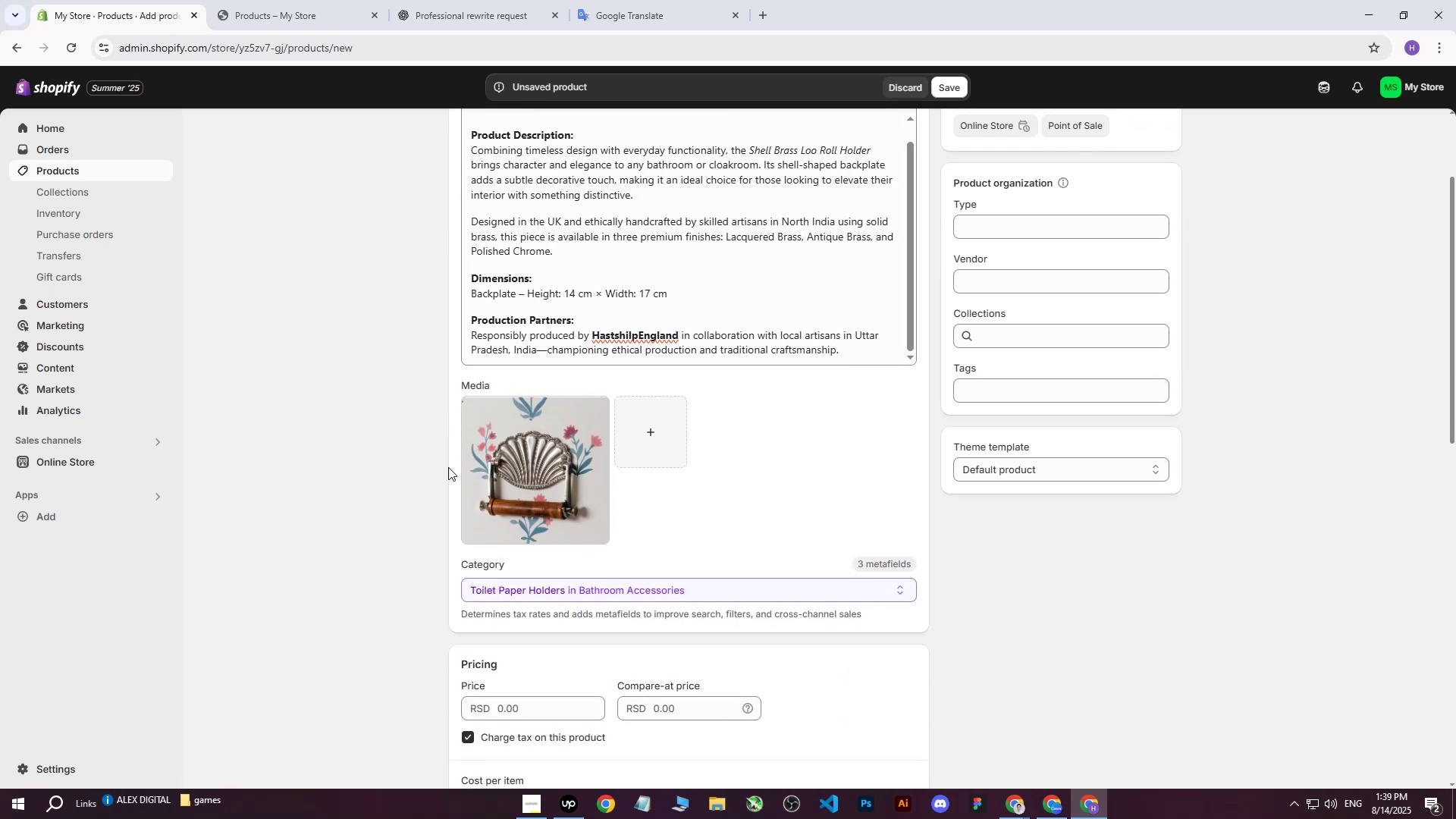 
double_click([529, 519])
 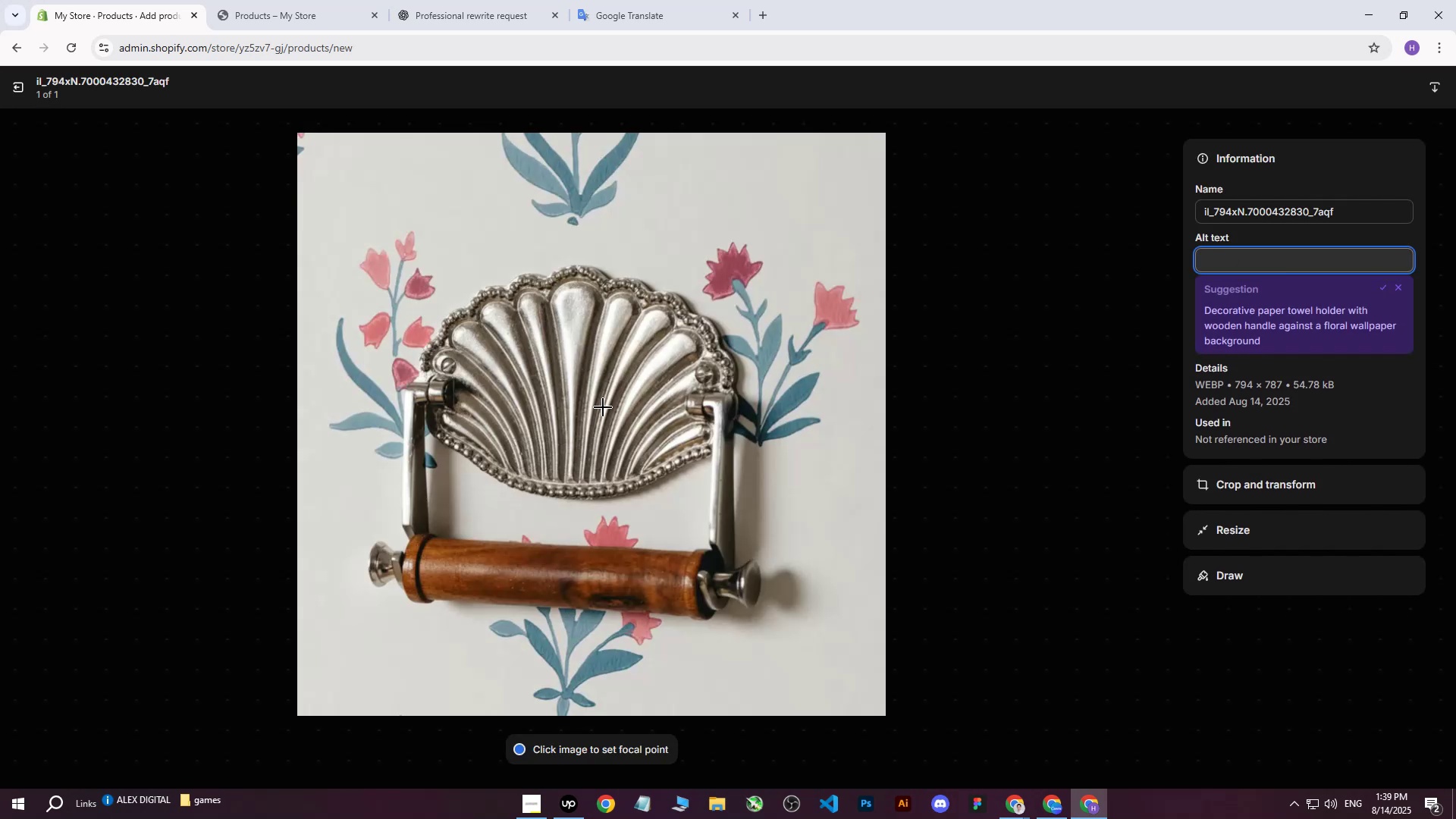 
left_click([590, 407])
 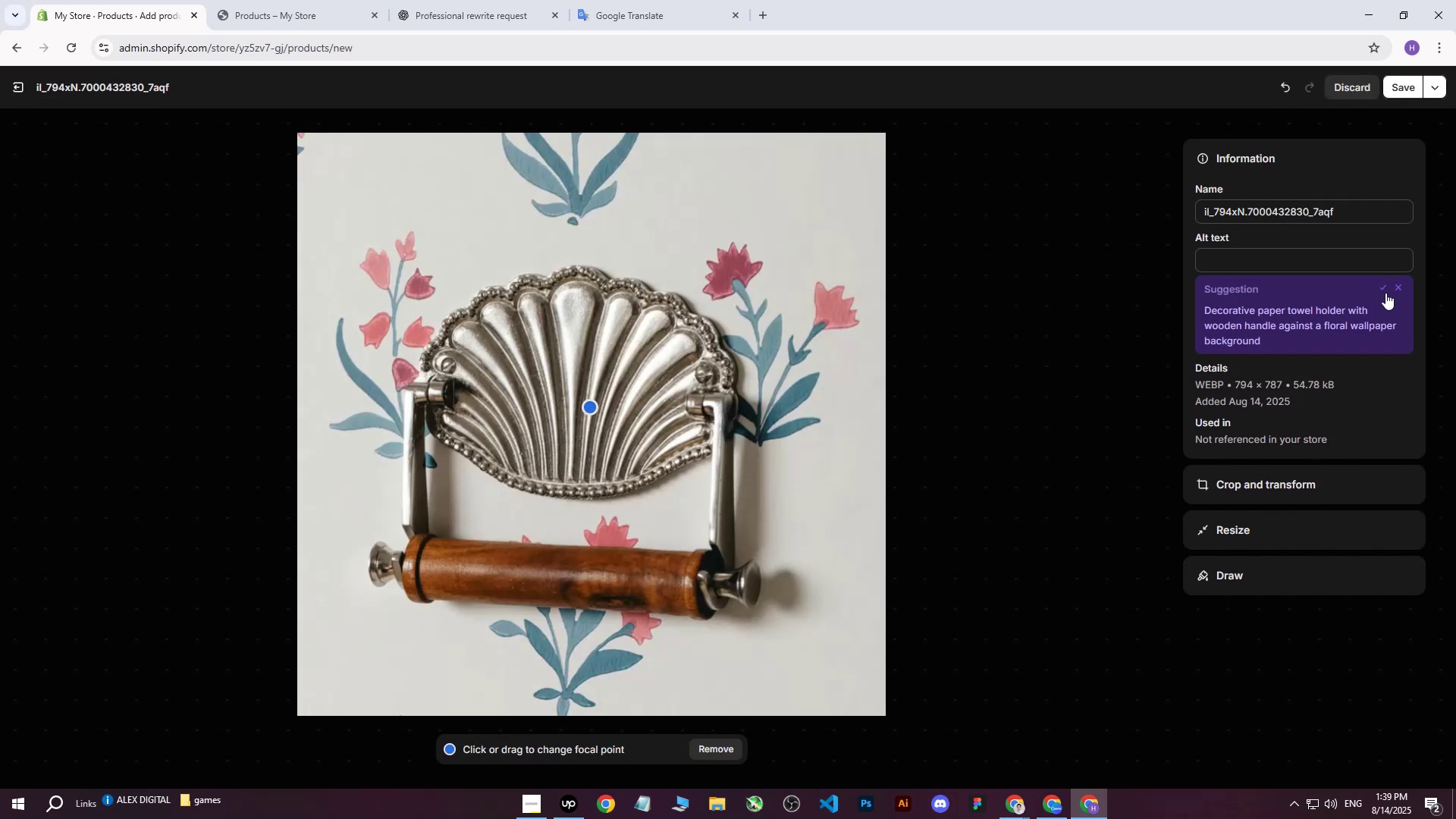 
left_click([1279, 252])
 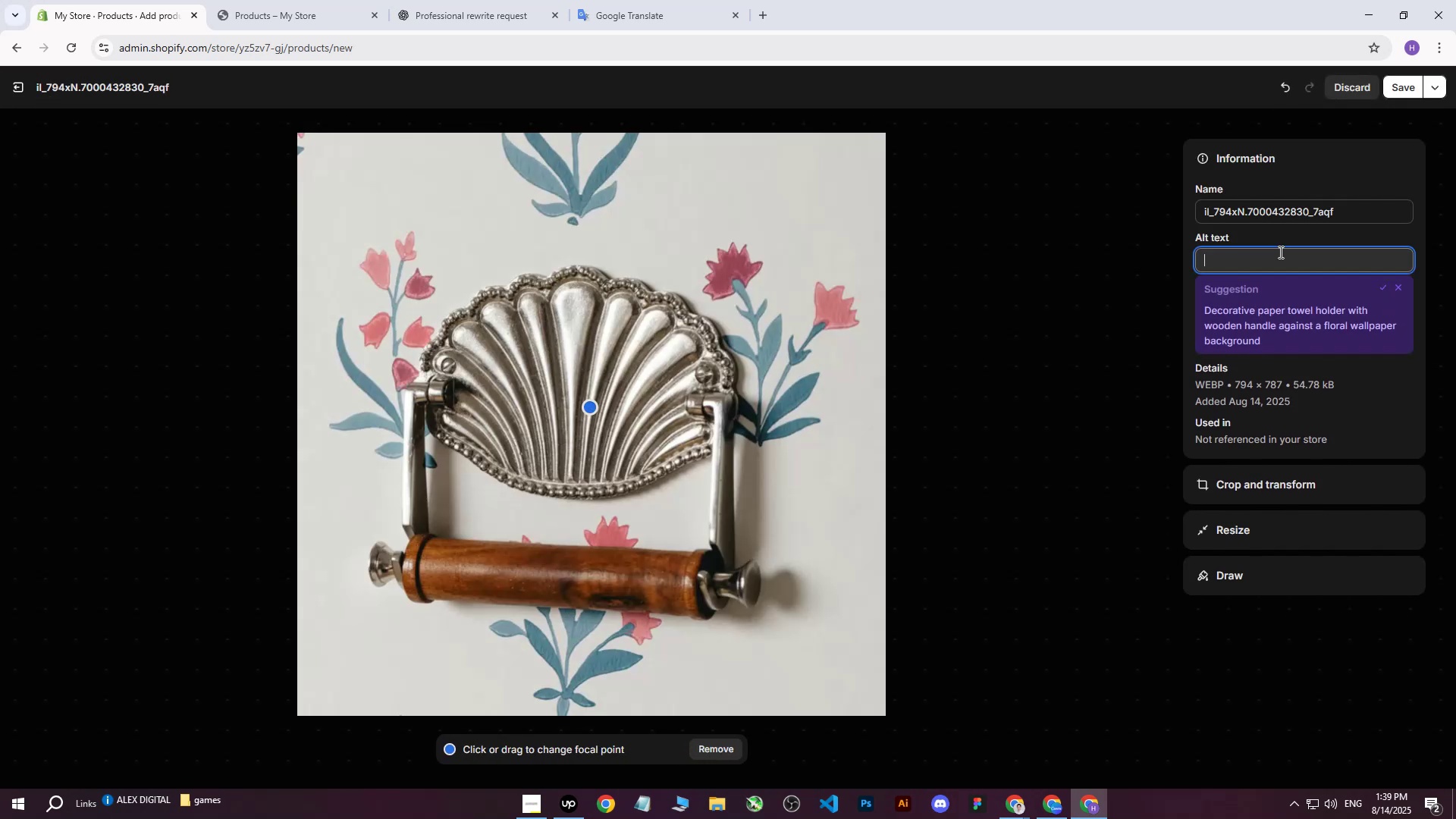 
key(Control+ControlLeft)
 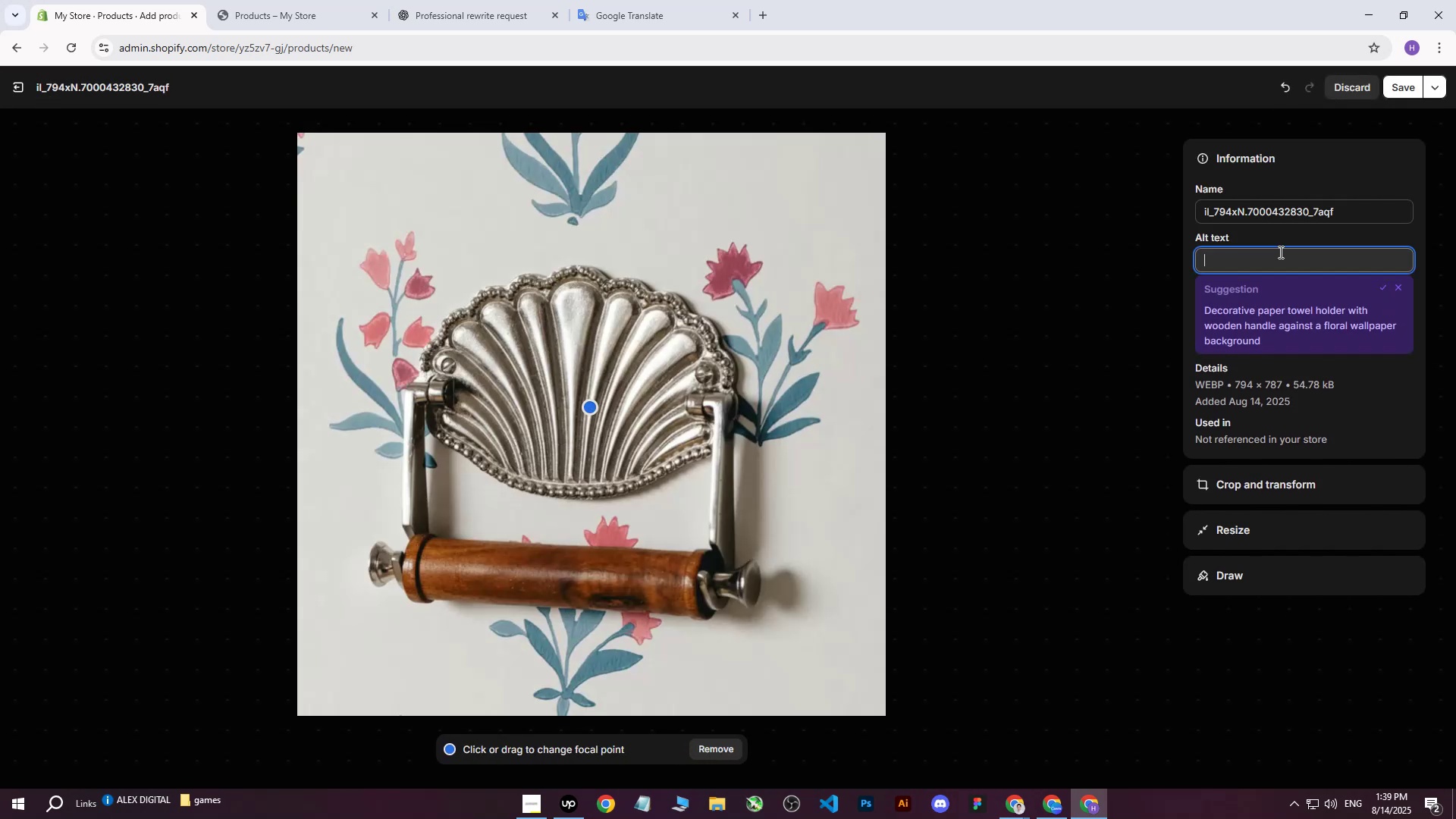 
key(Control+V)
 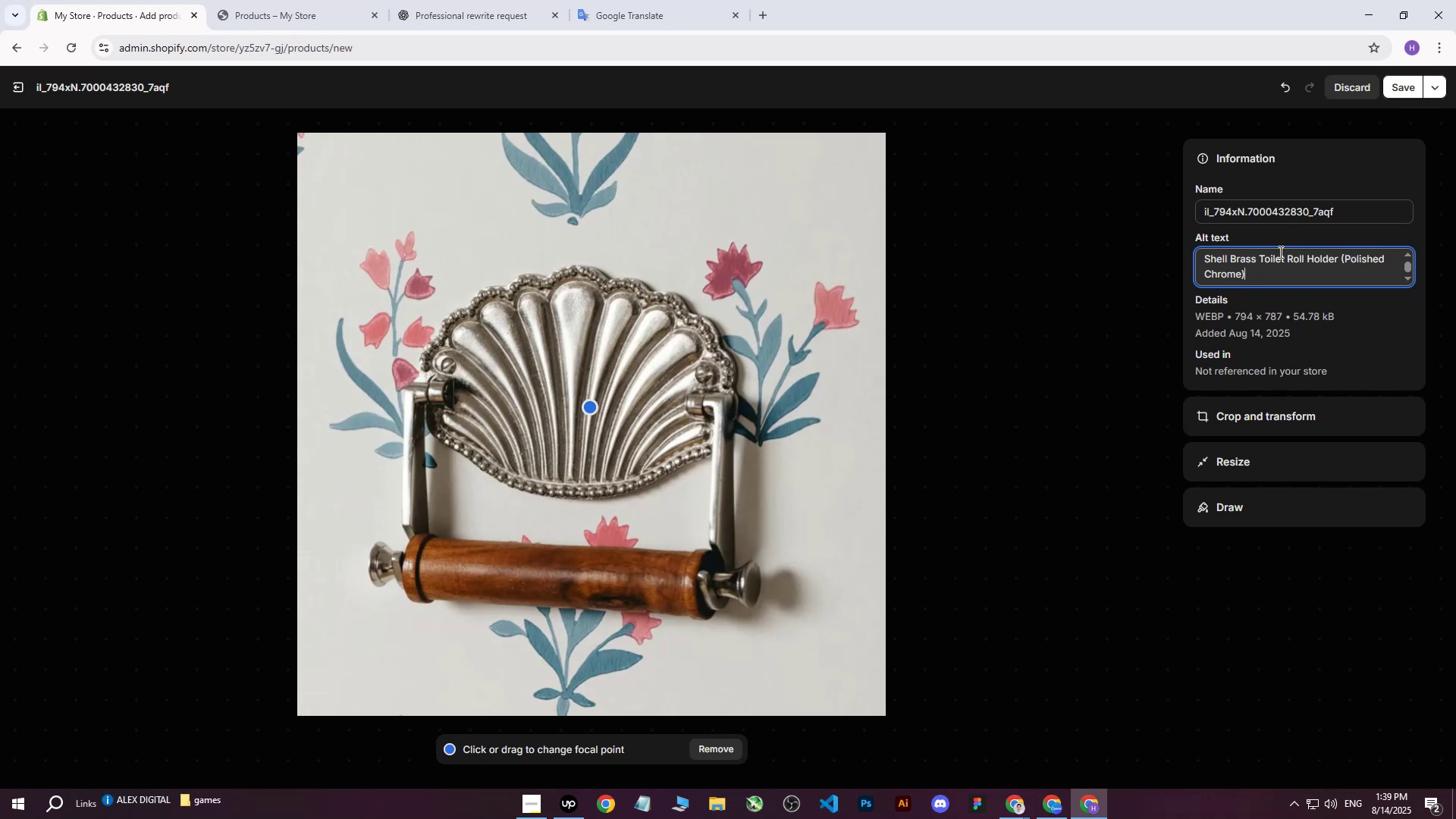 
key(Space)
 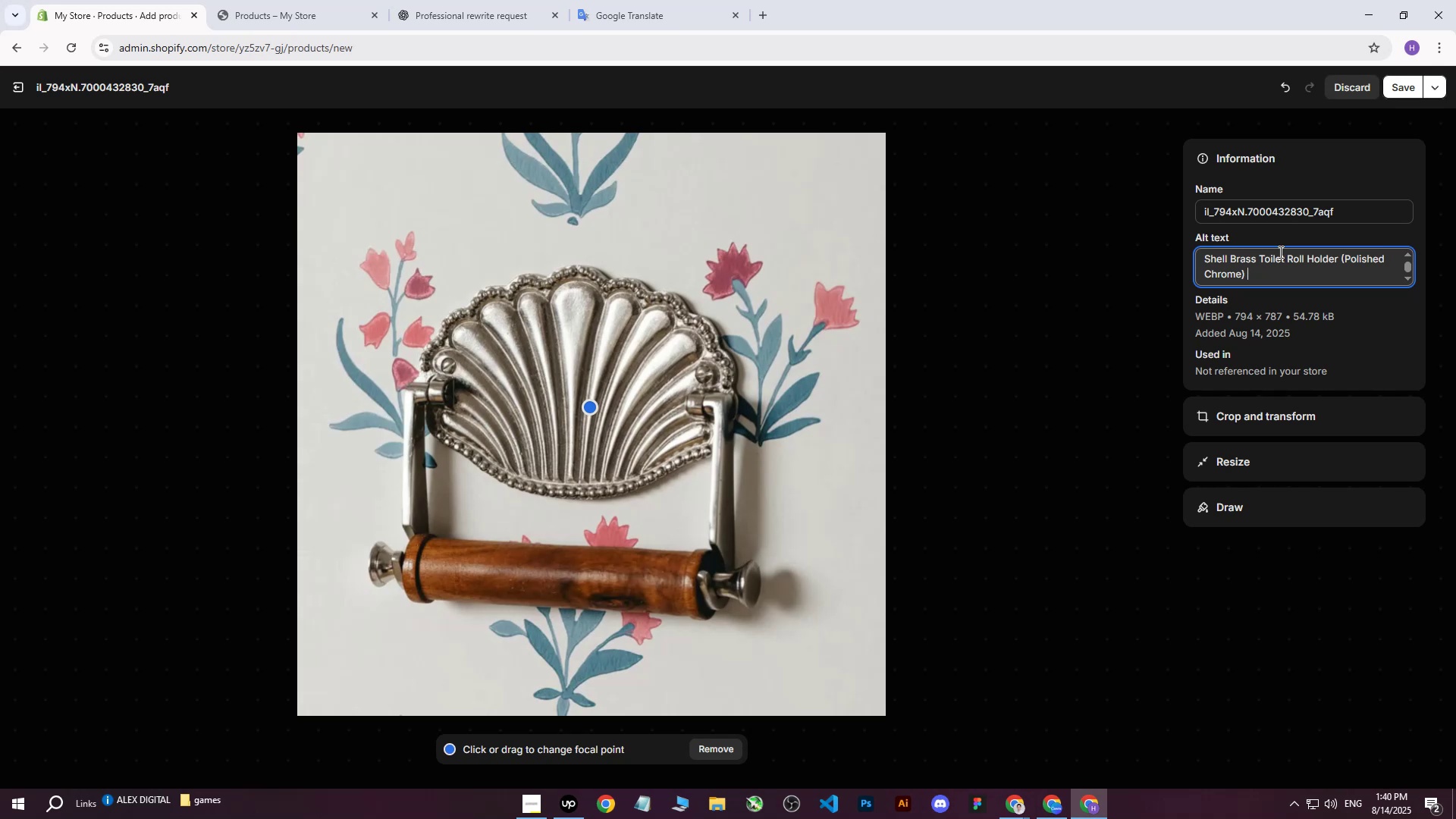 
wait(7.43)
 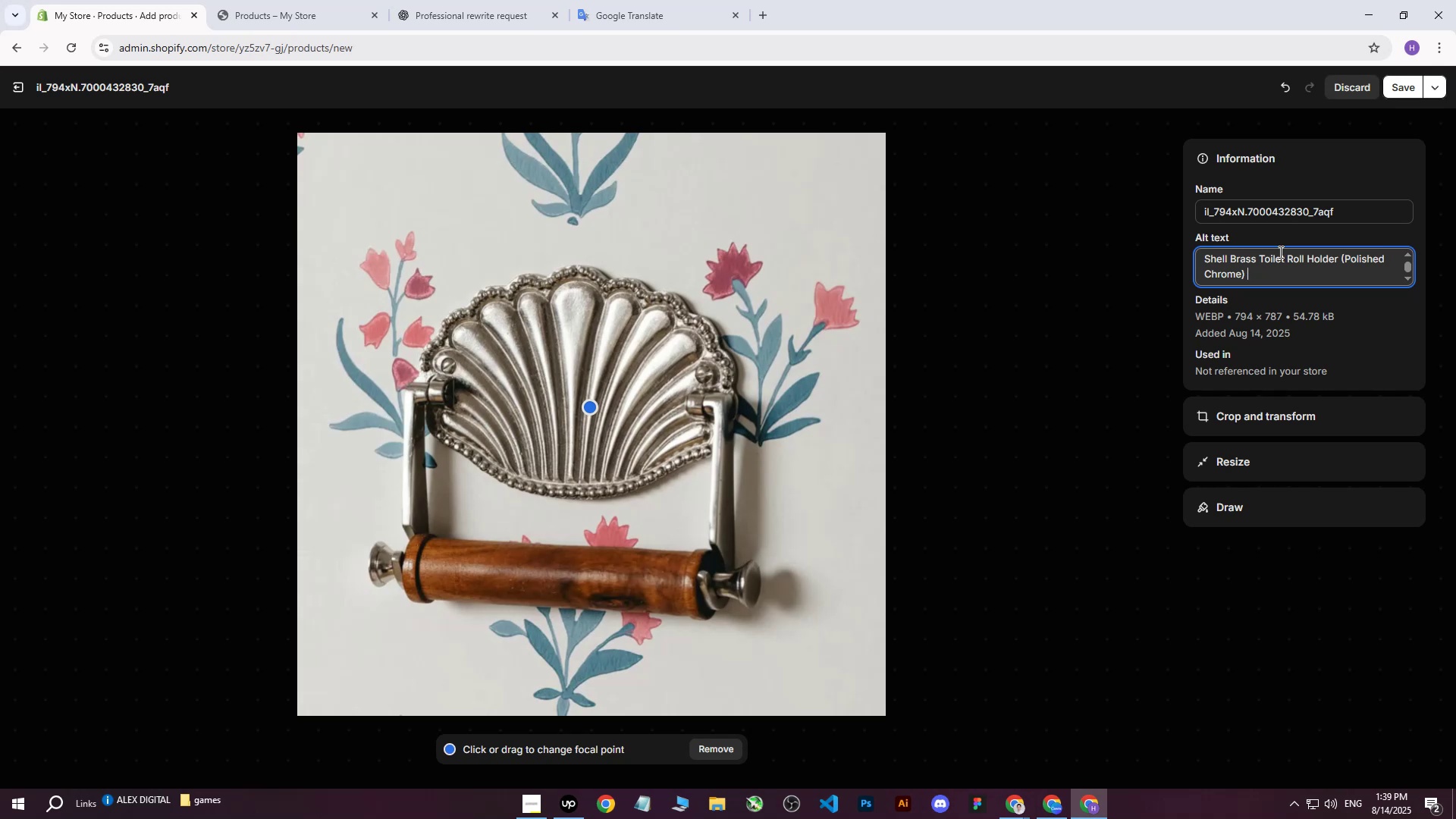 
type(on flowe)
key(Backspace)
key(Backspace)
key(Backspace)
key(Backspace)
key(Backspace)
type(red/blue frl)
key(Backspace)
key(Backspace)
type(lower t)
key(Backspace)
type(walltape in ba)
key(Backspace)
type(e)
key(Backspace)
type(athroonm)
key(Backspace)
key(Backspace)
type(m.)
 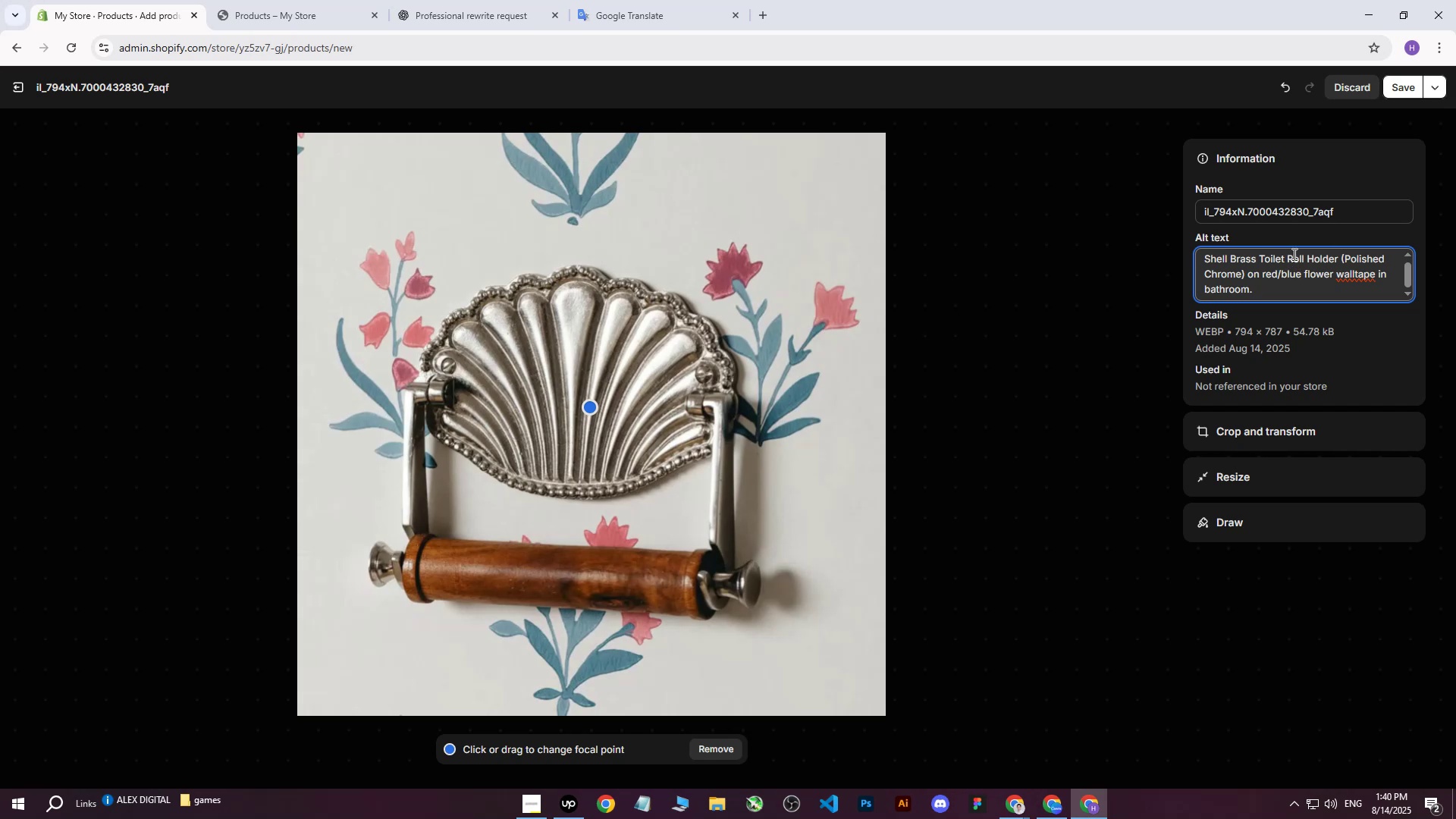 
wait(5.42)
 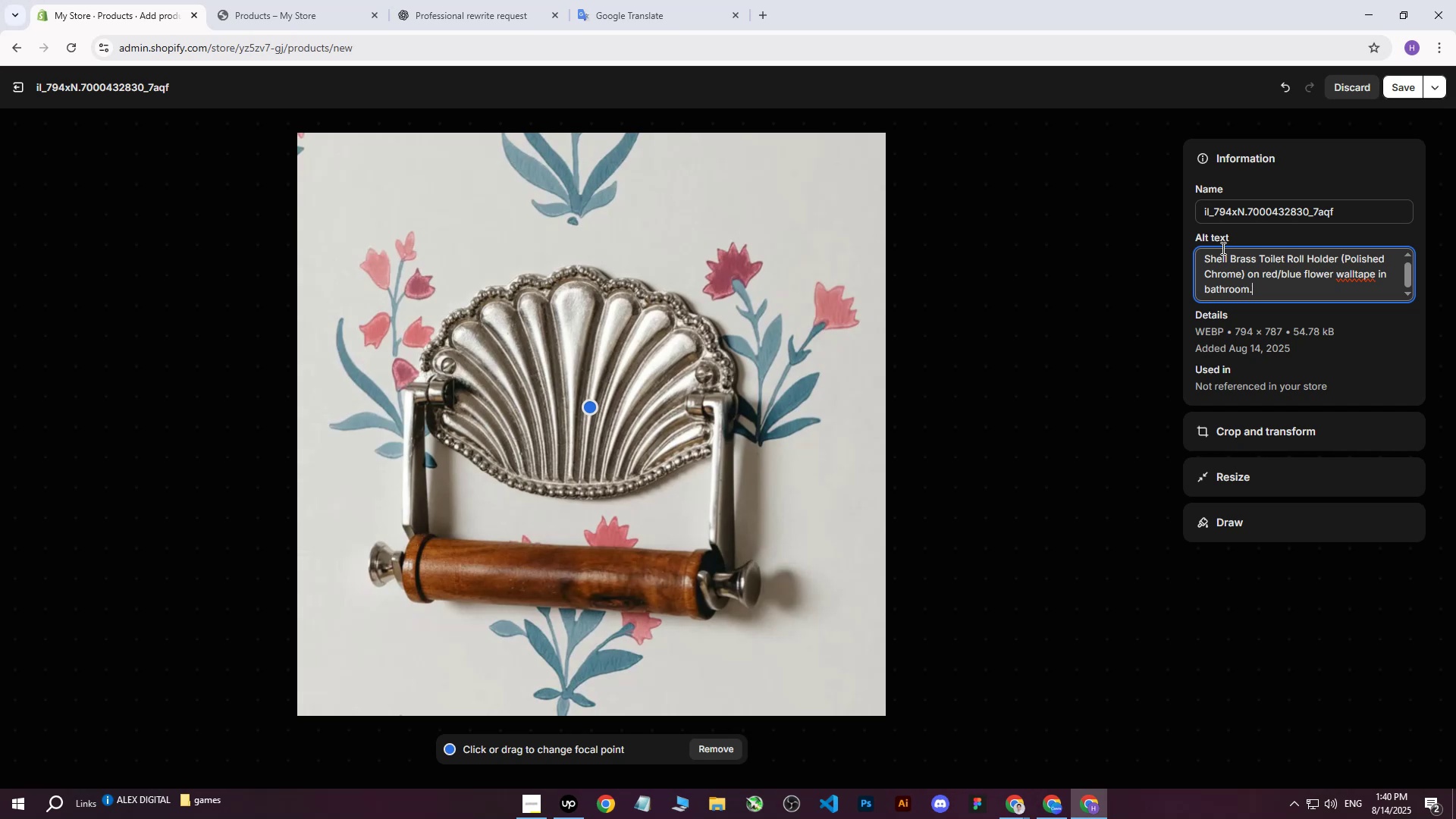 
left_click([1394, 83])
 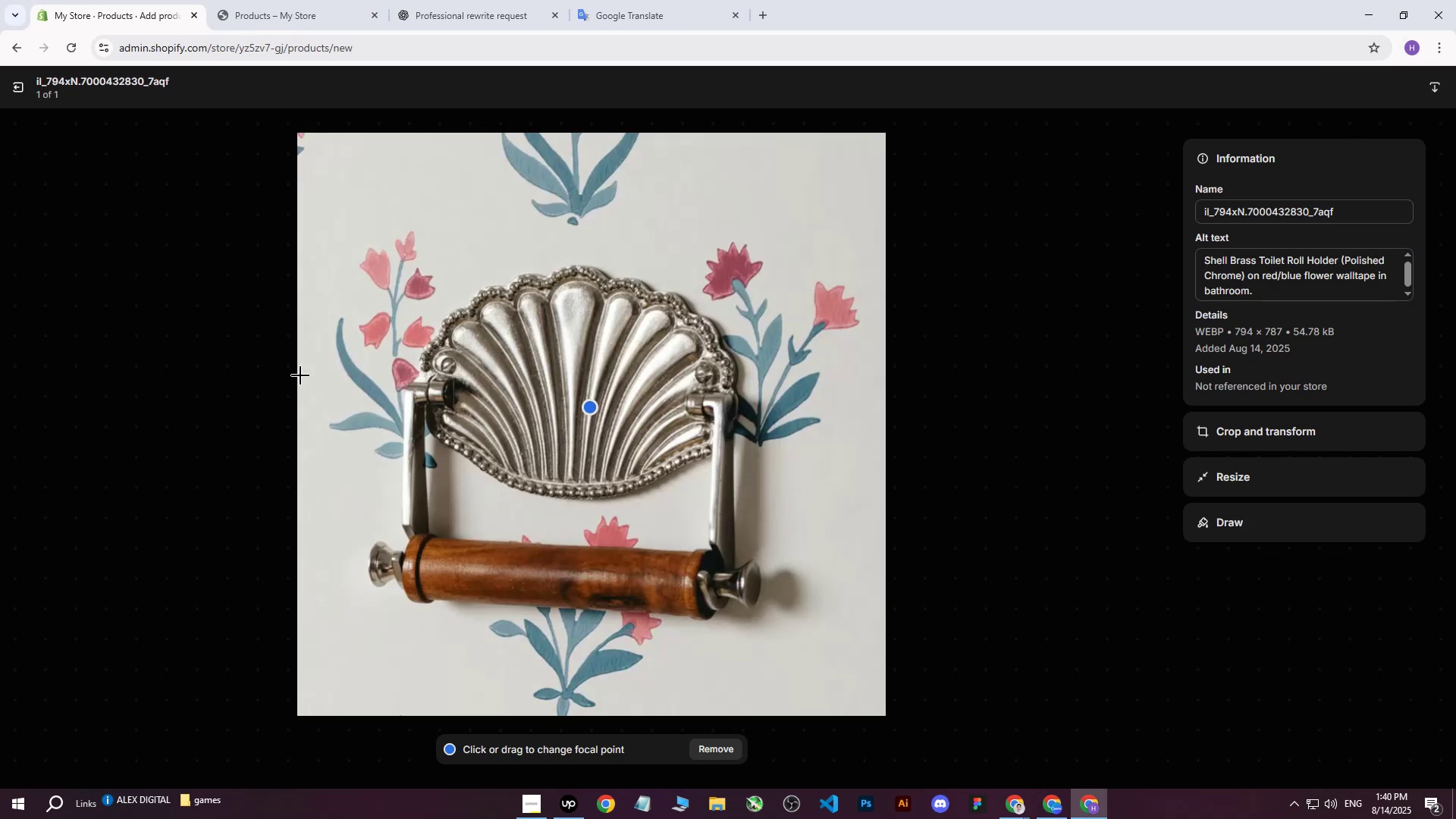 
left_click([14, 95])
 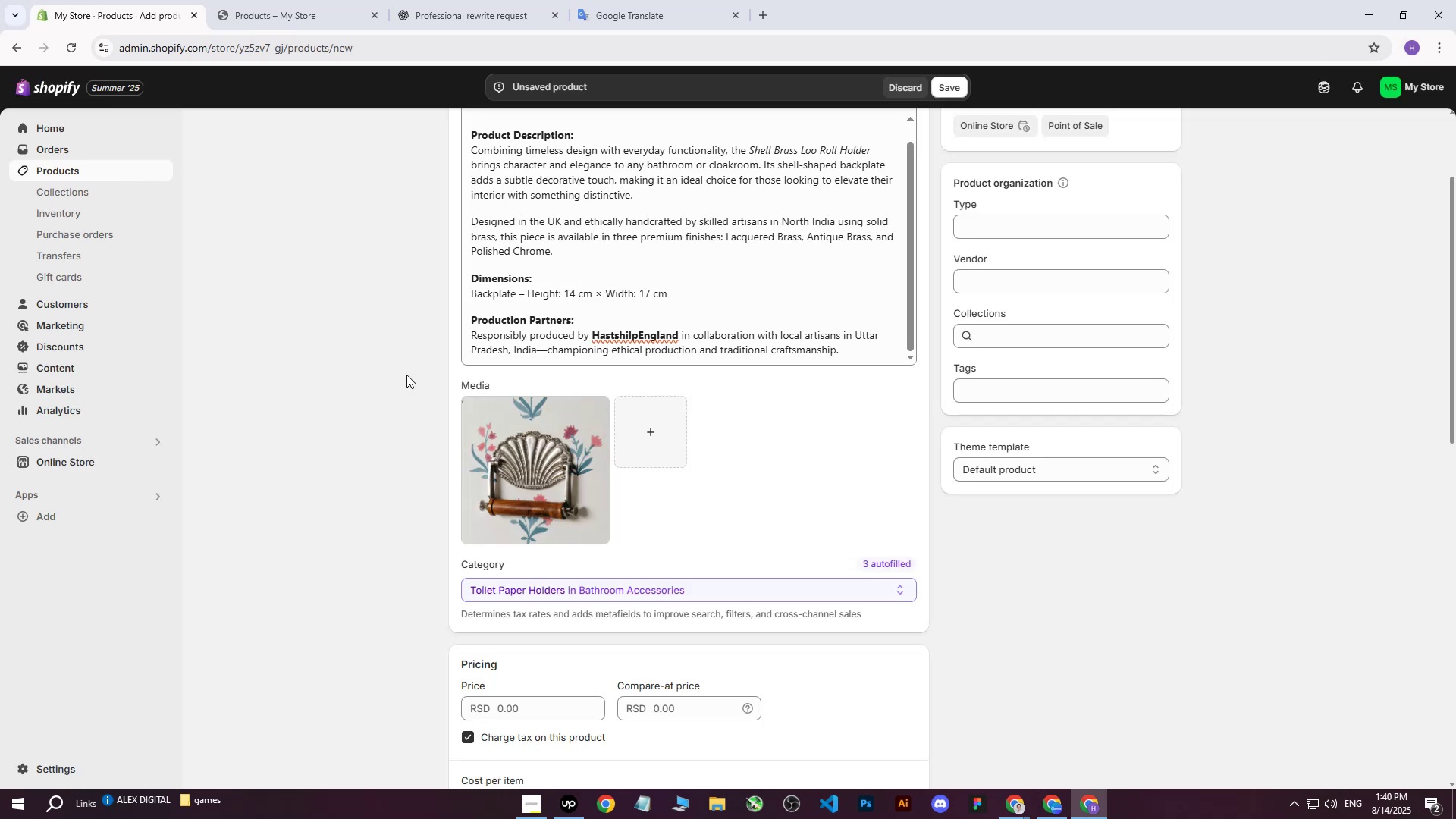 
left_click([392, 403])
 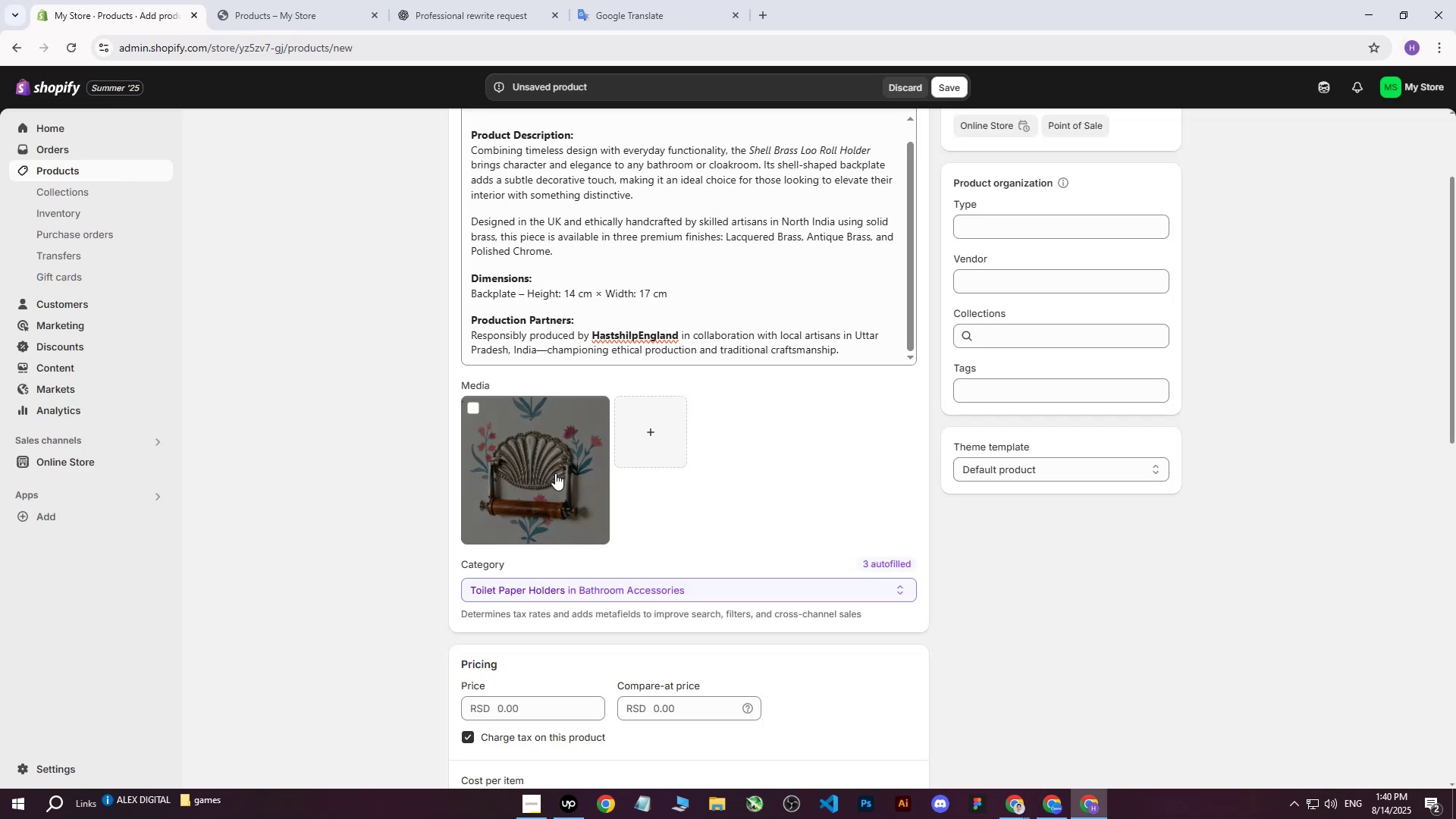 
left_click([555, 473])
 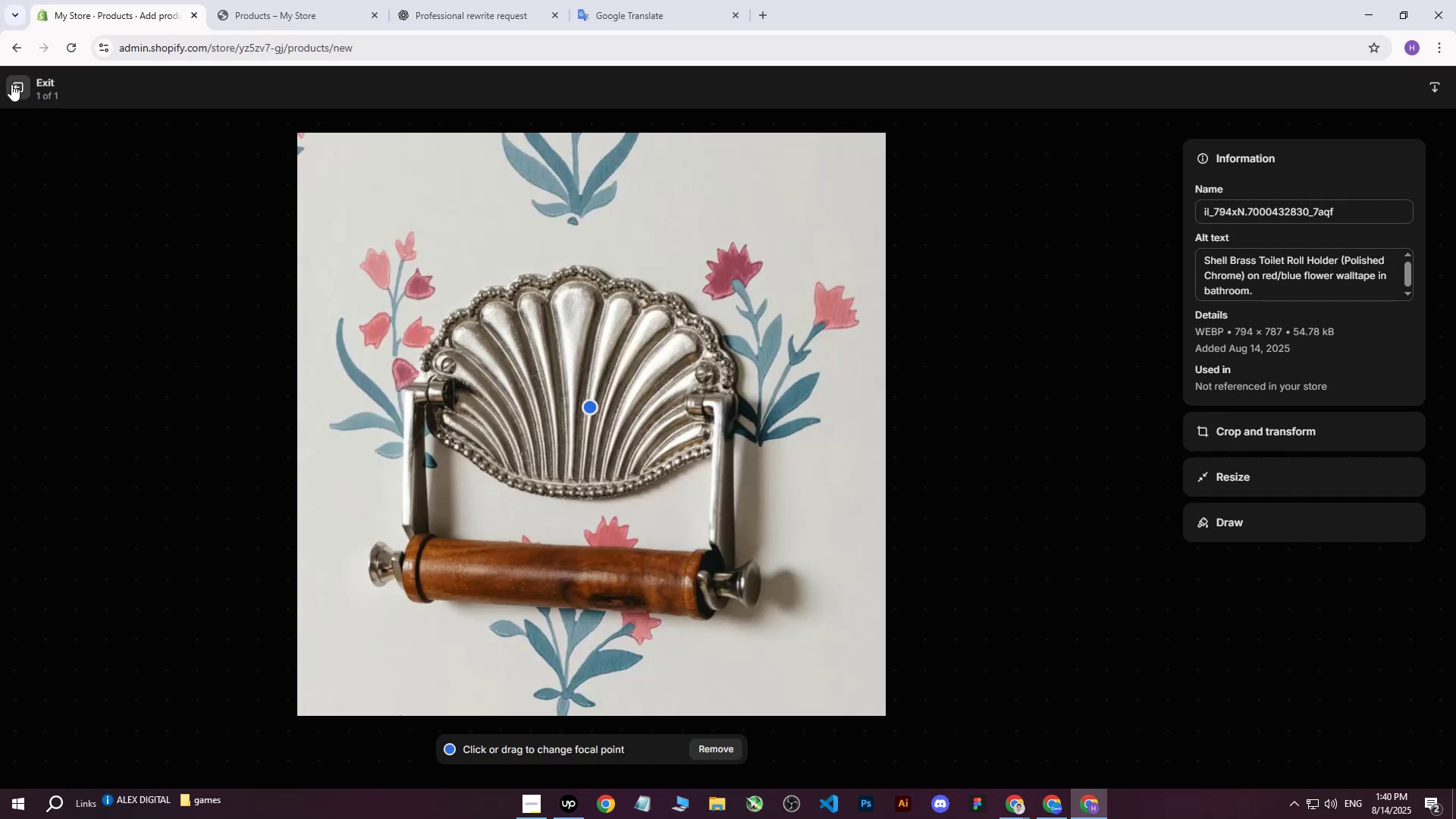 
left_click([17, 88])
 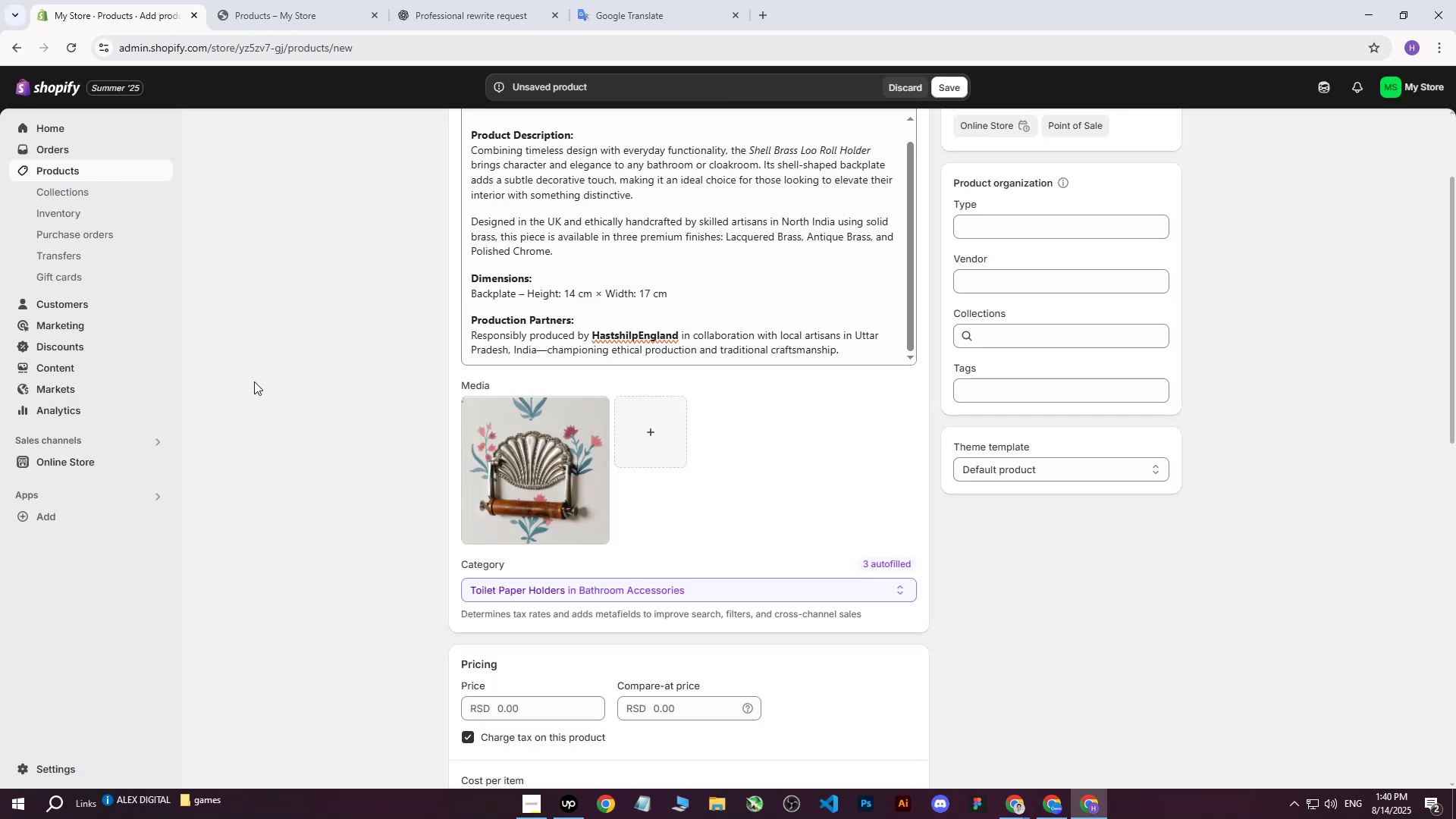 
left_click([256, 389])
 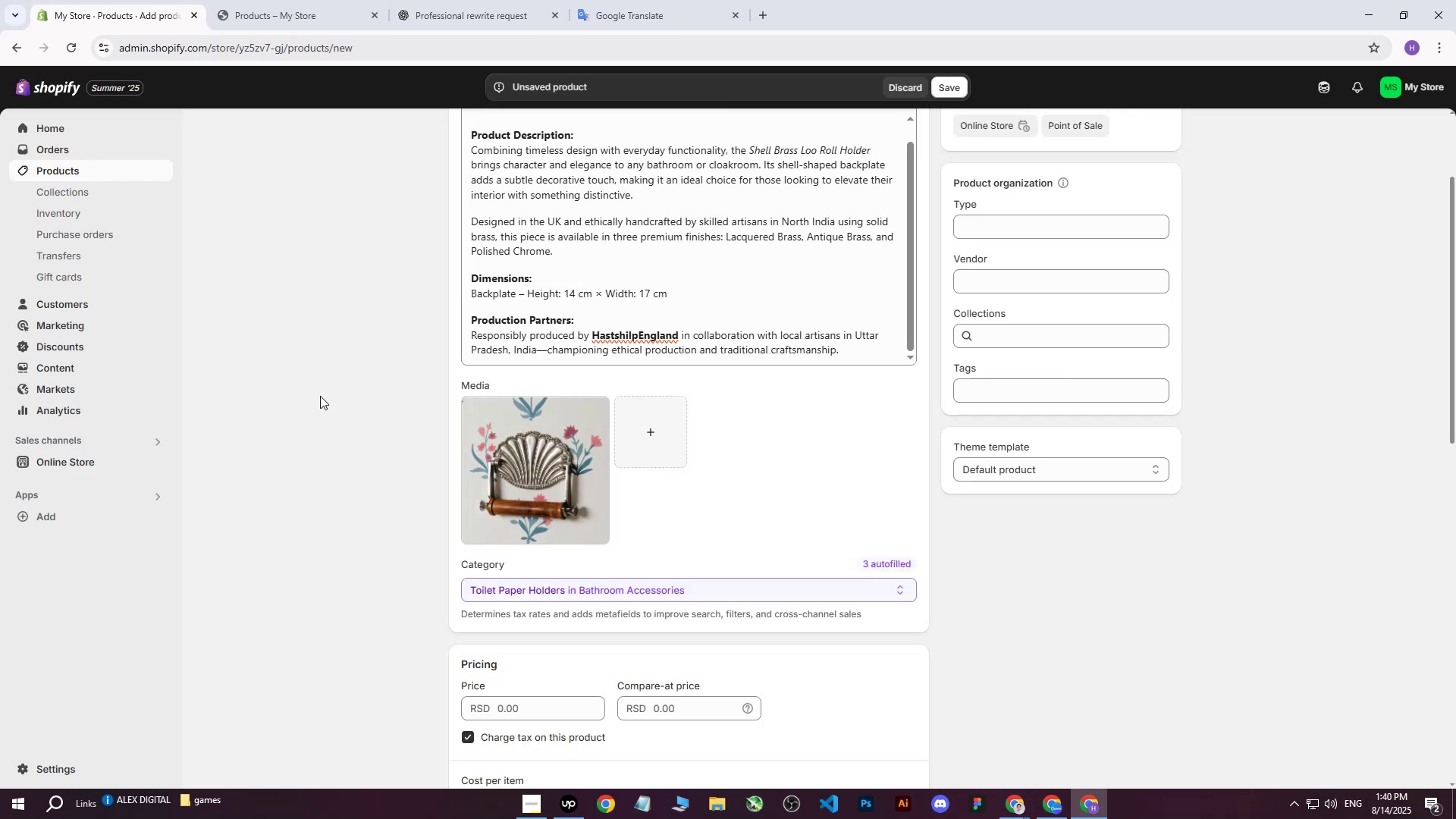 
scroll: coordinate [350, 406], scroll_direction: down, amount: 2.0
 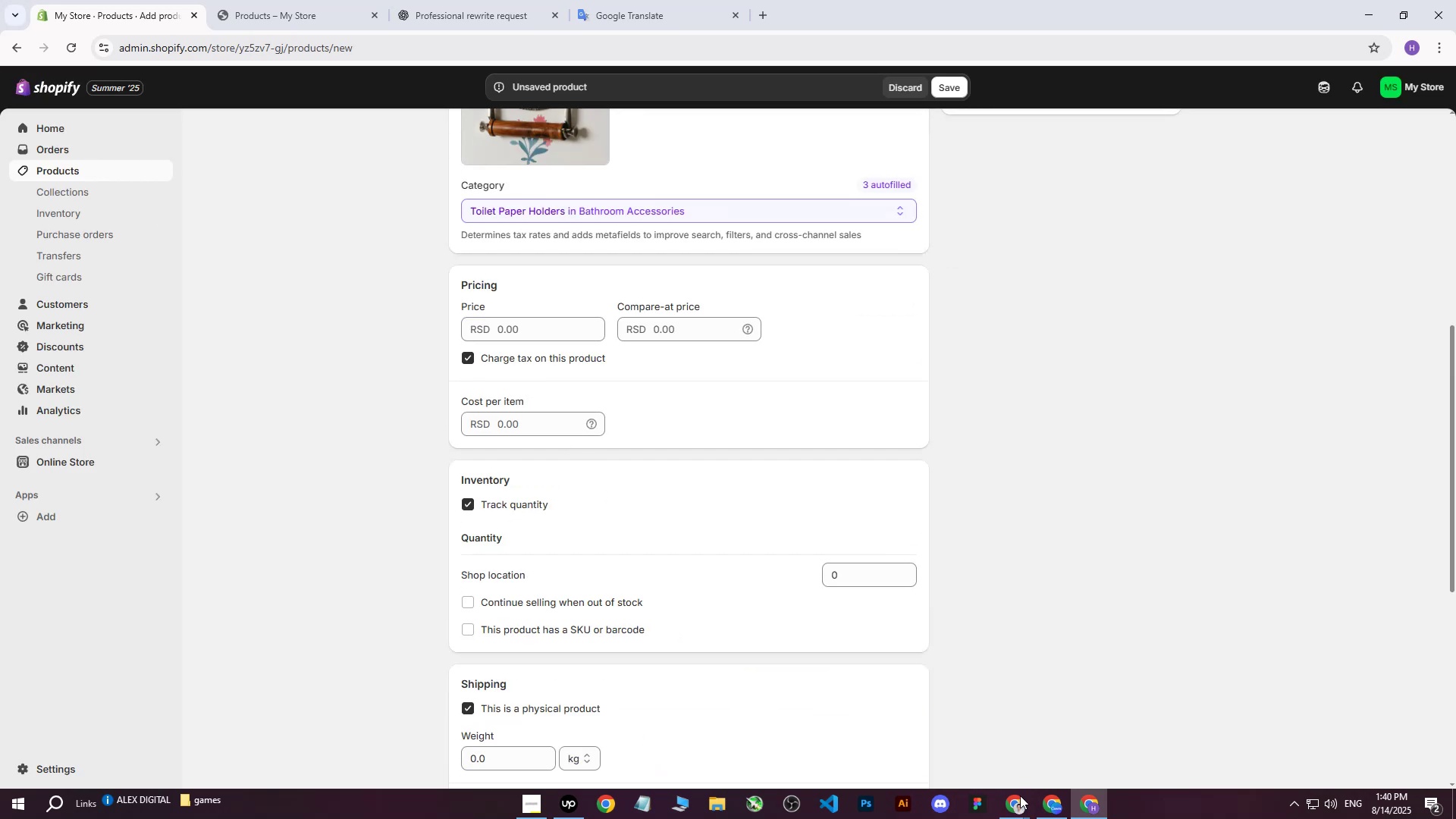 
double_click([942, 769])
 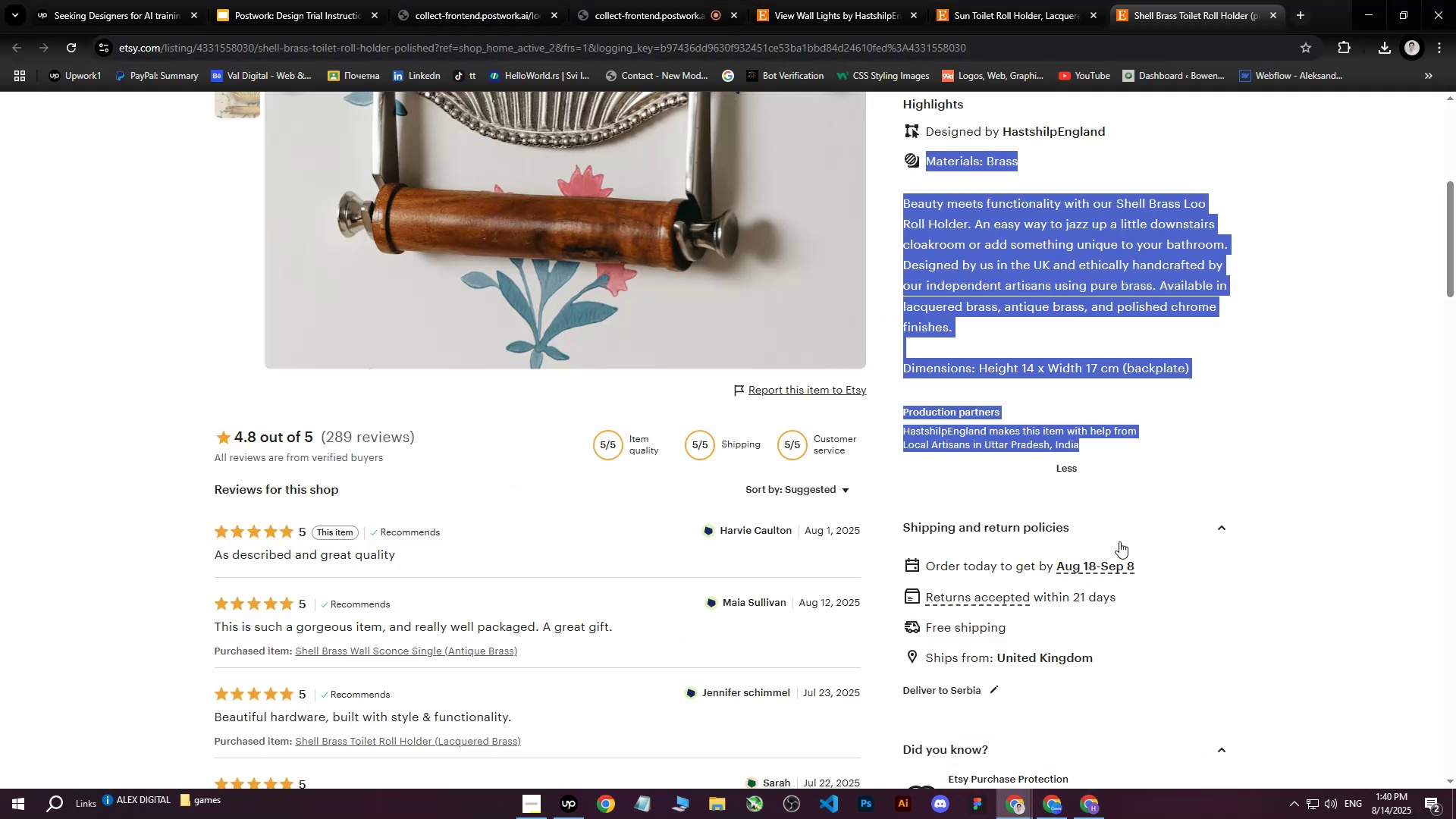 
left_click([1200, 490])
 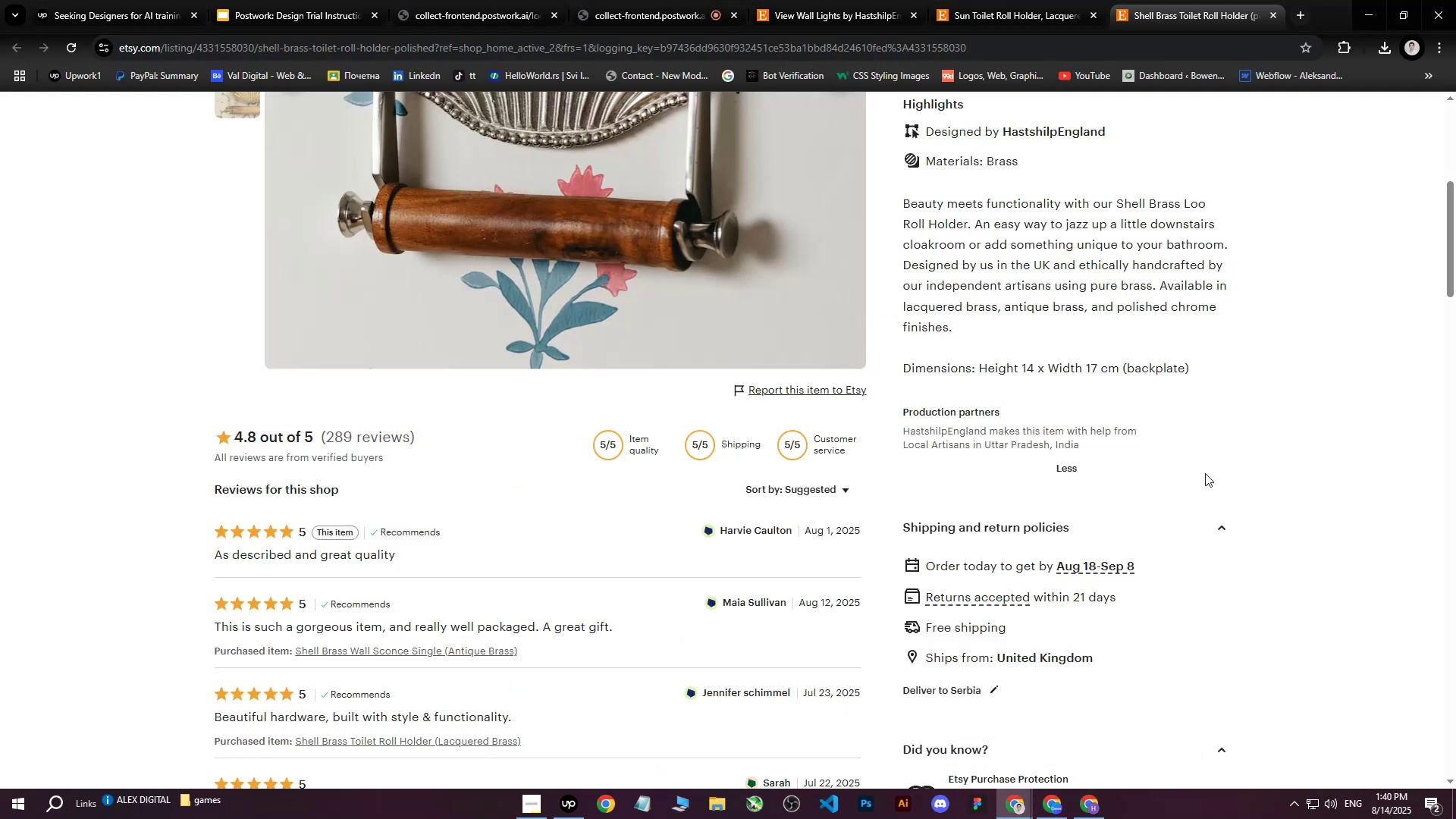 
scroll: coordinate [1215, 441], scroll_direction: up, amount: 4.0
 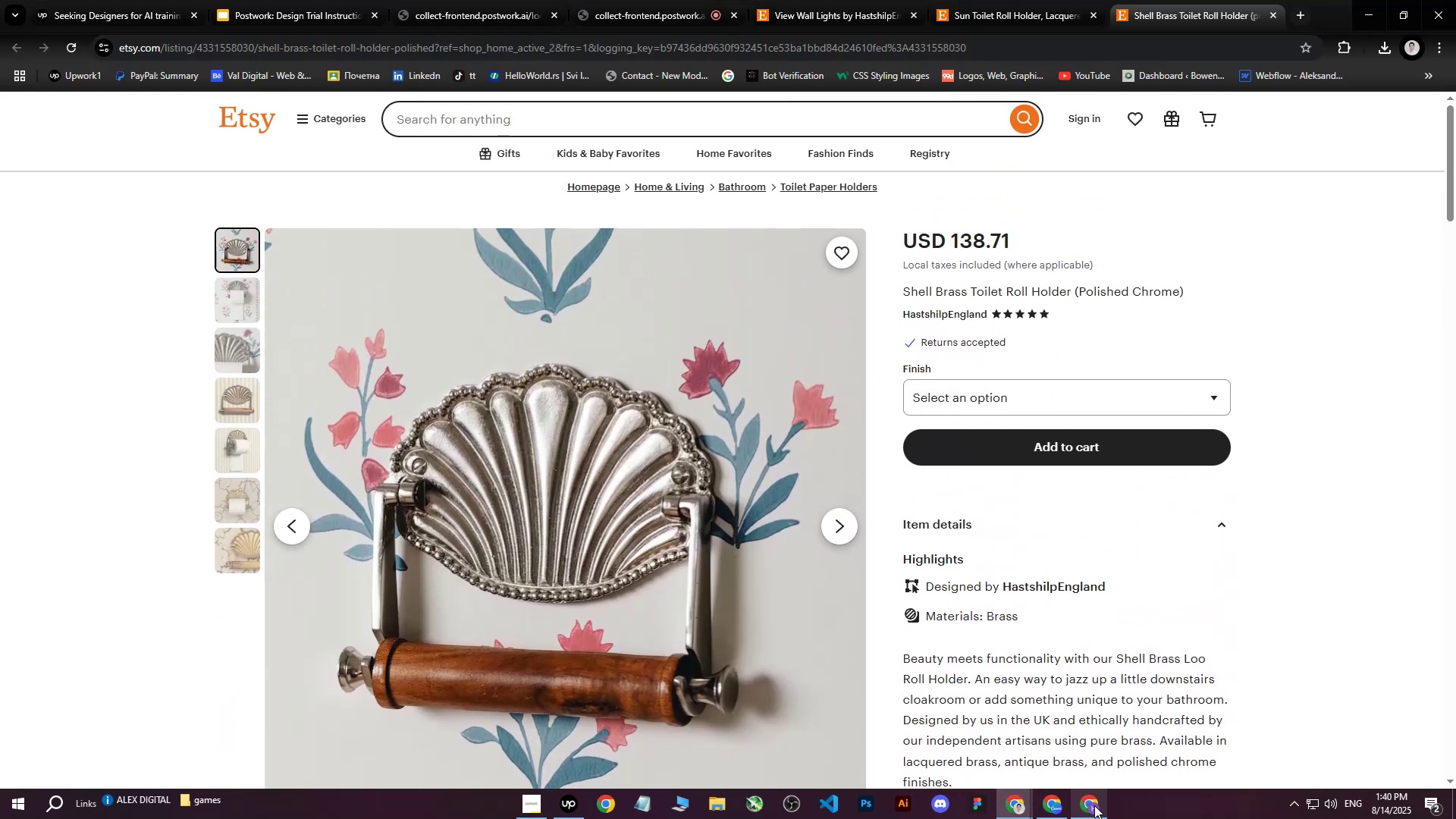 
left_click([1094, 805])
 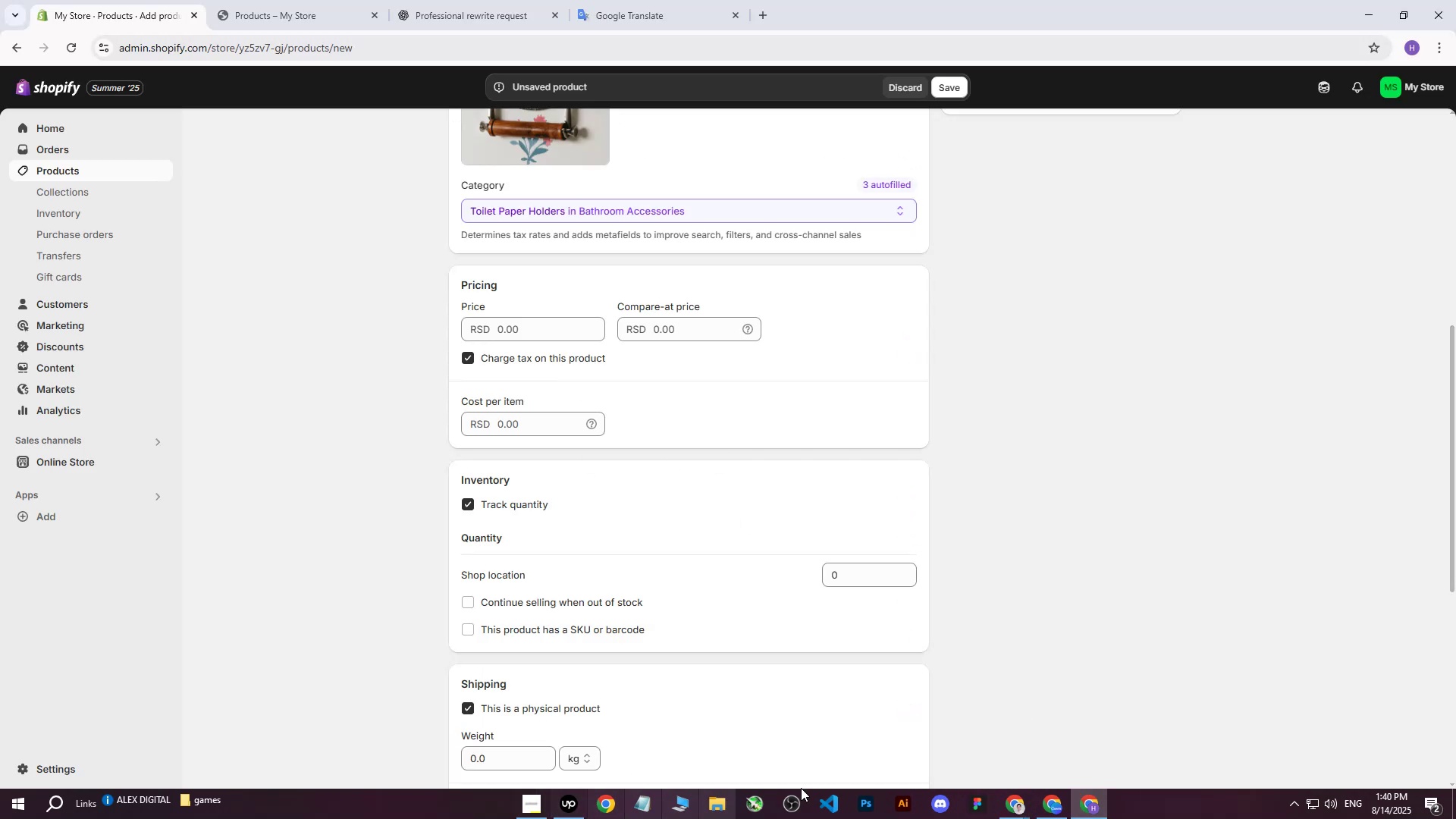 
left_click([1020, 803])
 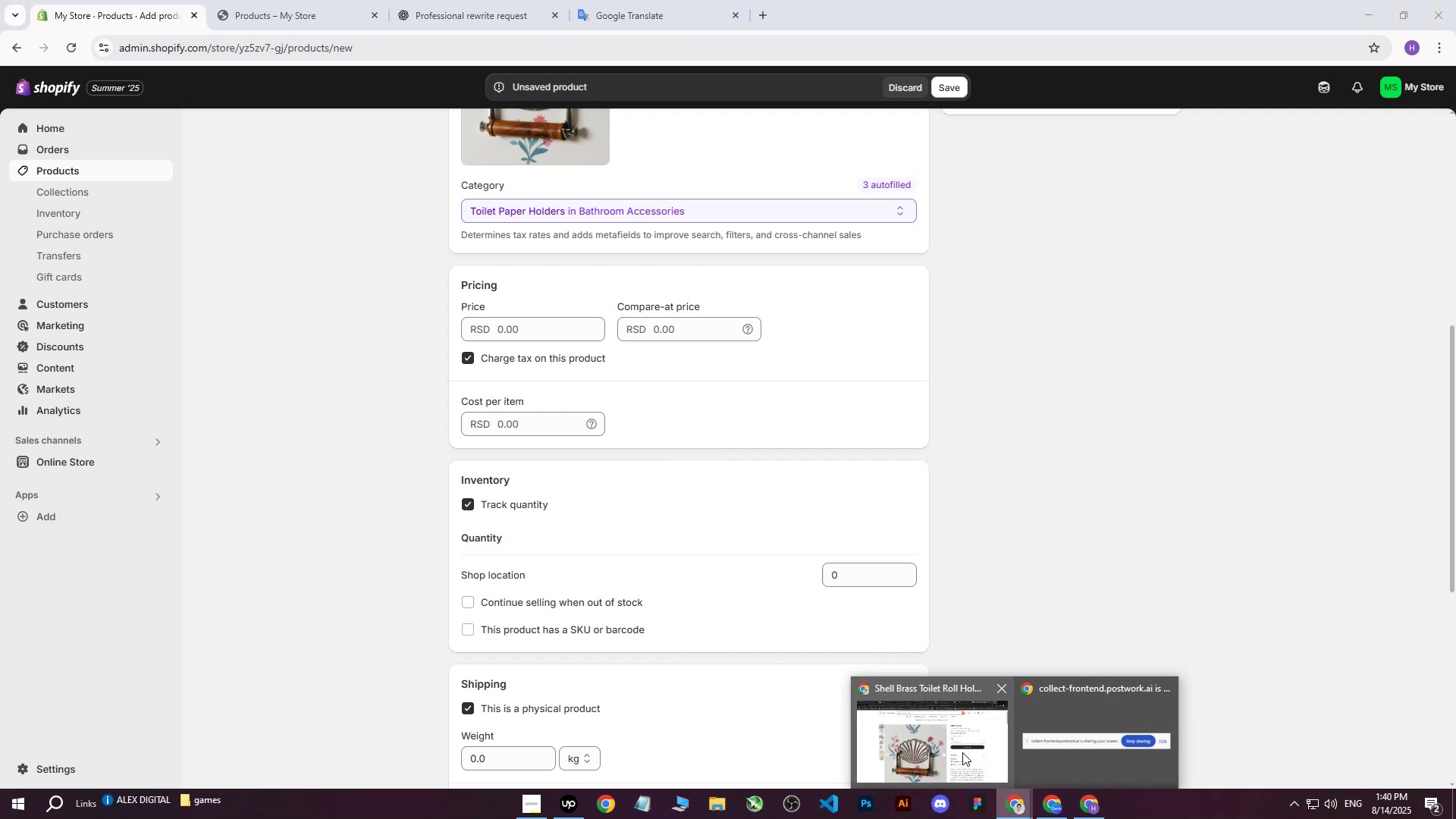 
left_click([943, 738])
 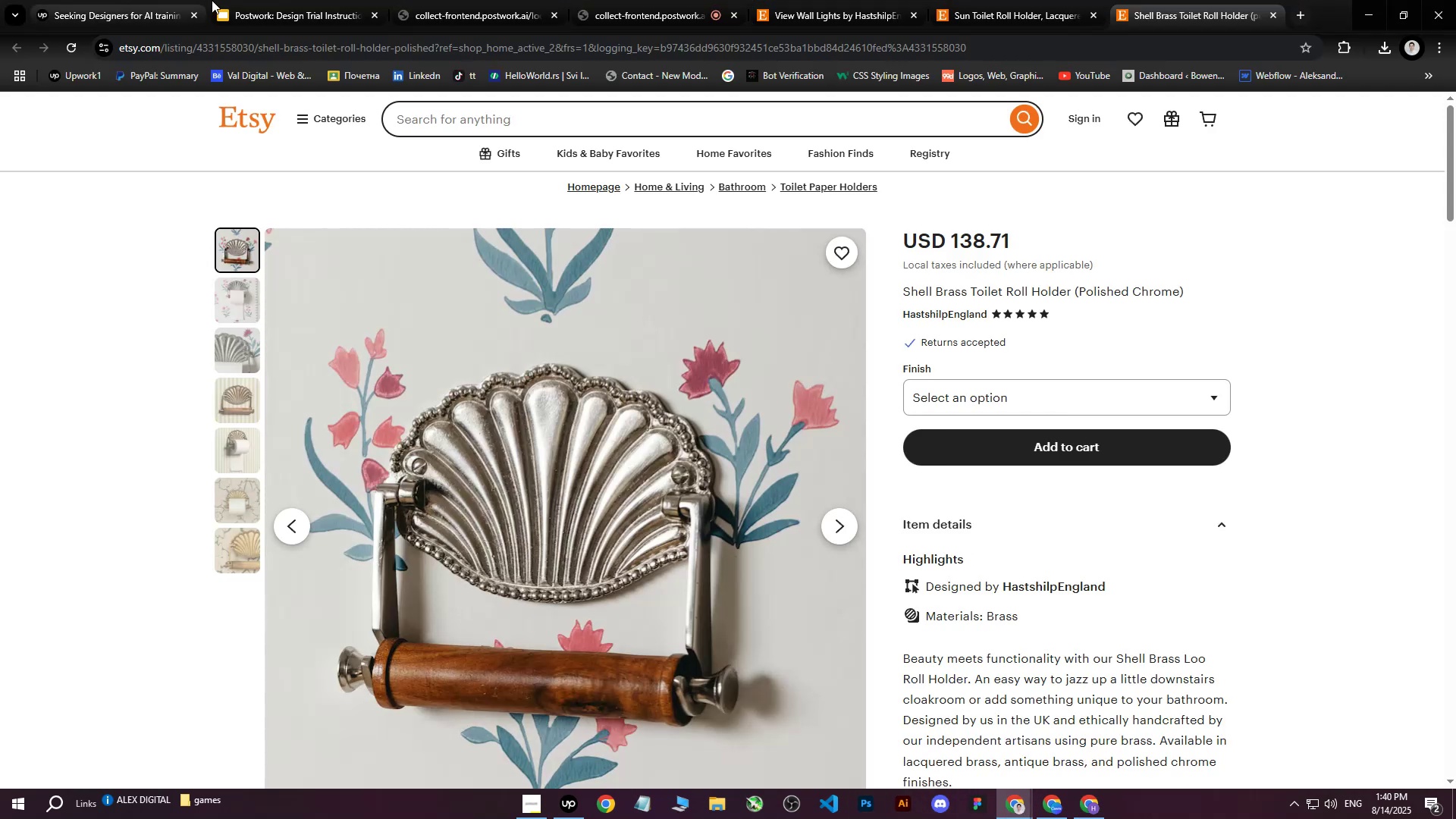 
left_click([687, 0])
 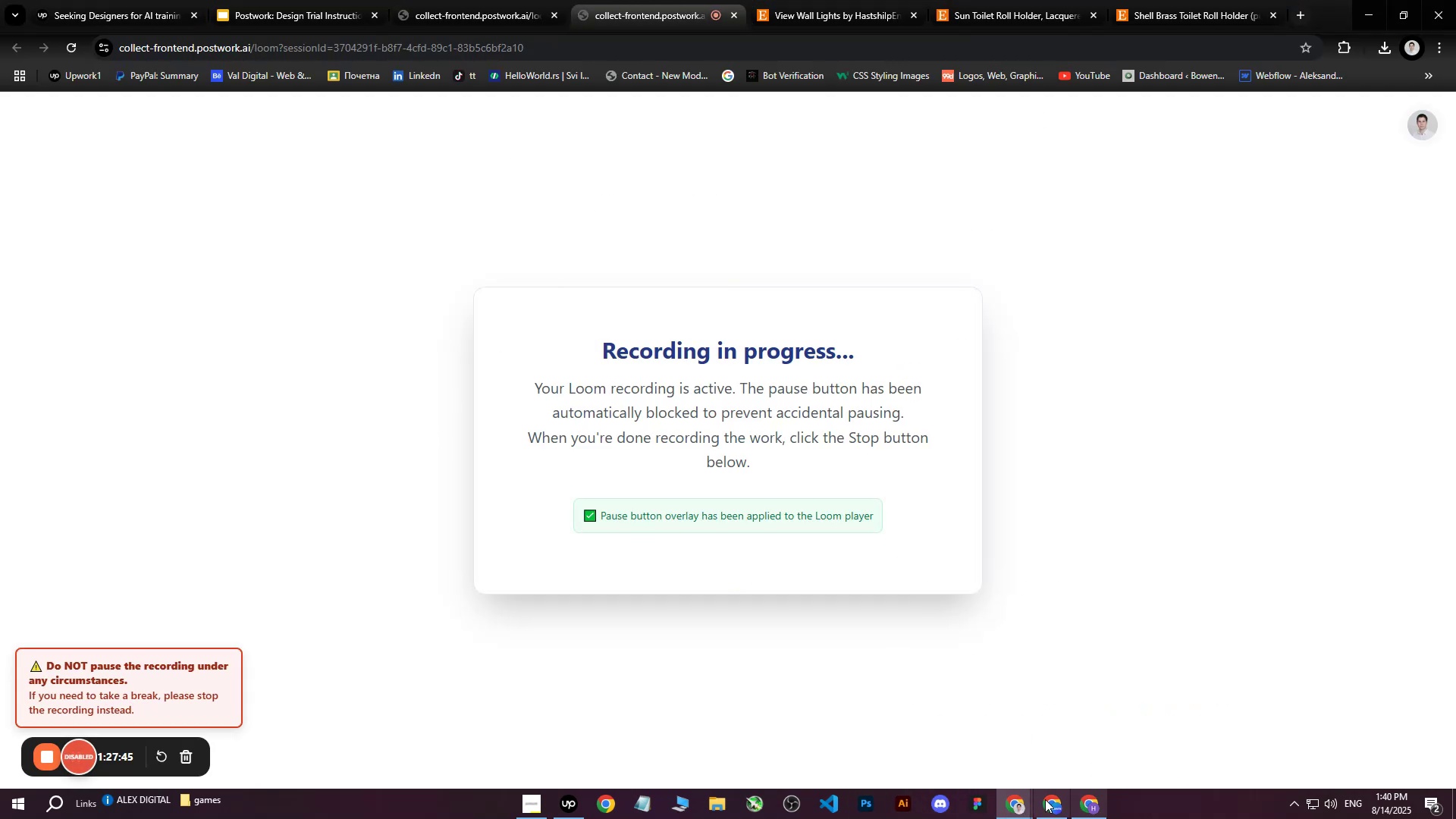 
left_click([573, 807])
 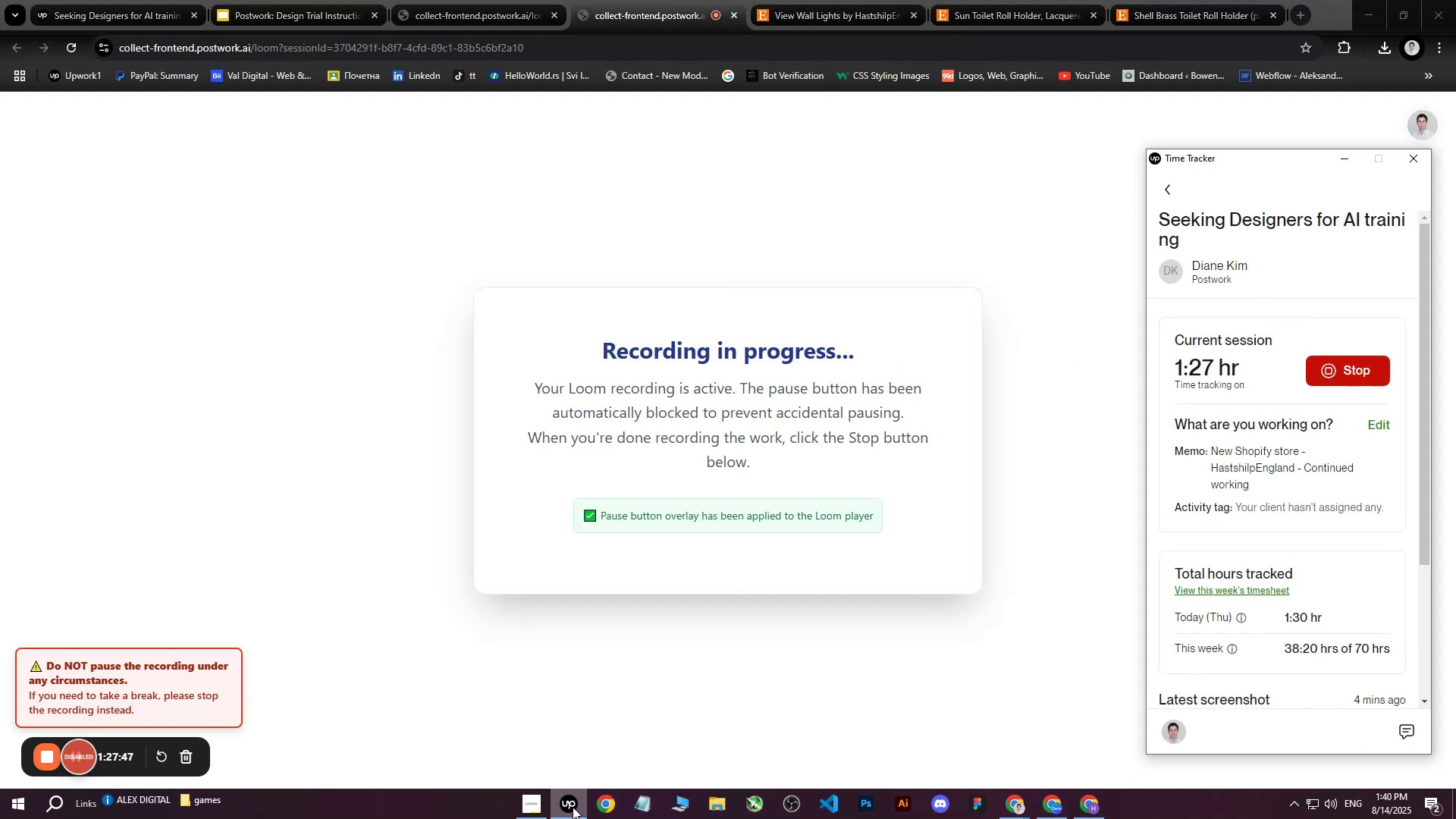 
left_click([573, 807])
 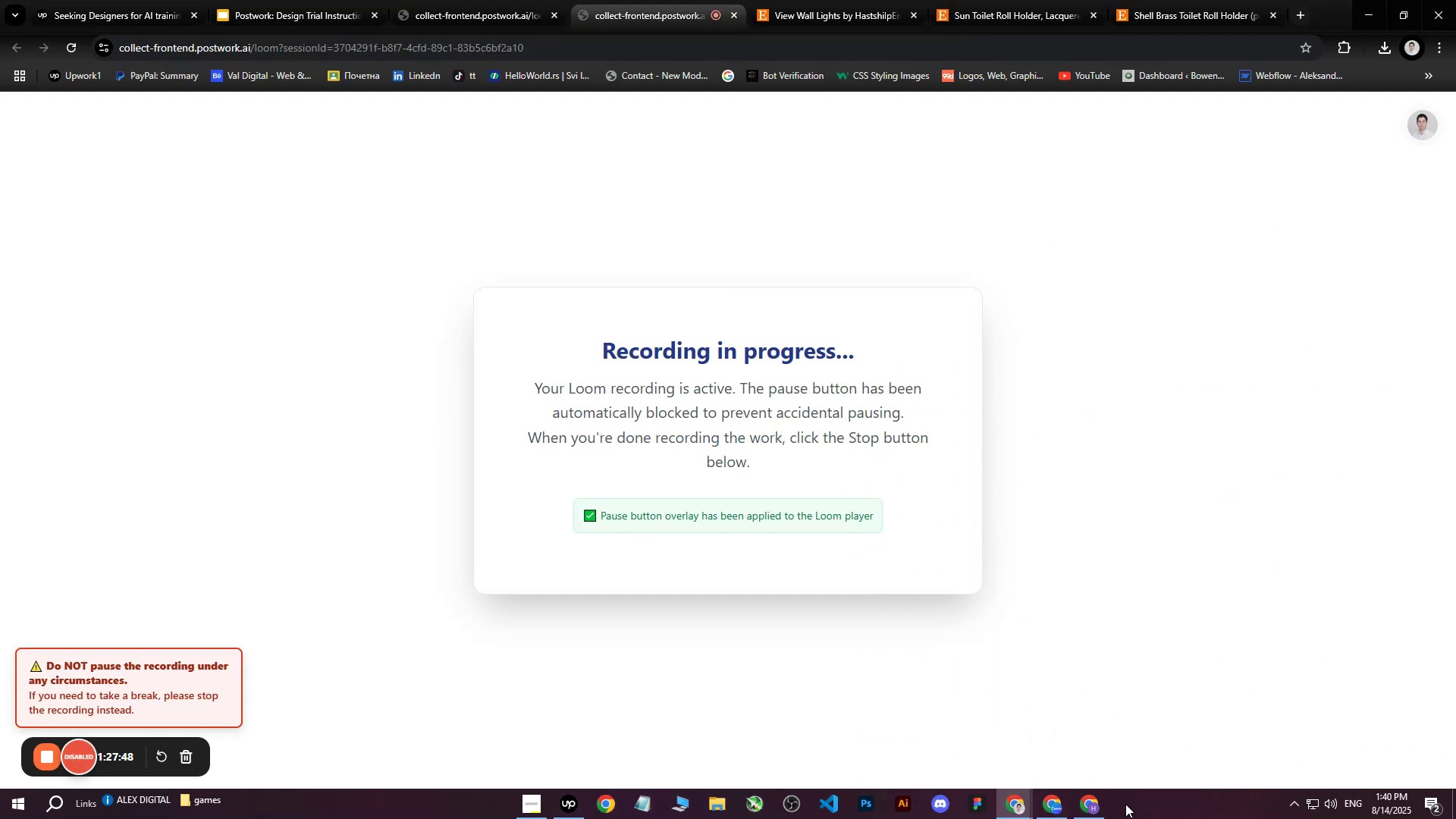 
left_click([1084, 808])
 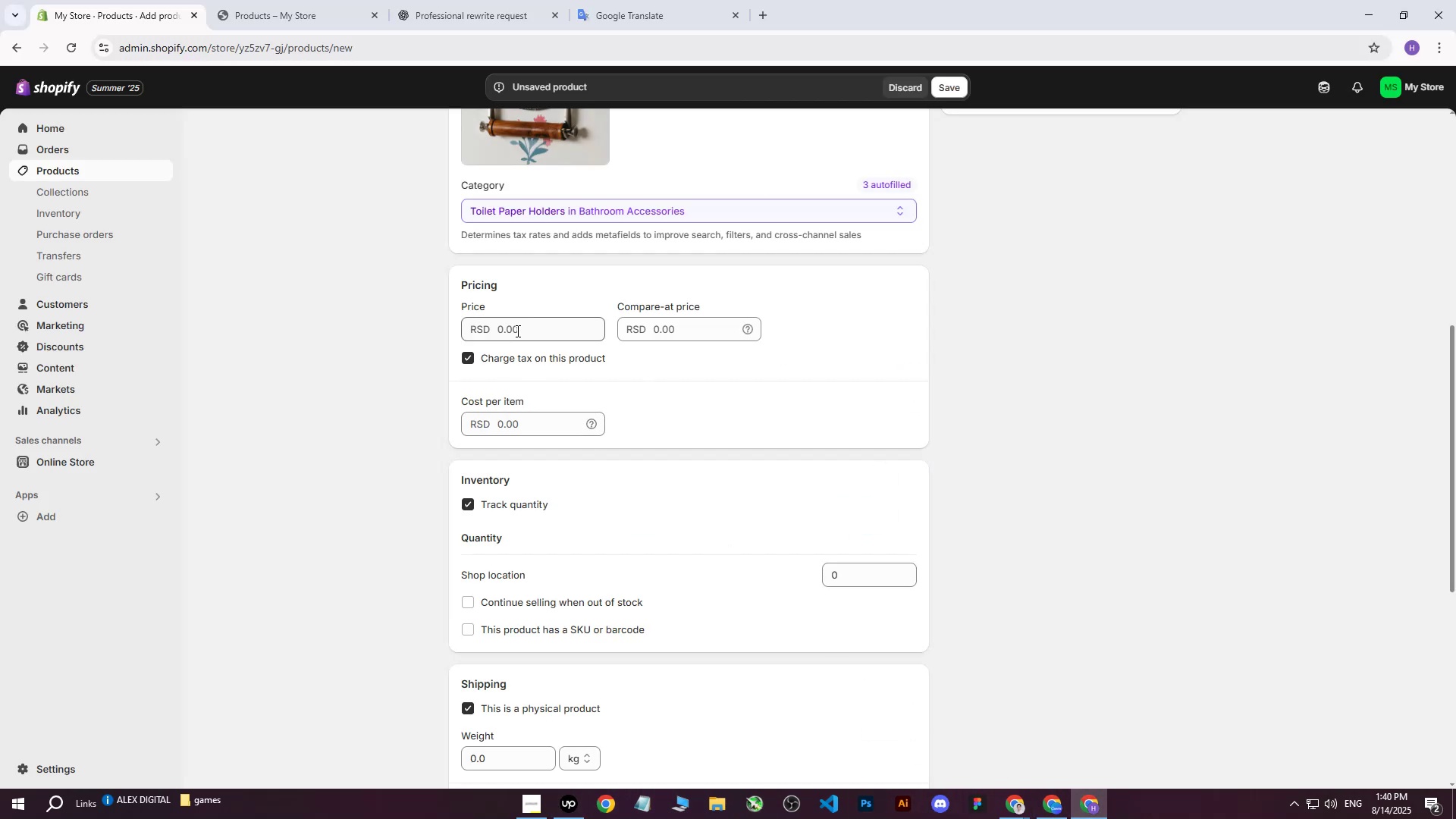 
left_click([519, 328])
 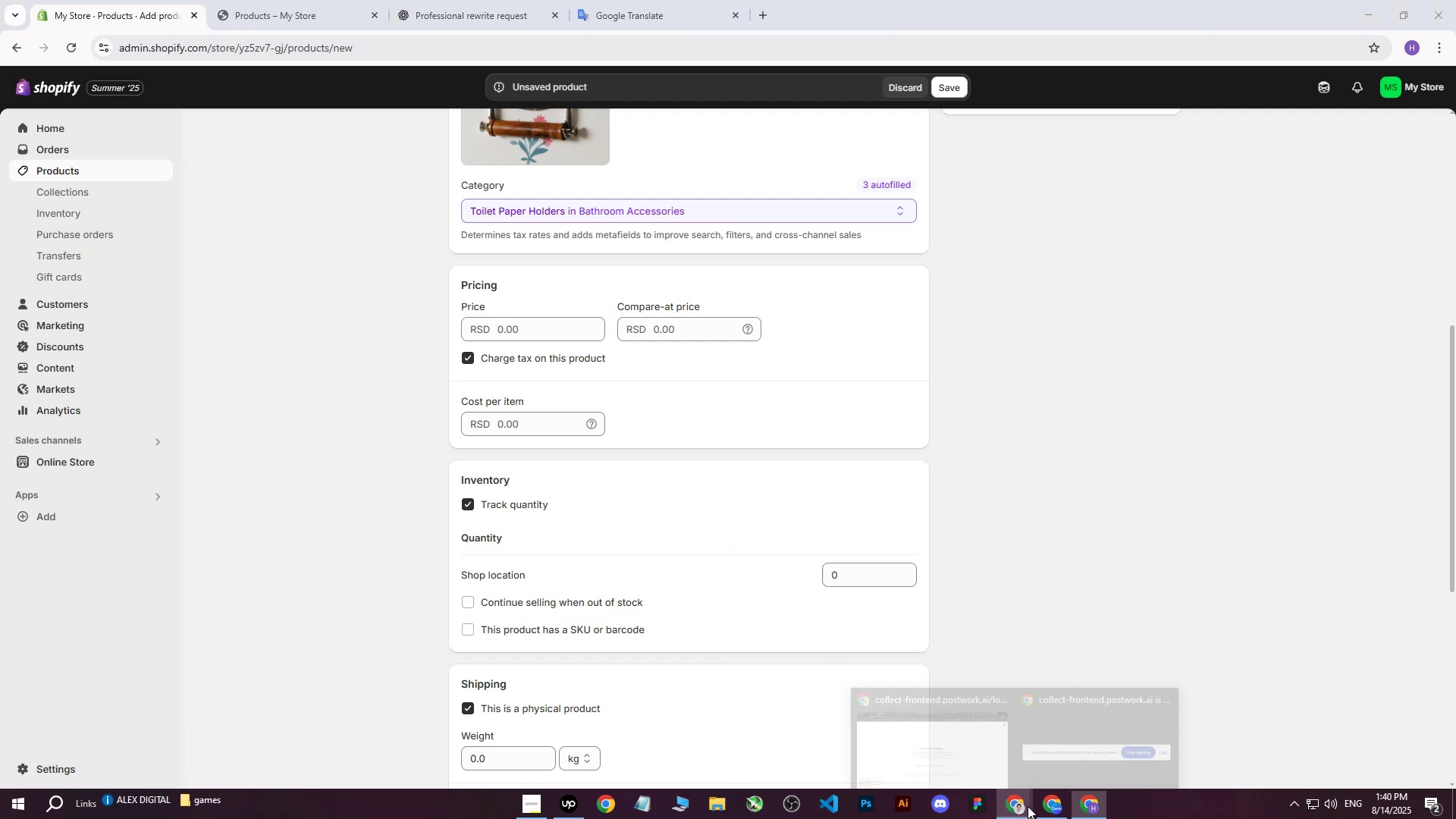 
double_click([934, 745])
 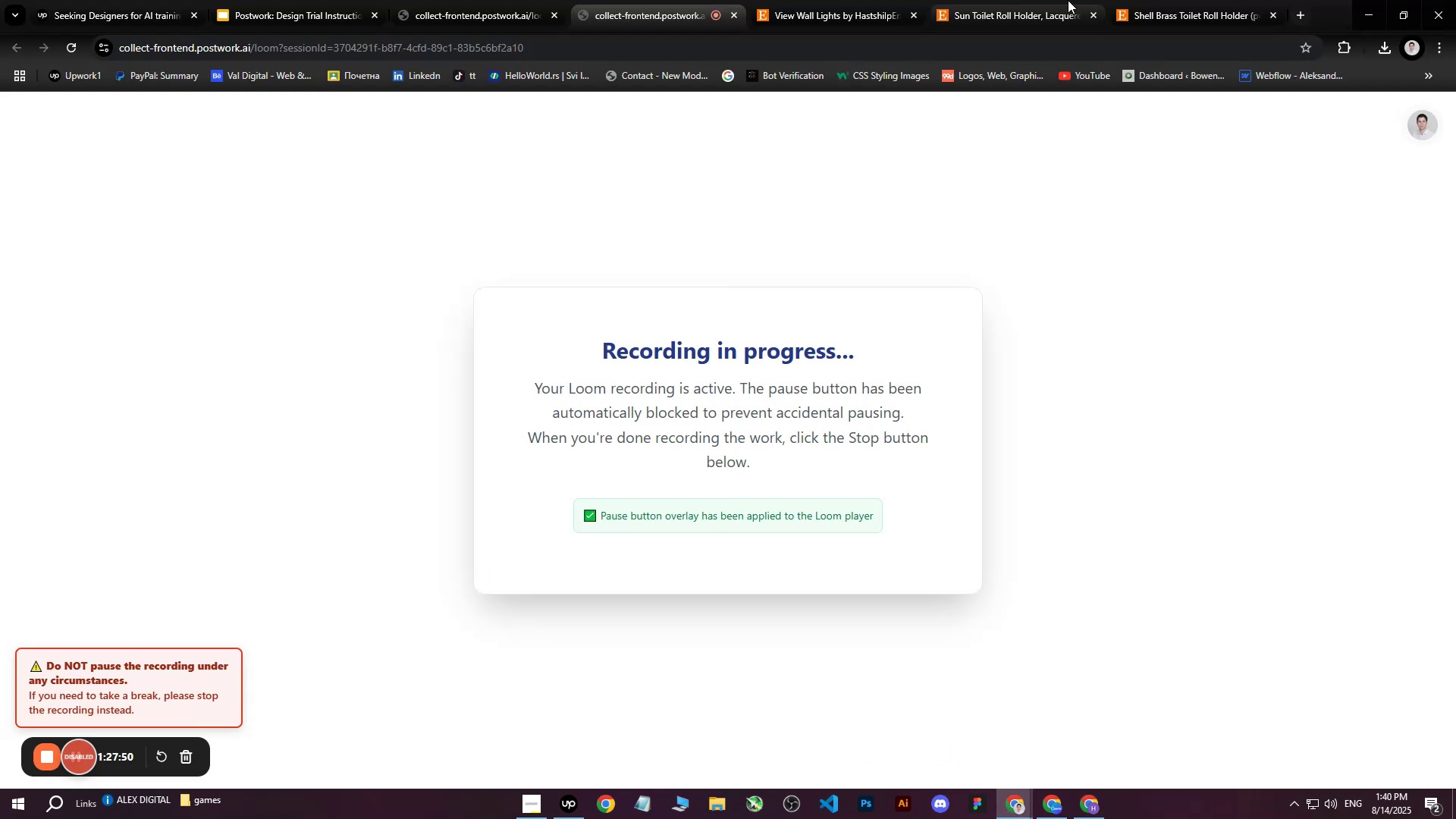 
left_click([1189, 0])
 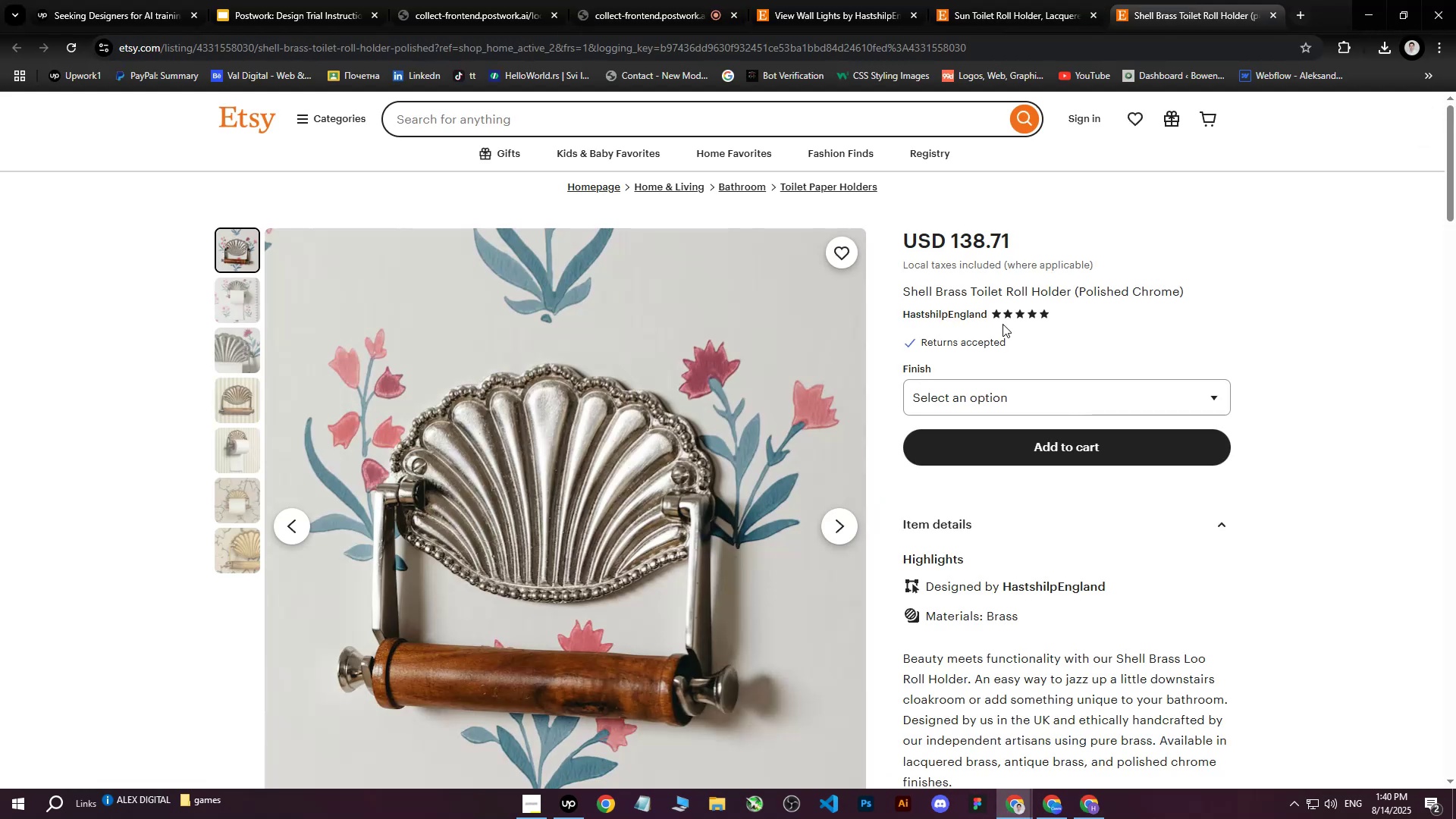 
scroll: coordinate [999, 328], scroll_direction: up, amount: 5.0
 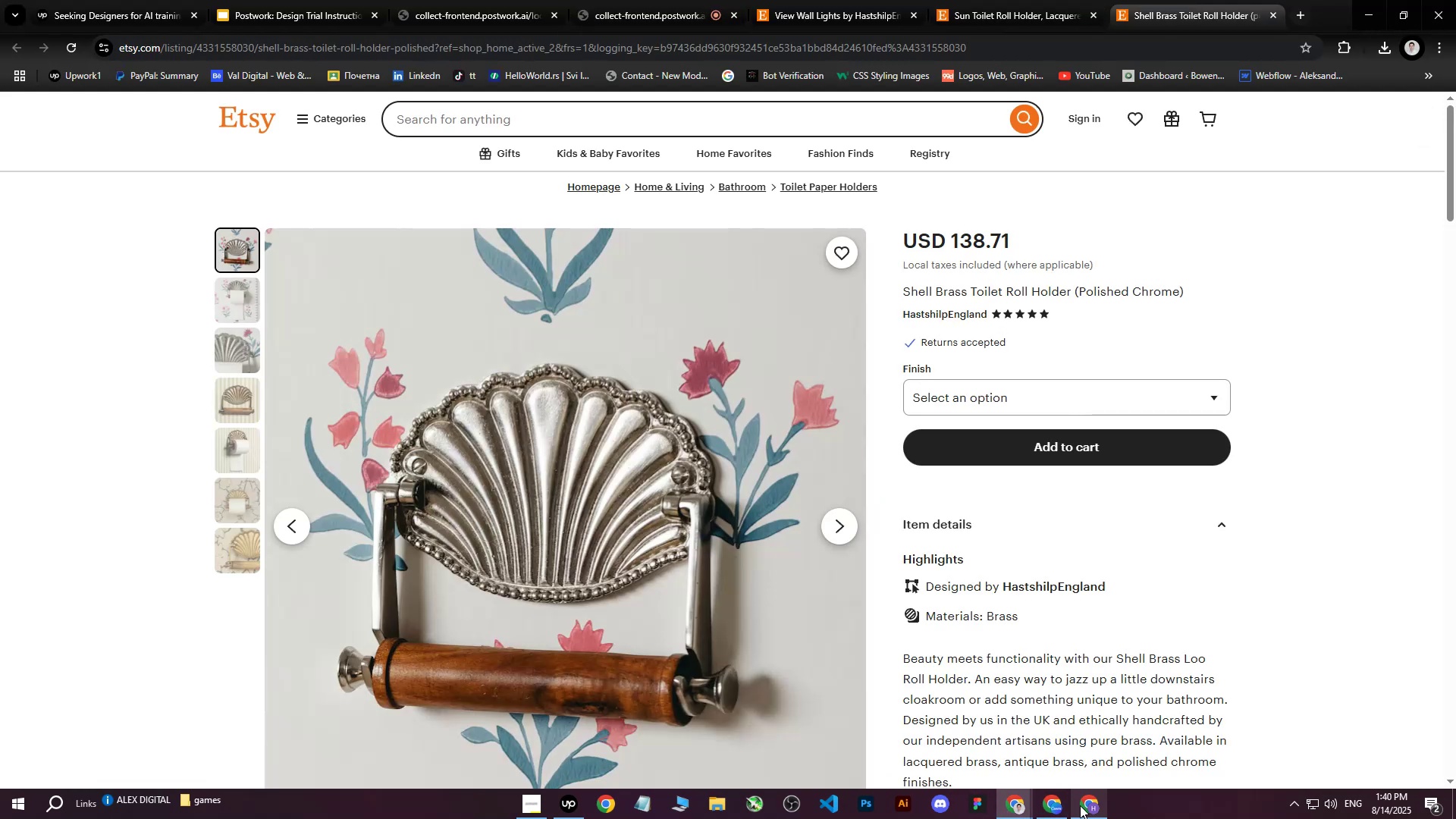 
left_click([1080, 805])
 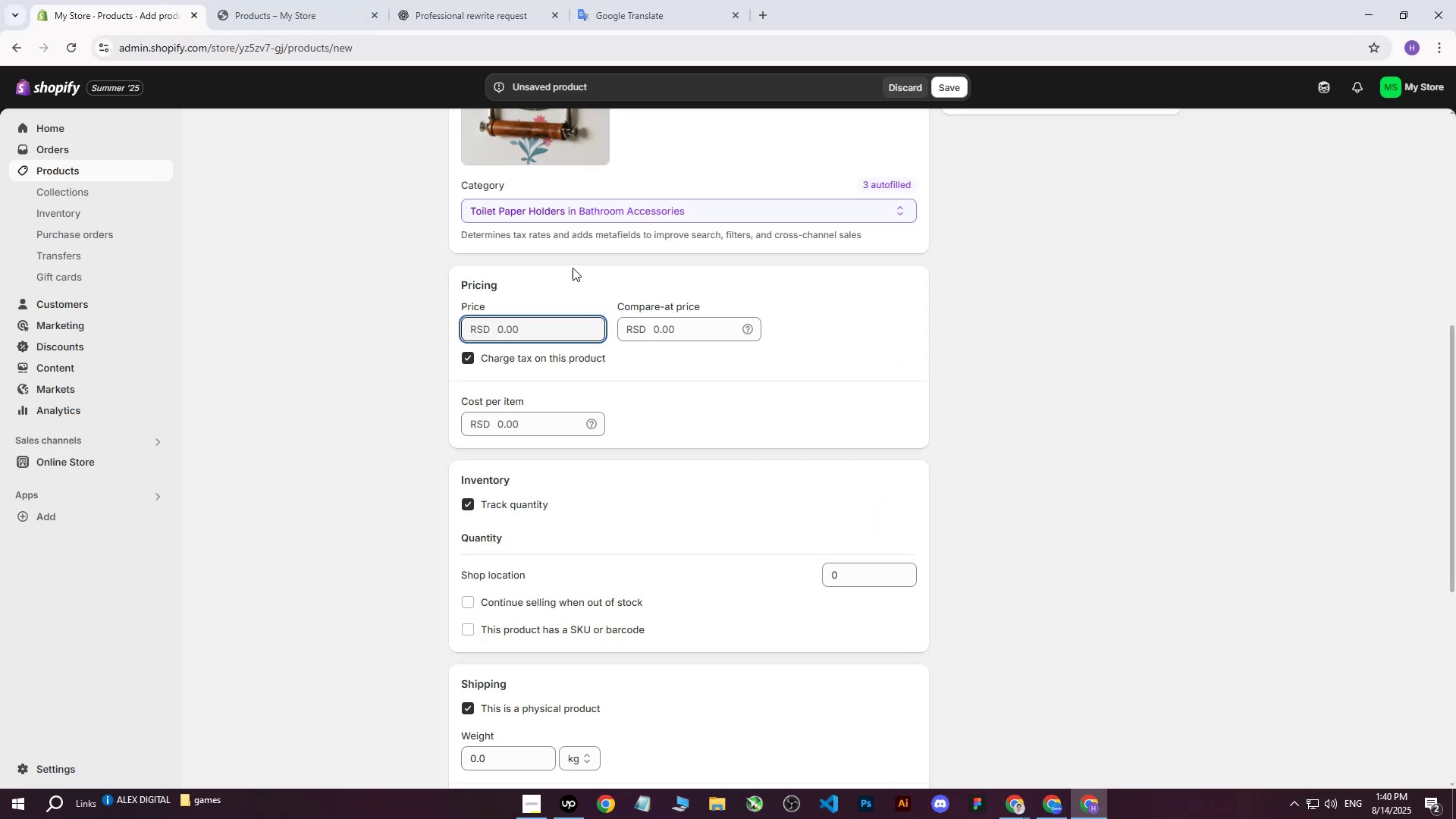 
left_click([529, 322])
 